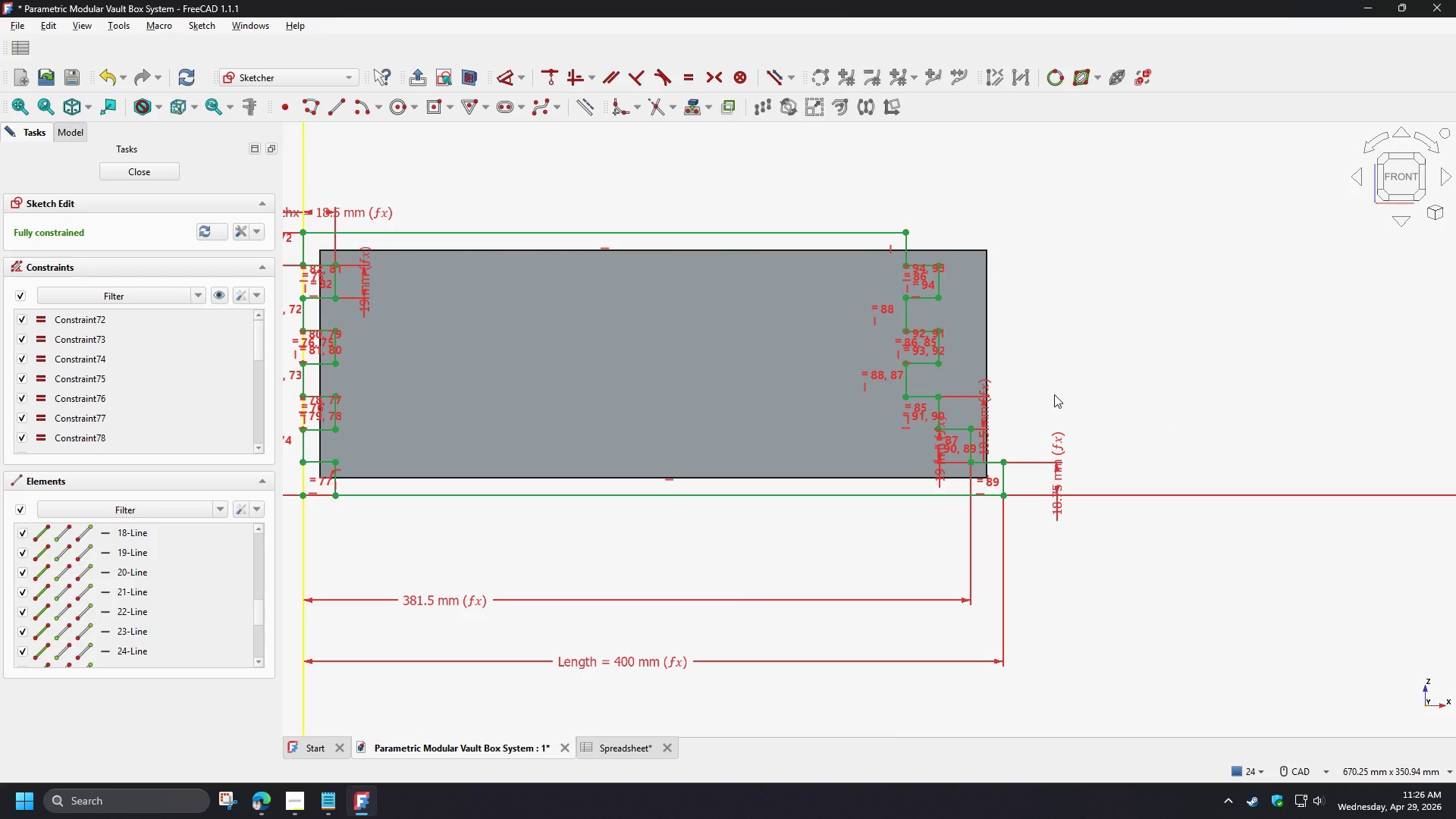 
wait(6.17)
 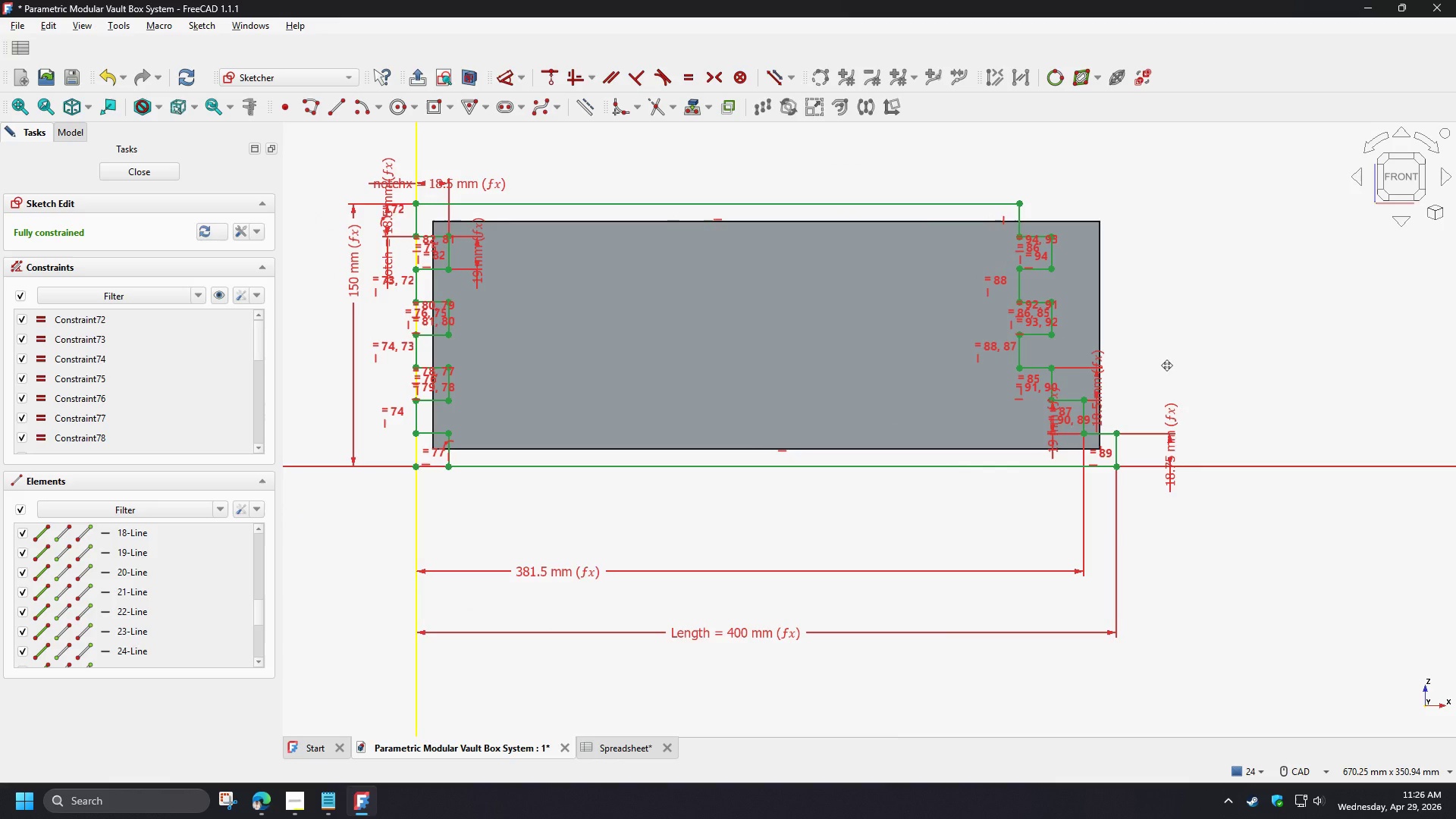 
scroll: coordinate [1015, 407], scroll_direction: up, amount: 4.0
 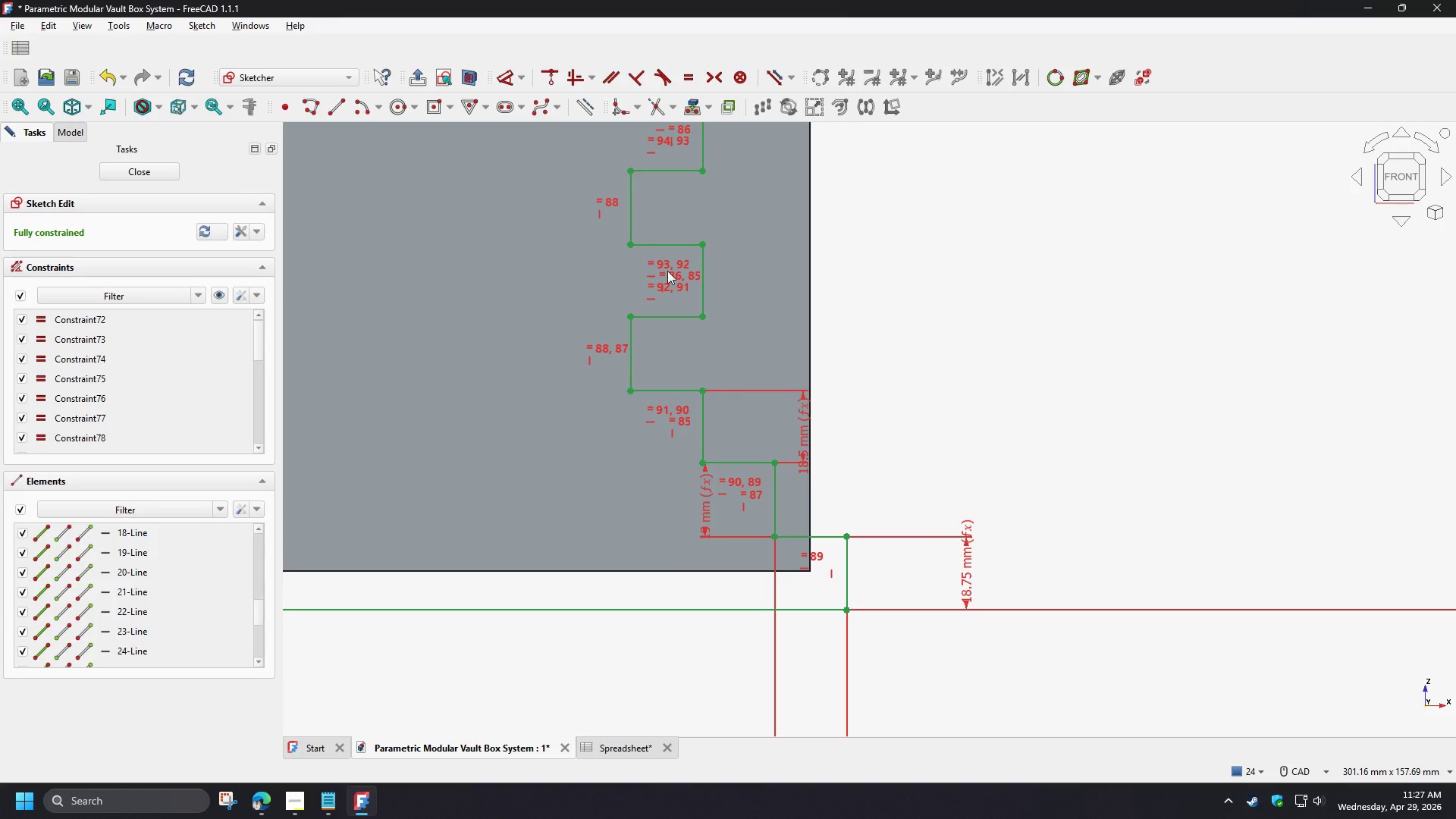 
left_click([465, 77])
 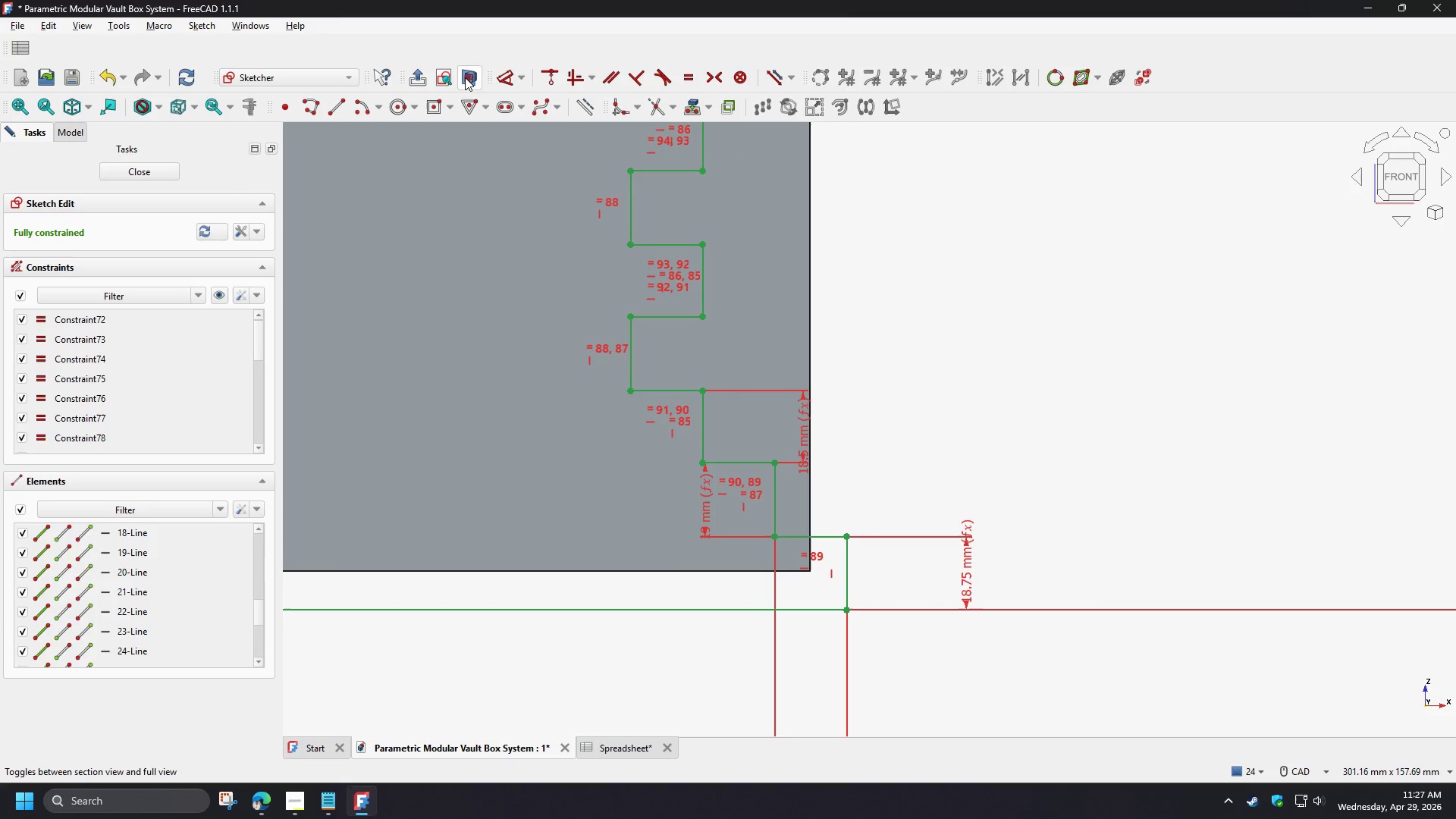 
left_click([465, 77])
 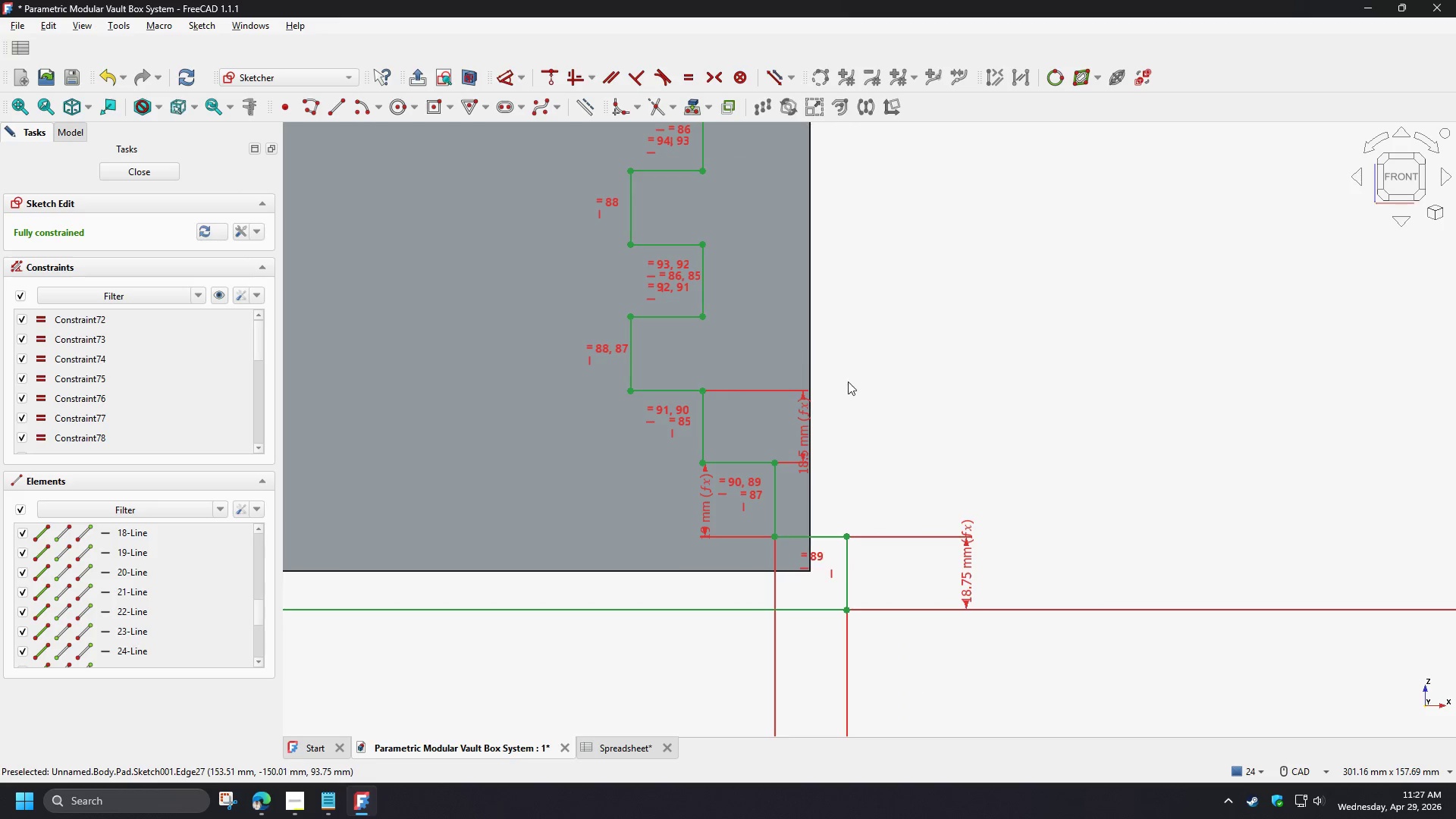 
scroll: coordinate [871, 492], scroll_direction: up, amount: 1.0
 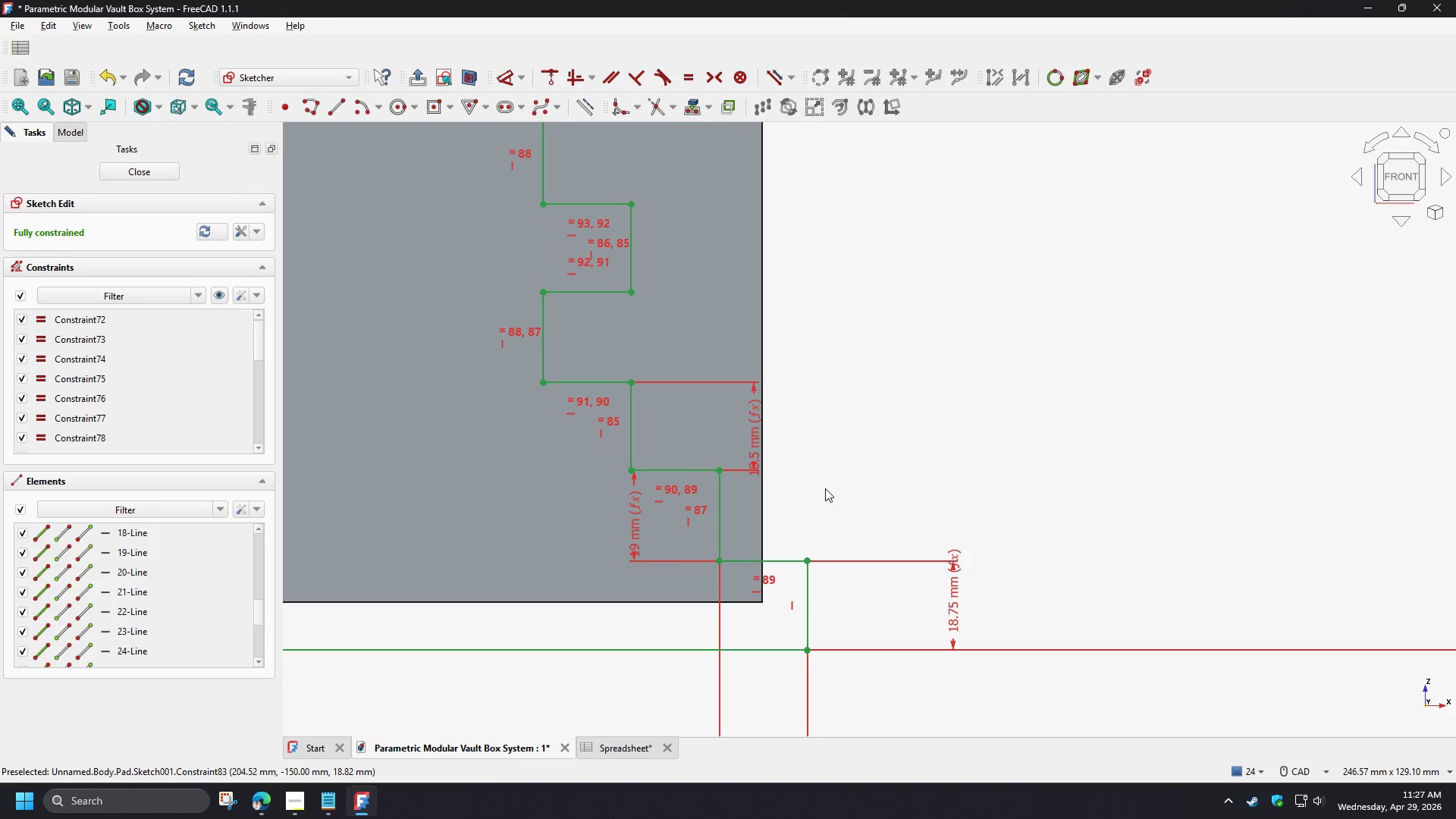 
wait(5.65)
 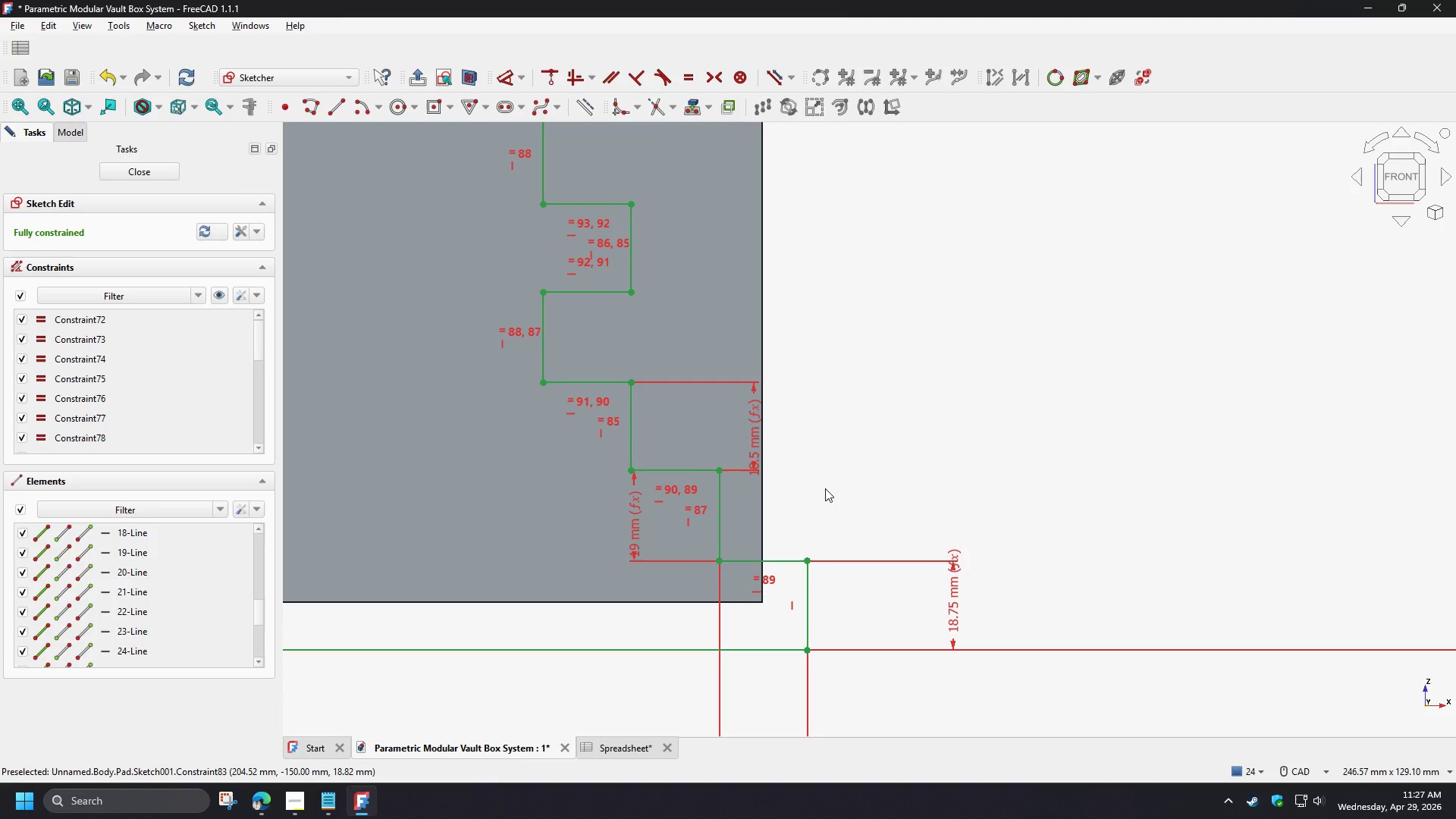 
scroll: coordinate [825, 488], scroll_direction: down, amount: 2.0
 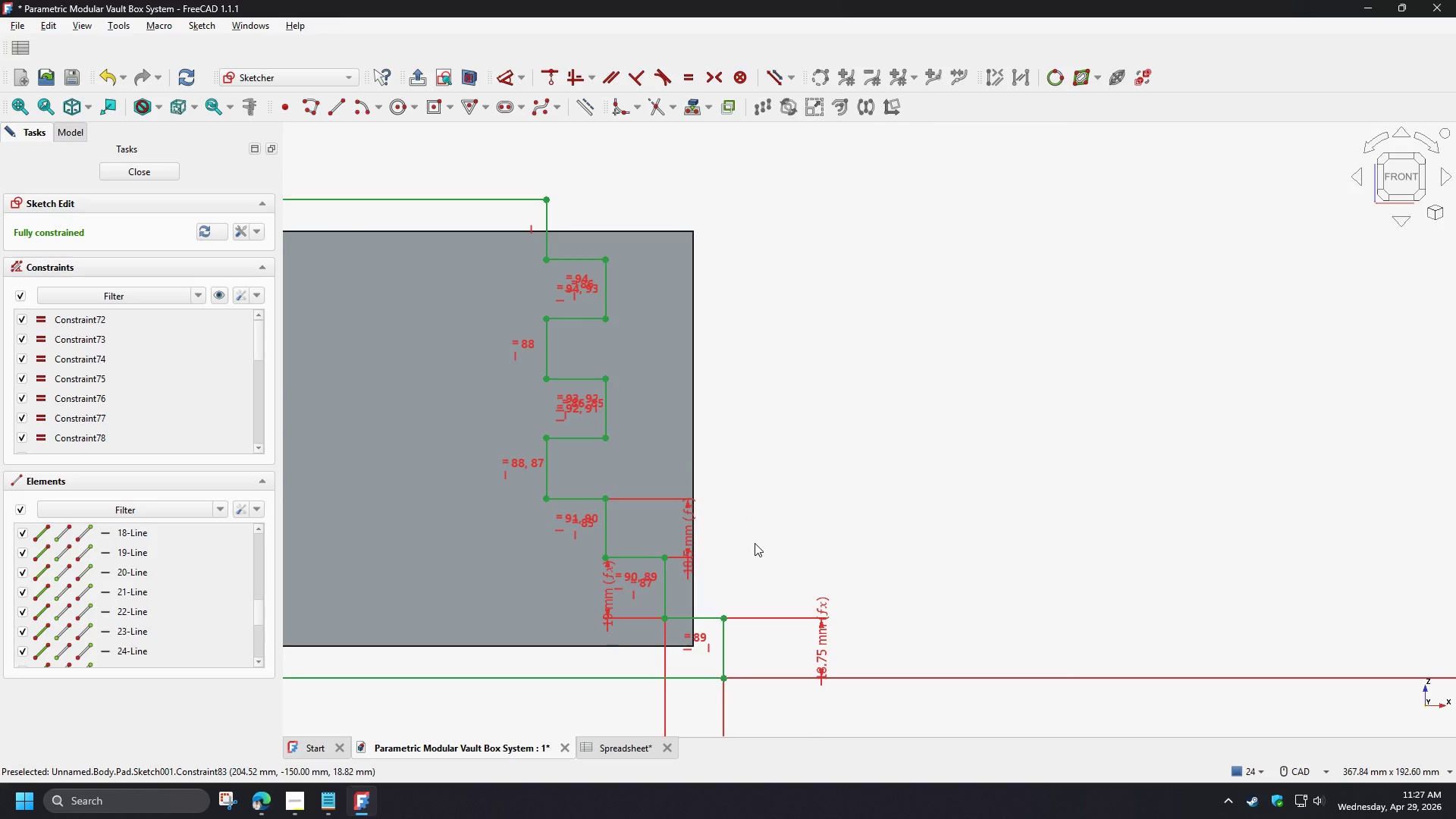 
wait(5.94)
 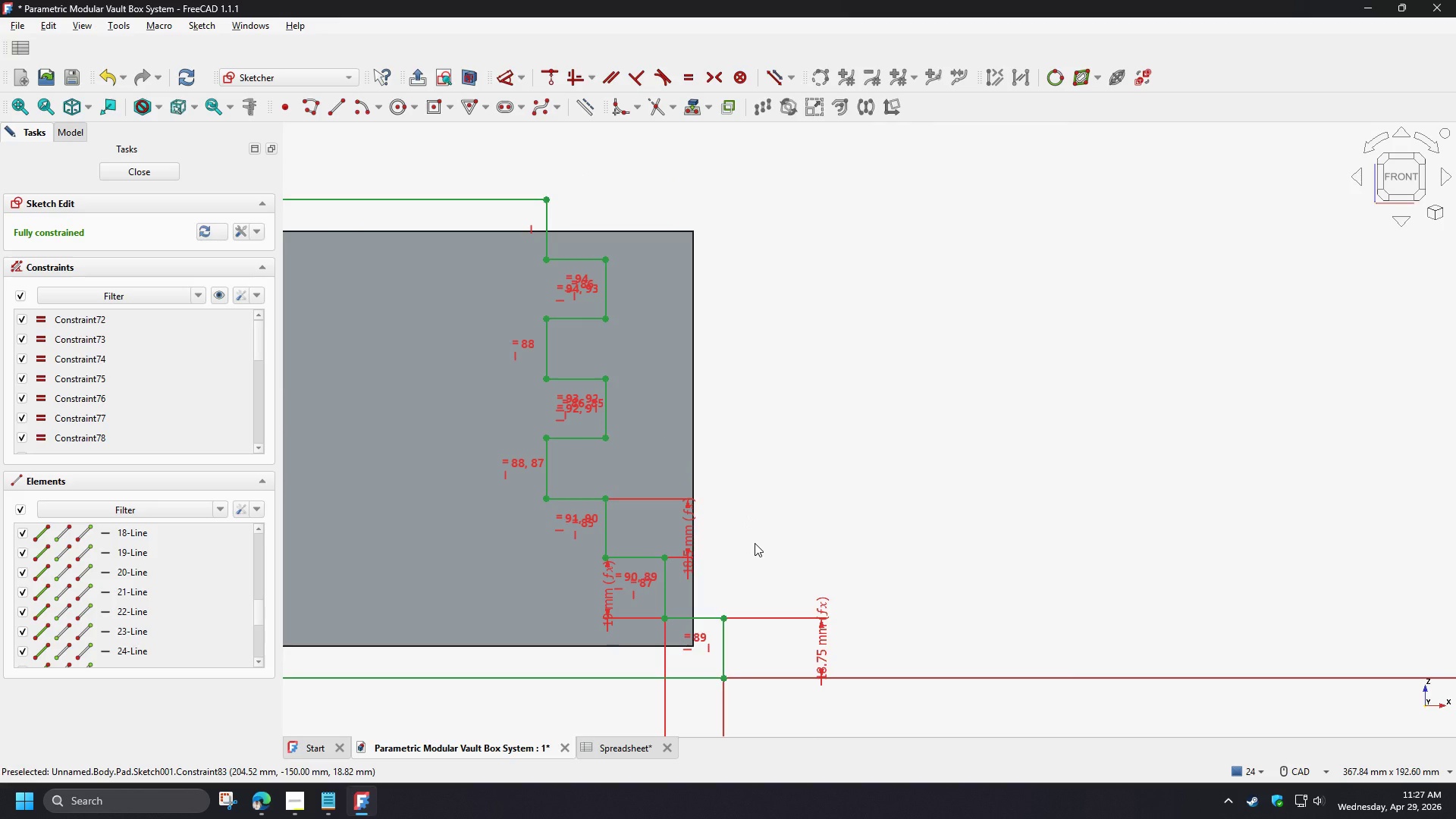 
left_click([723, 620])
 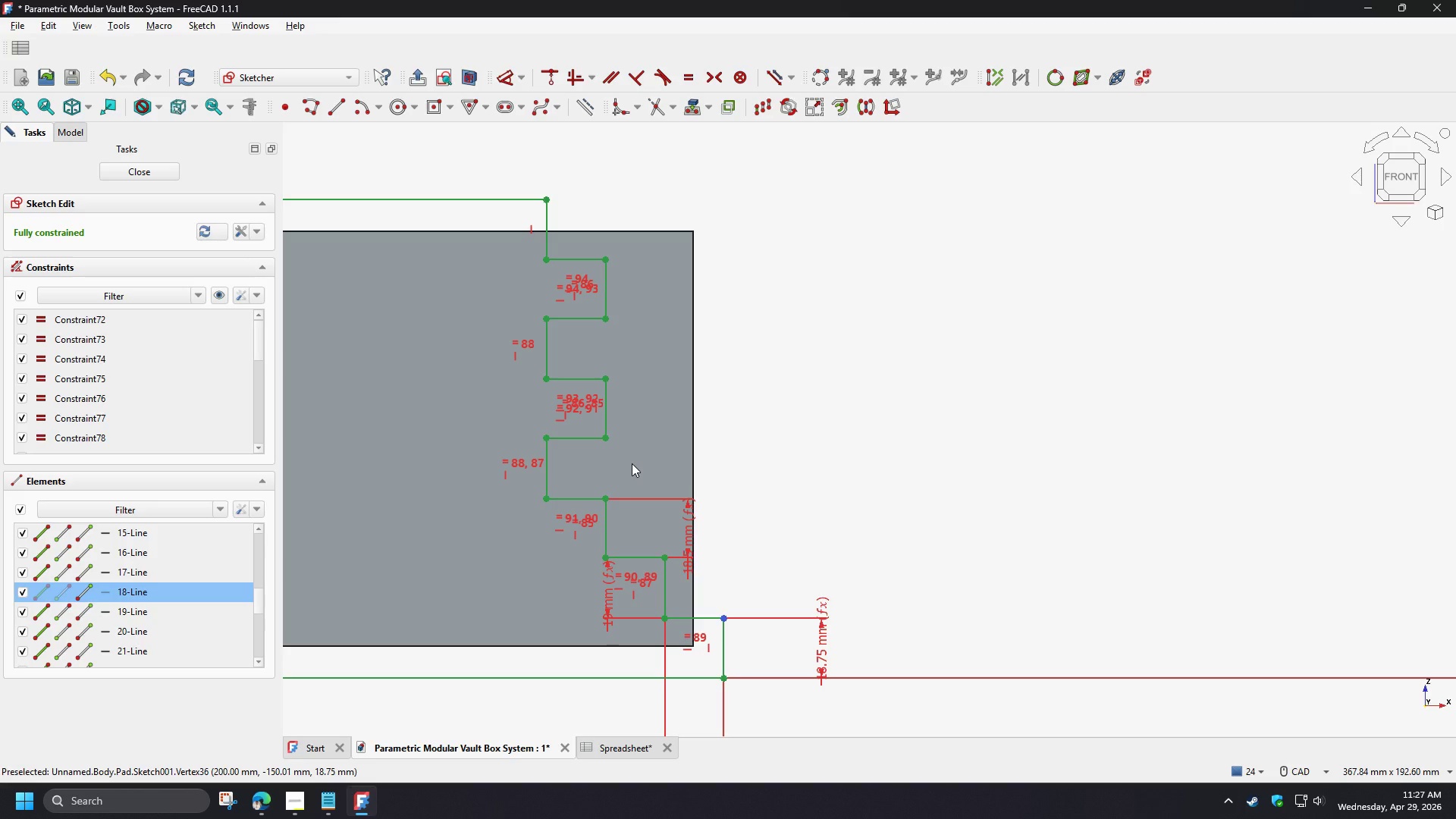 
wait(6.44)
 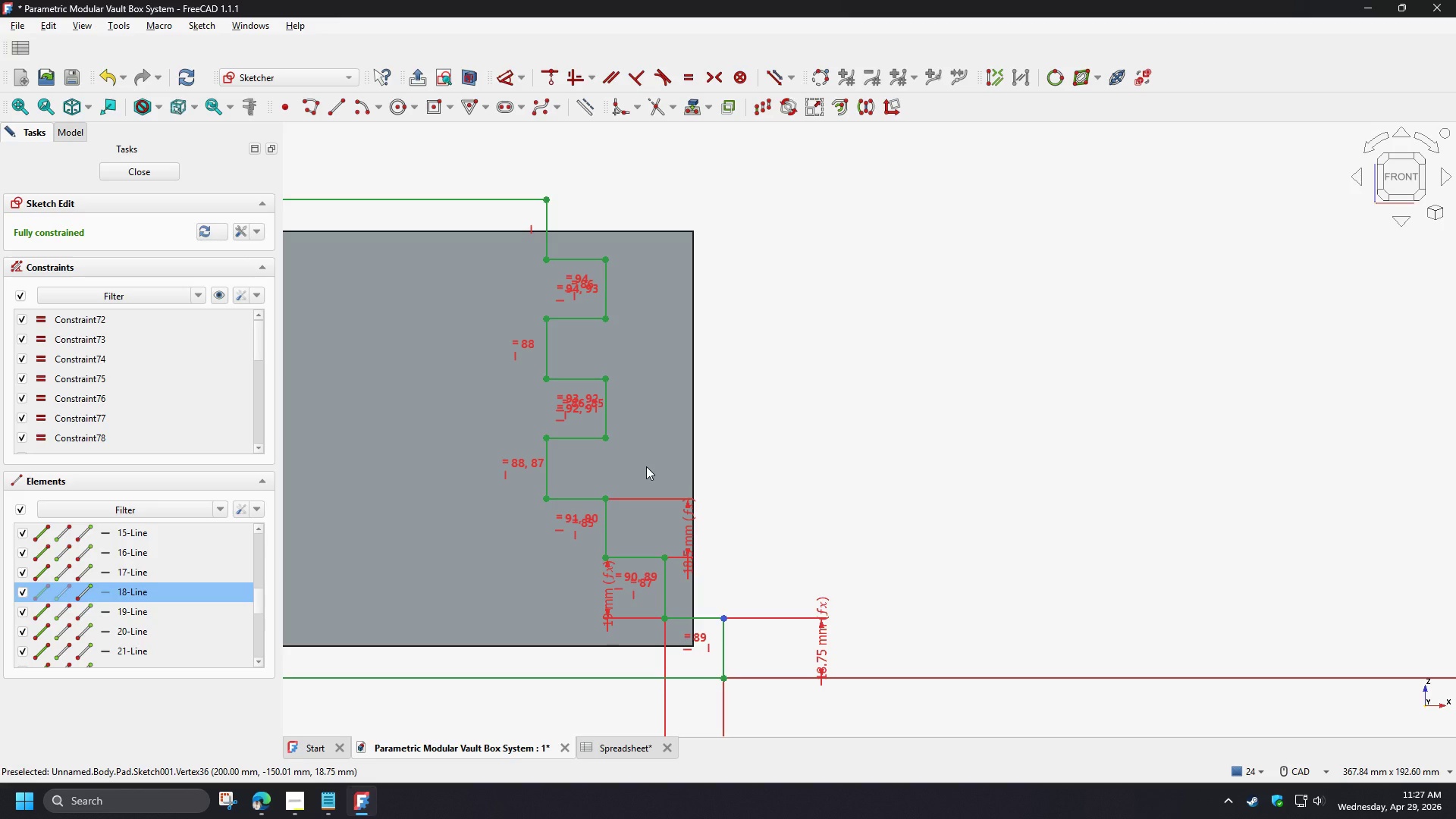 
left_click([605, 558])
 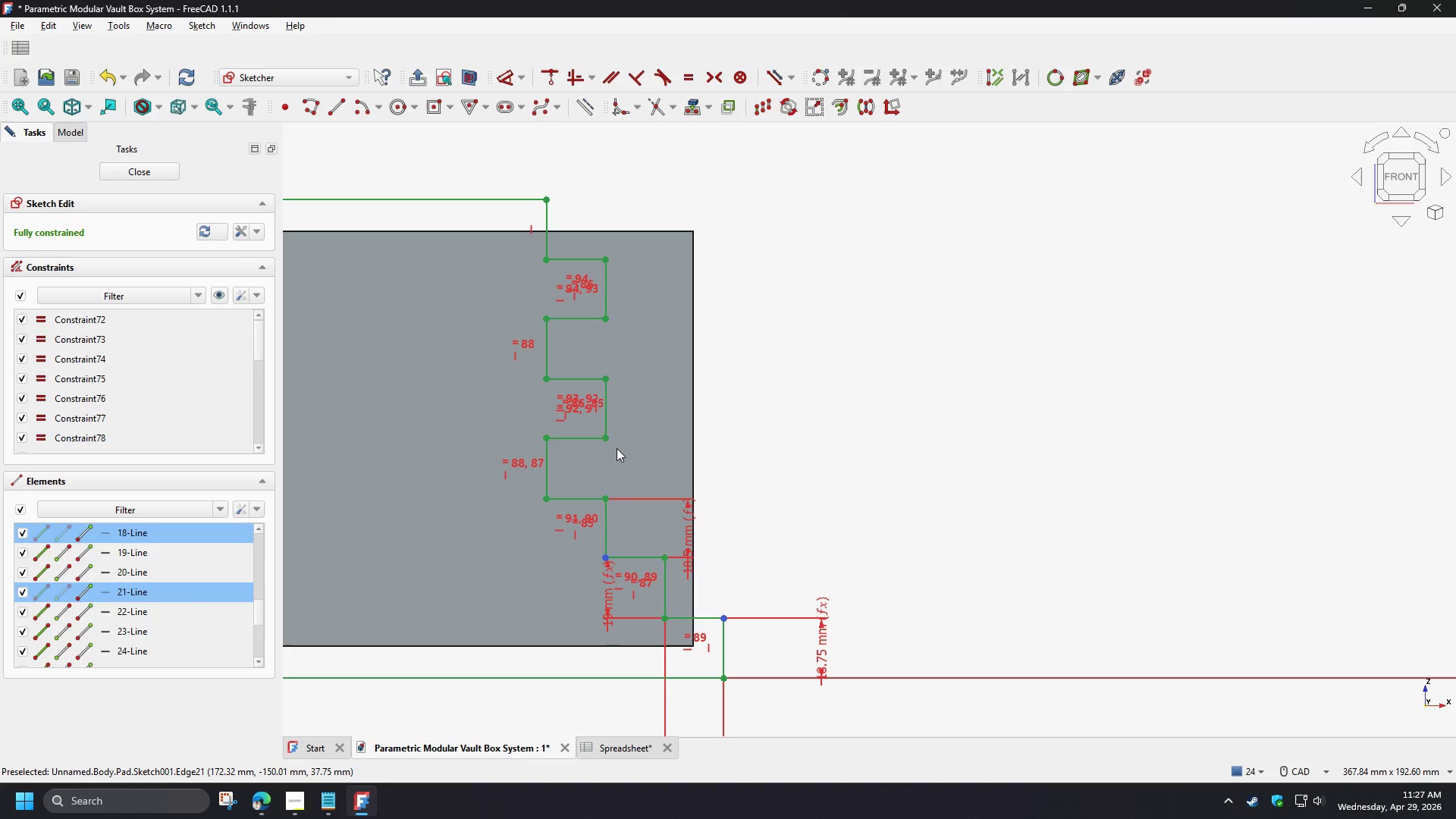 
wait(8.09)
 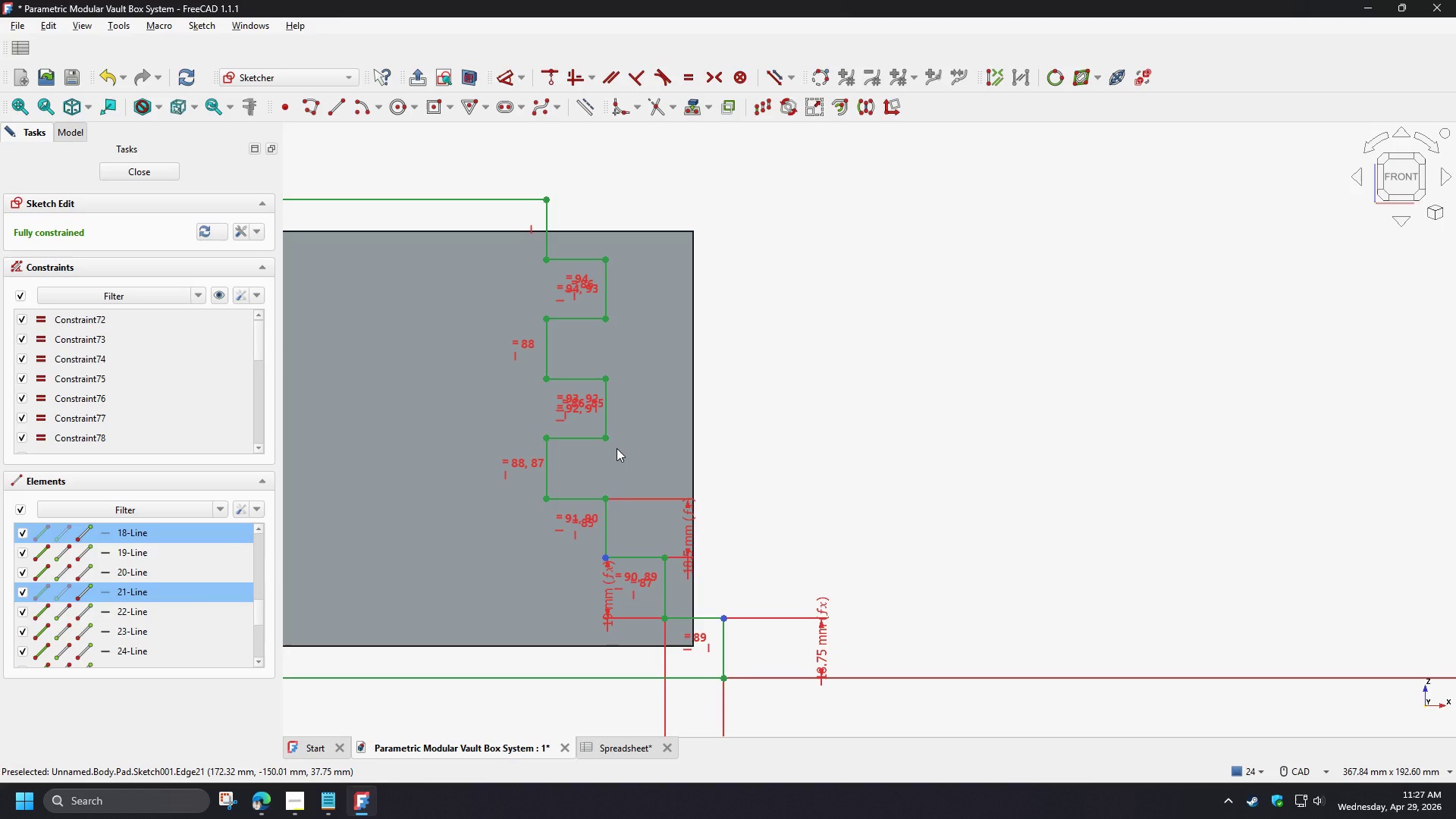 
left_click([605, 437])
 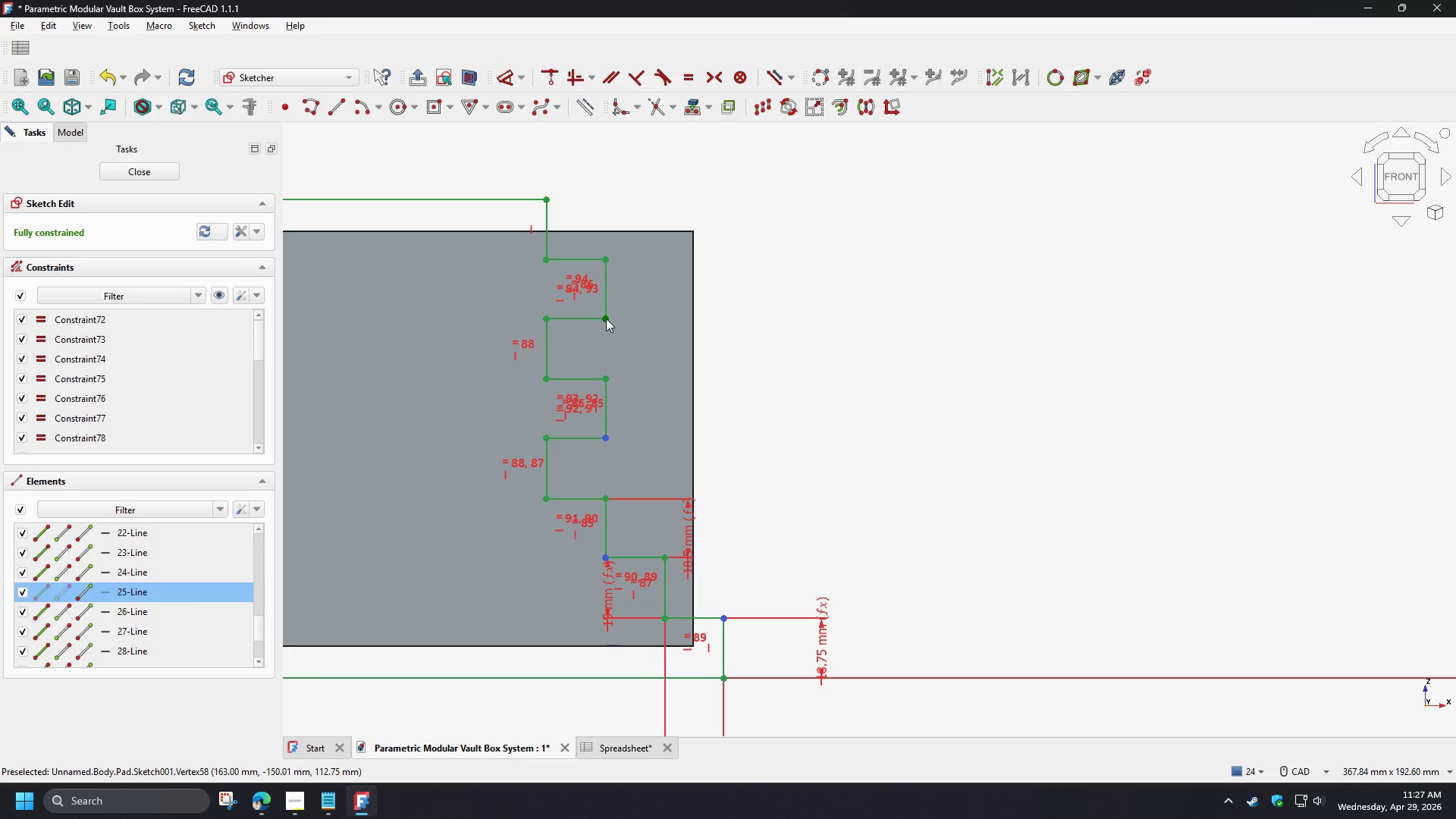 
left_click([606, 318])
 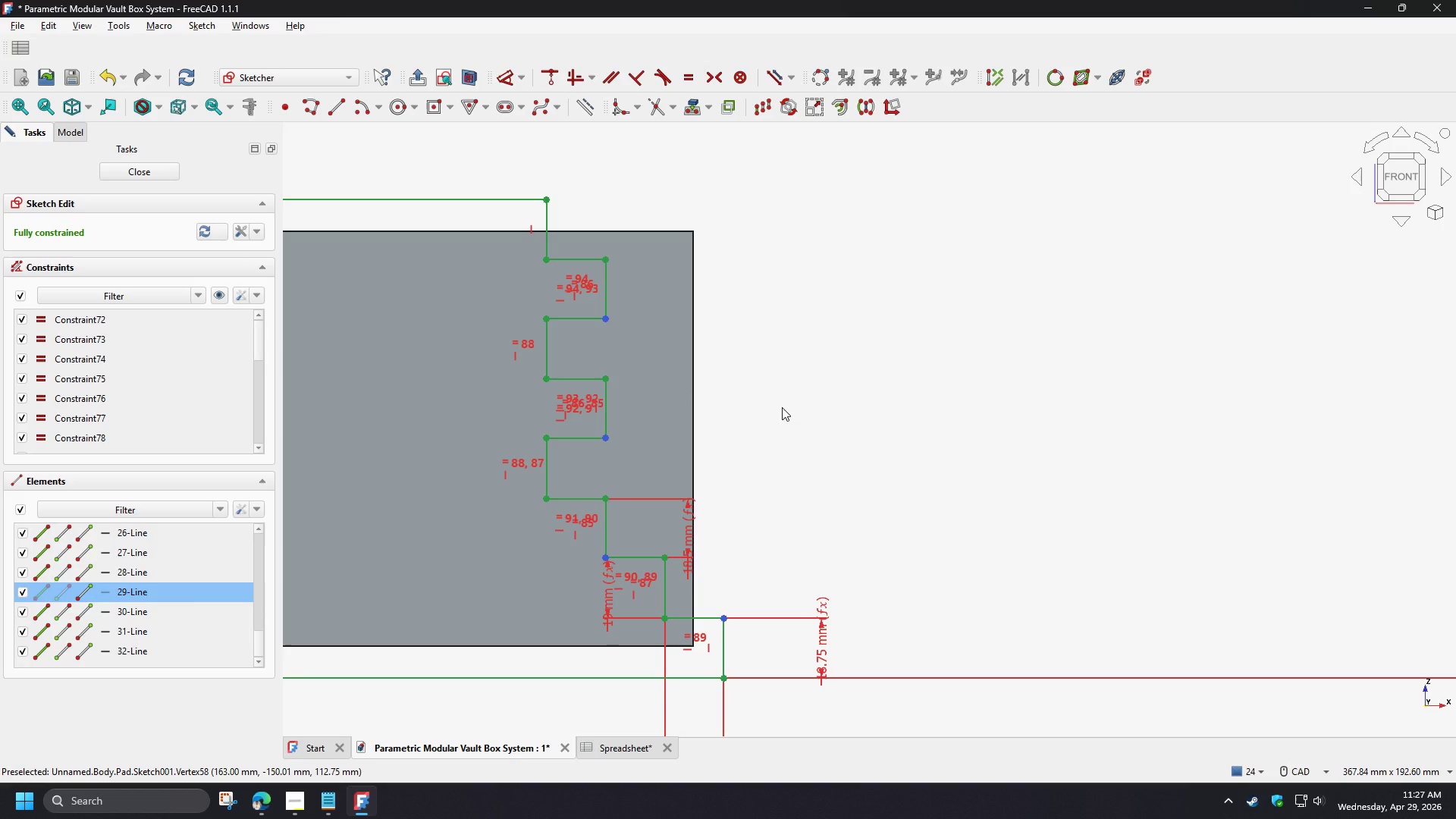 
key(S)
 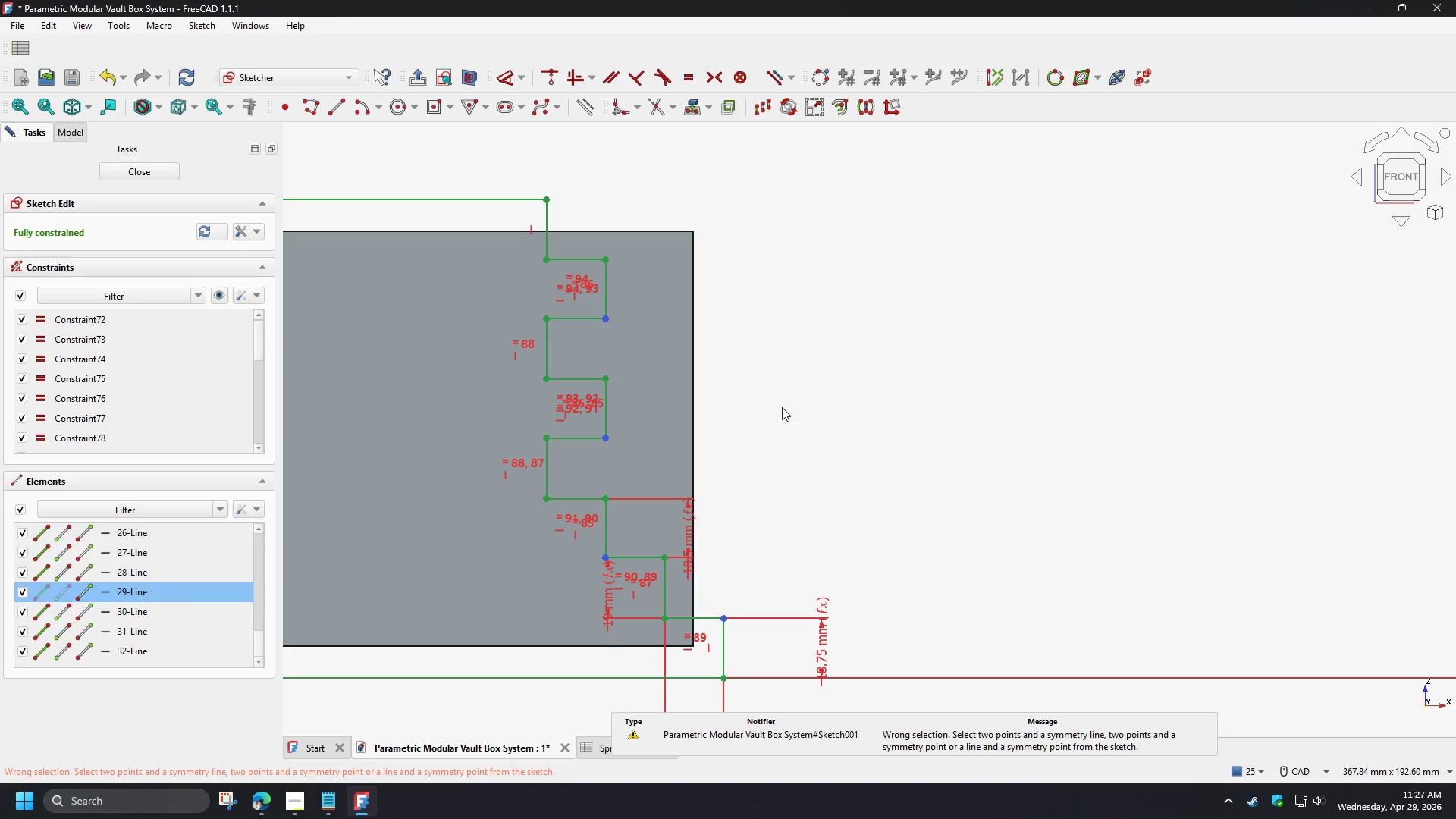 
left_click([782, 407])
 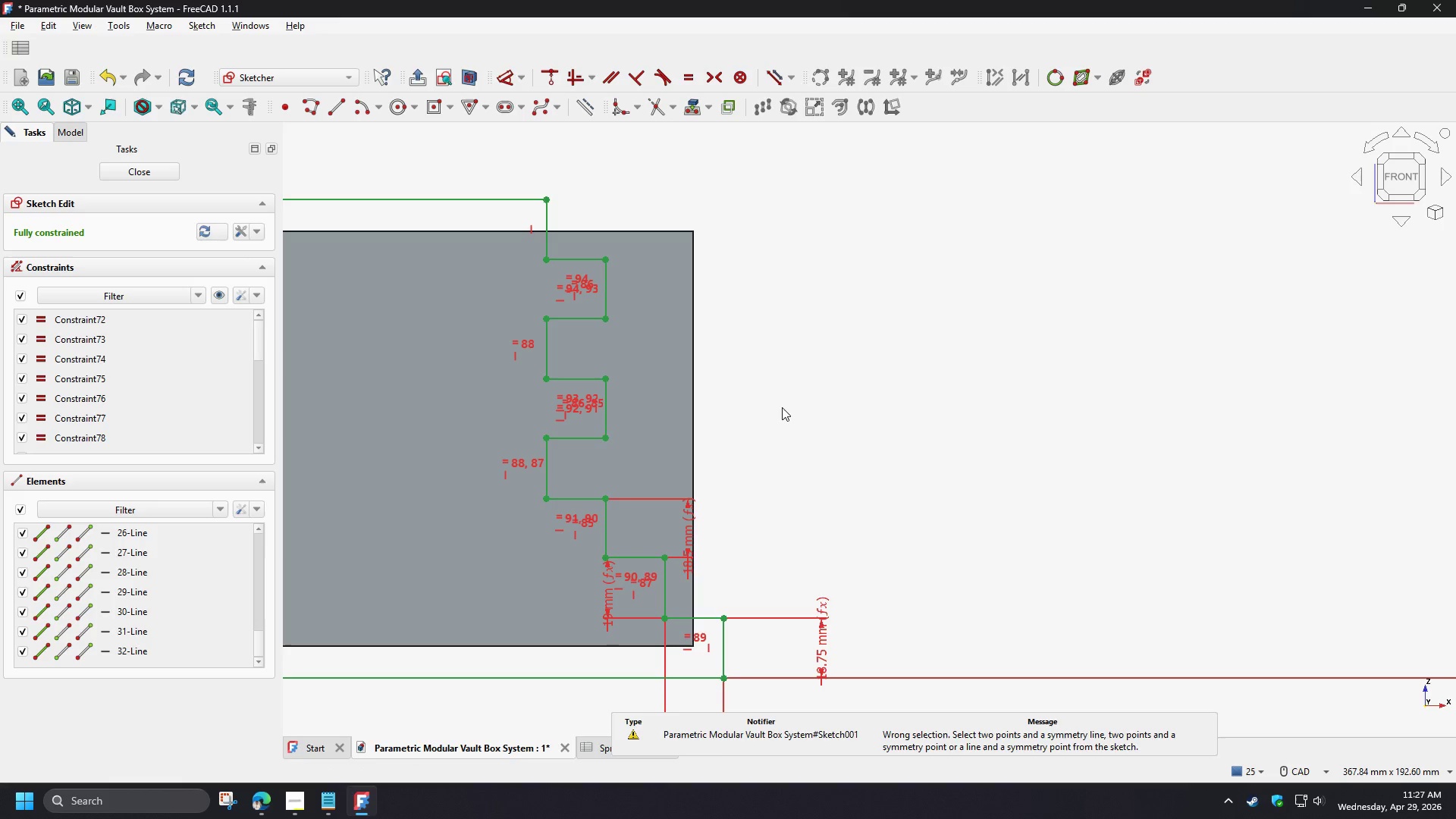 
scroll: coordinate [966, 485], scroll_direction: down, amount: 4.0
 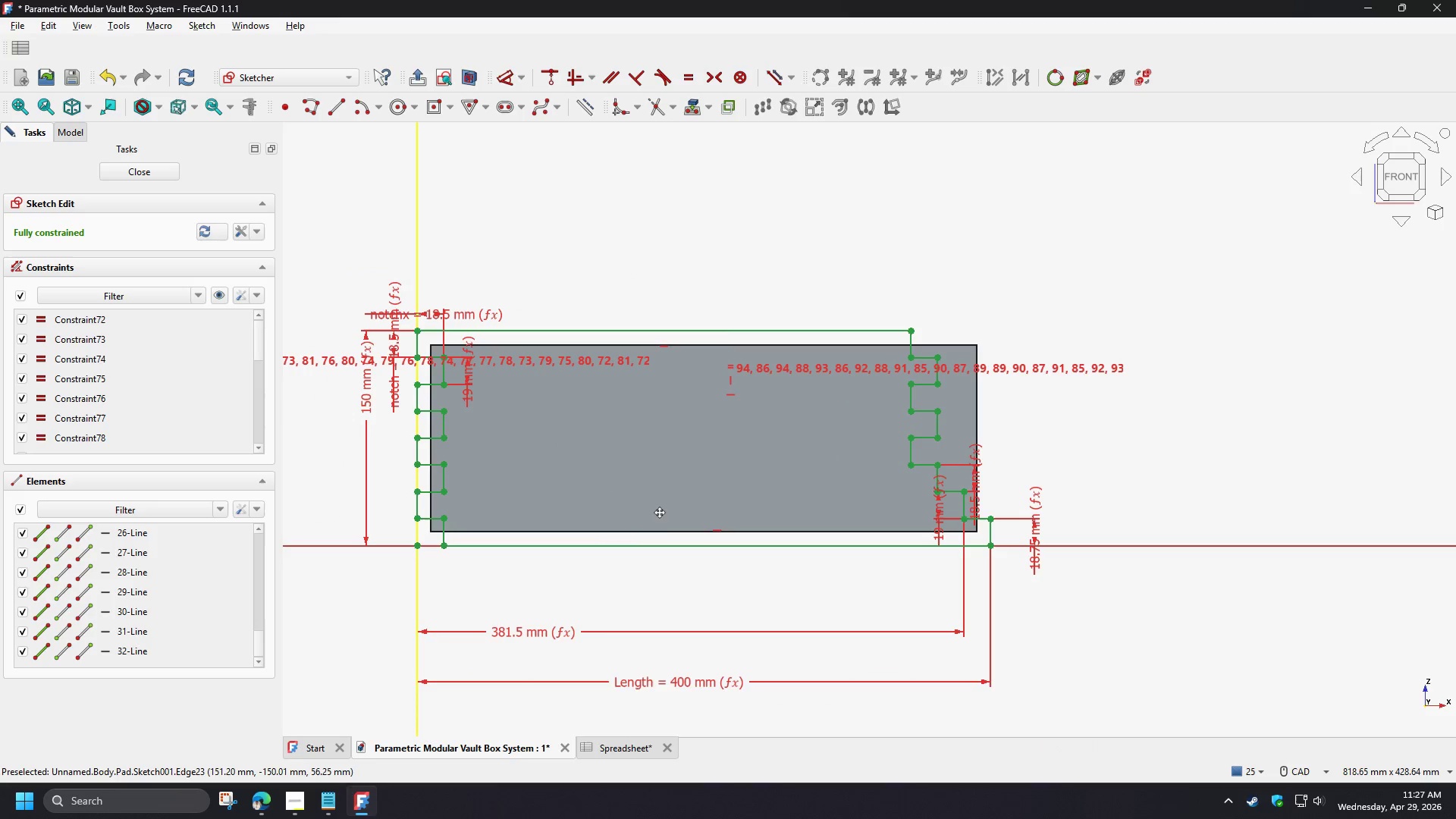 
scroll: coordinate [661, 501], scroll_direction: up, amount: 2.0
 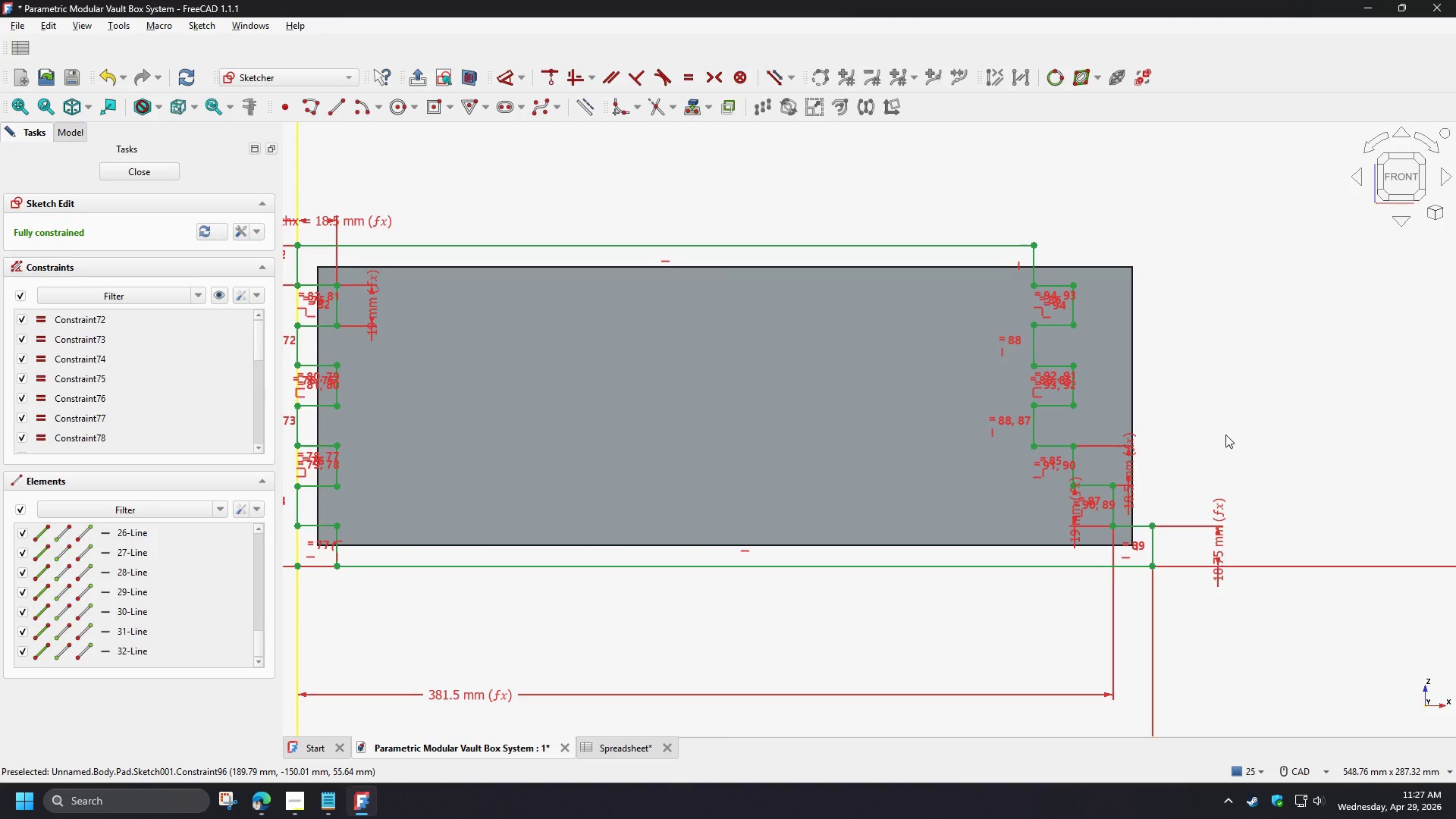 
wait(13.94)
 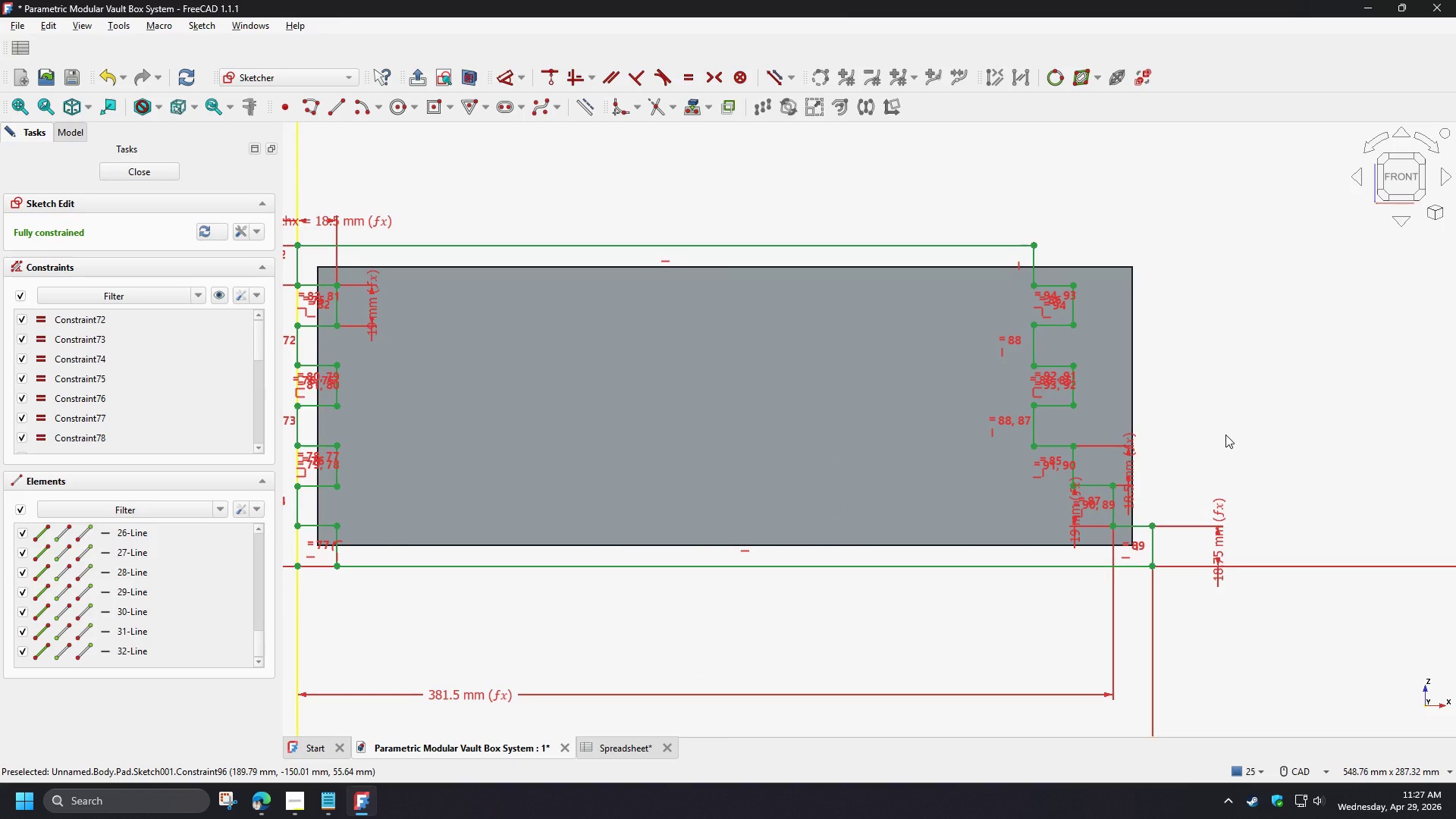 
scroll: coordinate [1205, 384], scroll_direction: down, amount: 3.0
 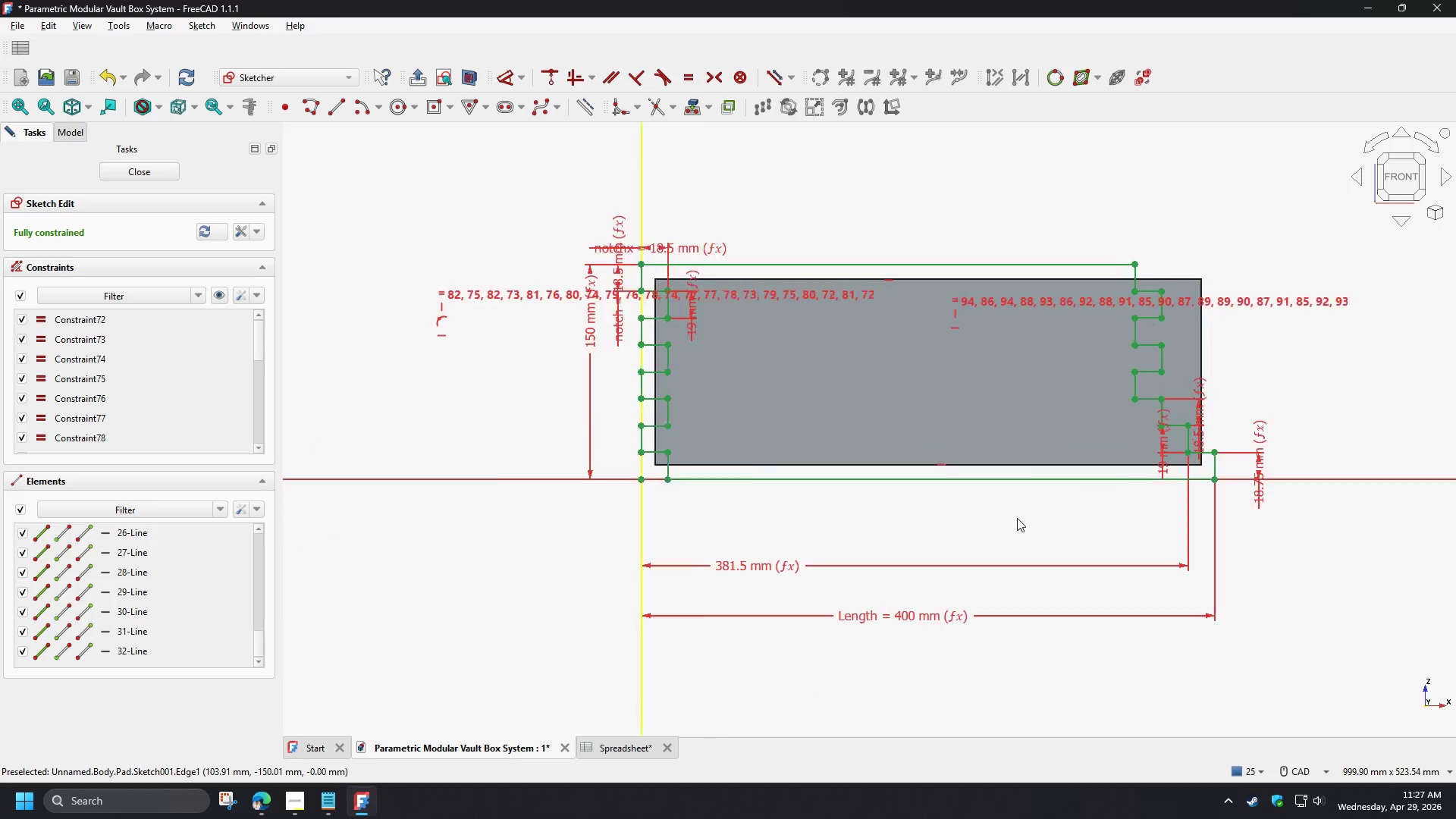 
scroll: coordinate [1017, 518], scroll_direction: up, amount: 2.0
 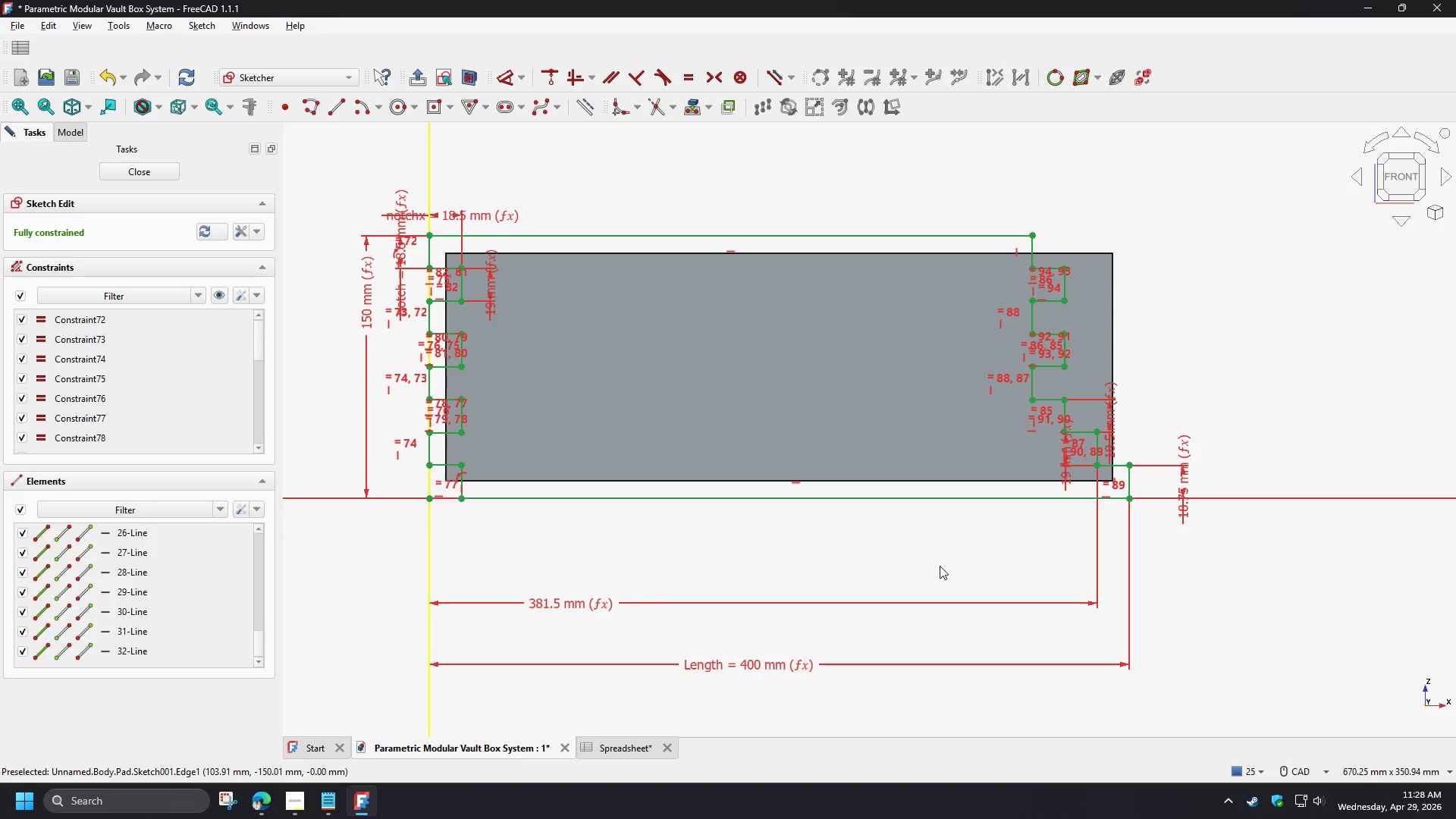 
wait(7.95)
 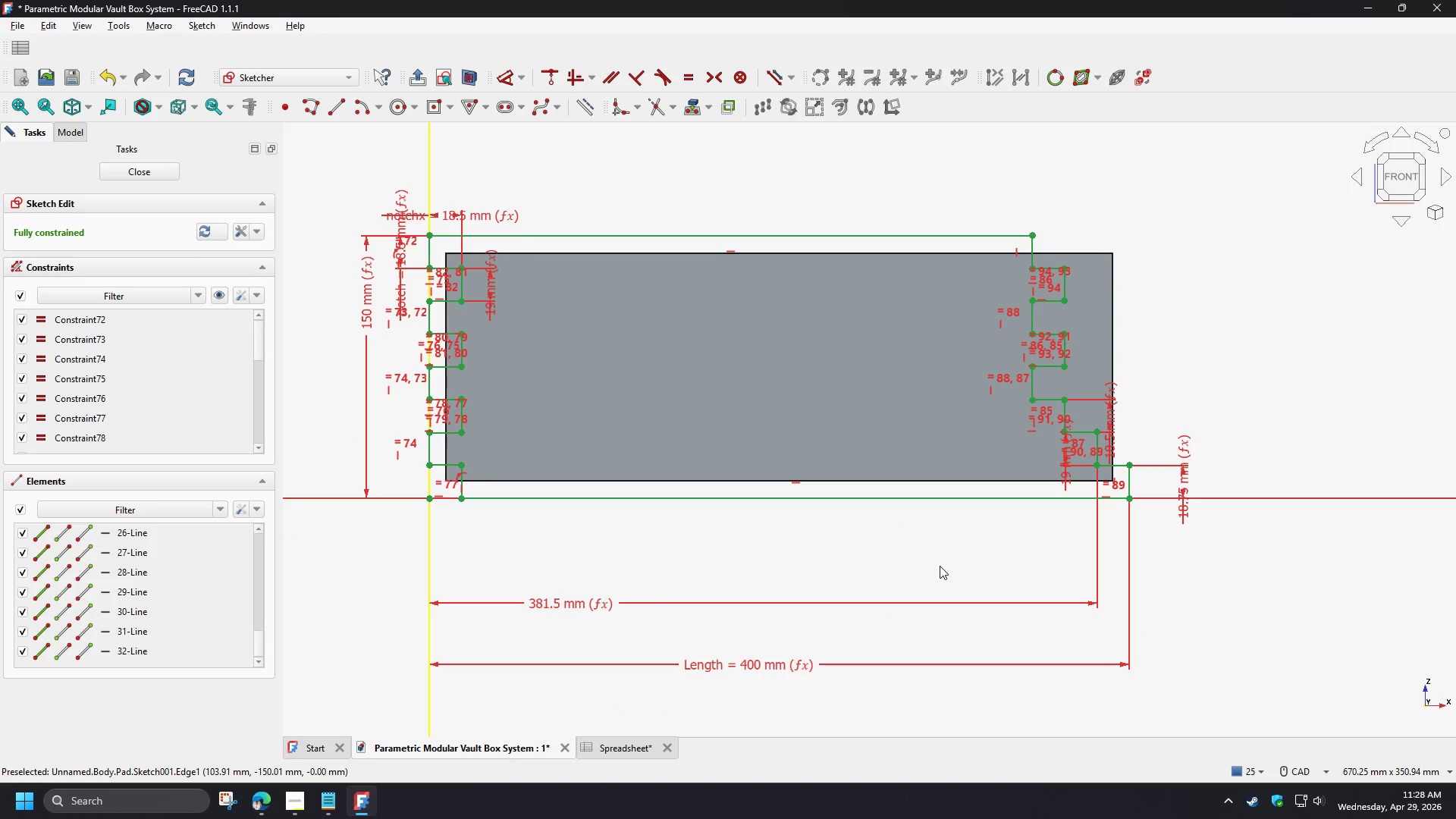 
scroll: coordinate [1109, 451], scroll_direction: up, amount: 3.0
 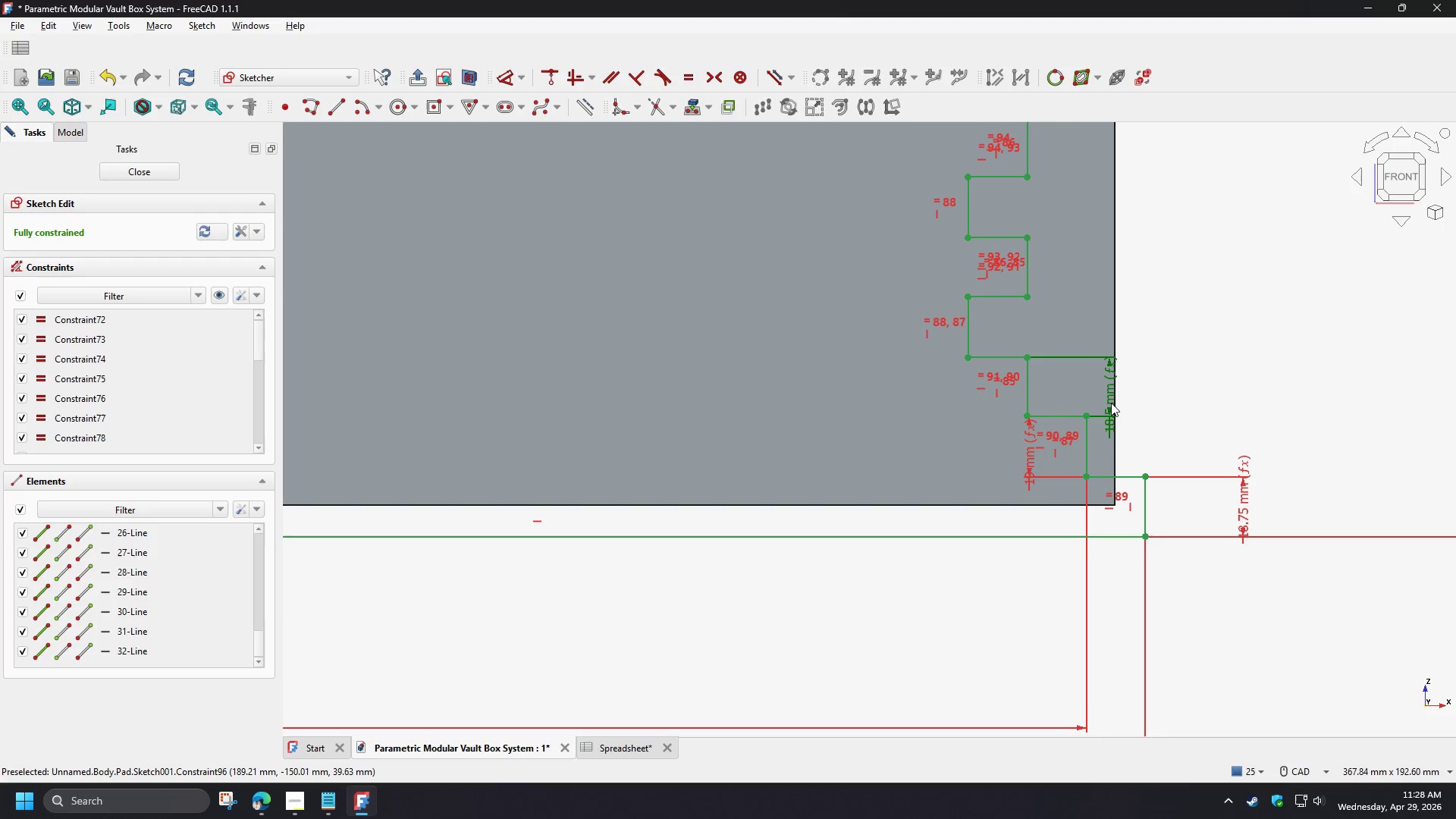 
double_click([1109, 400])
 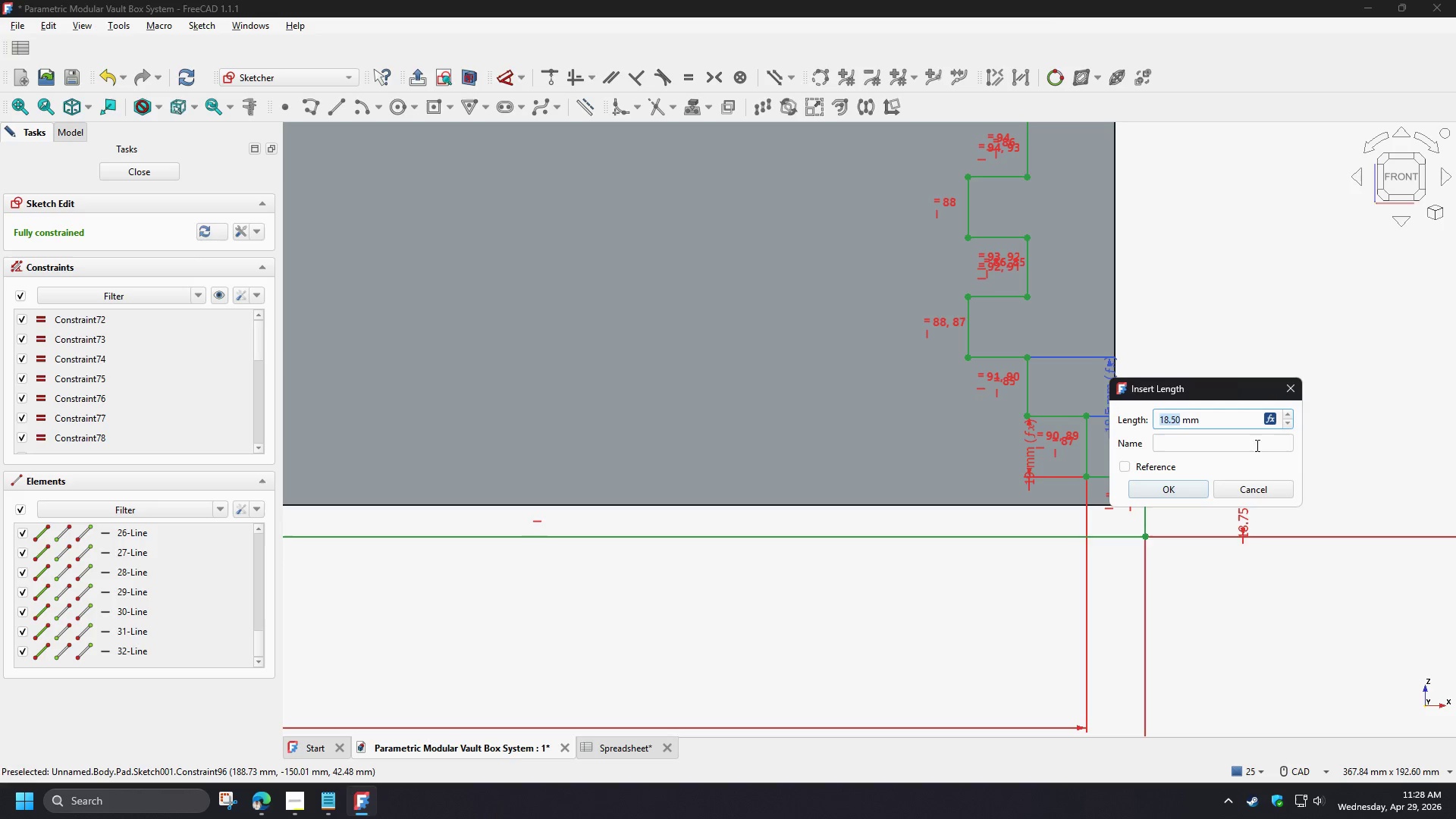 
left_click([1274, 418])
 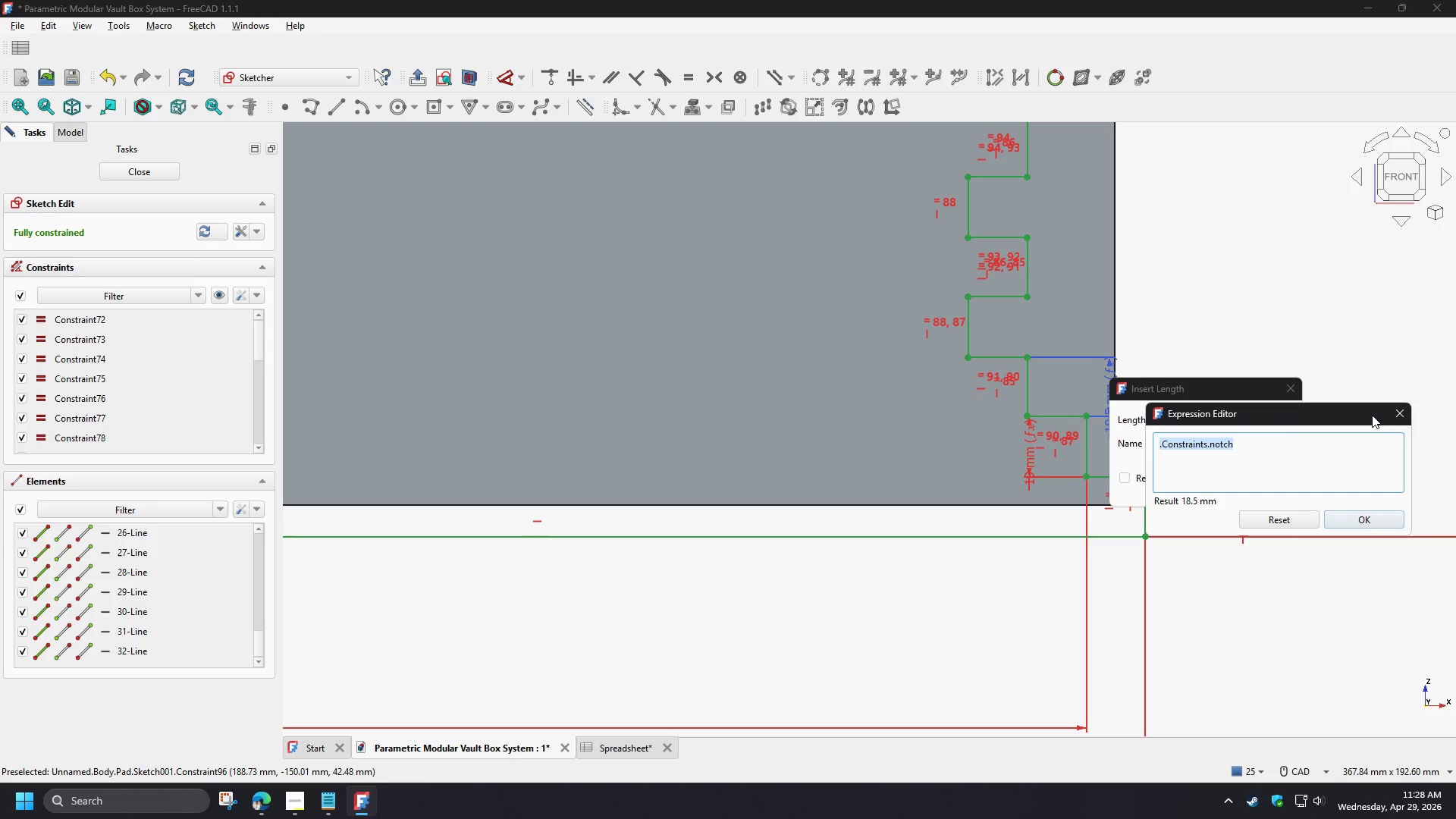 
left_click([1396, 413])
 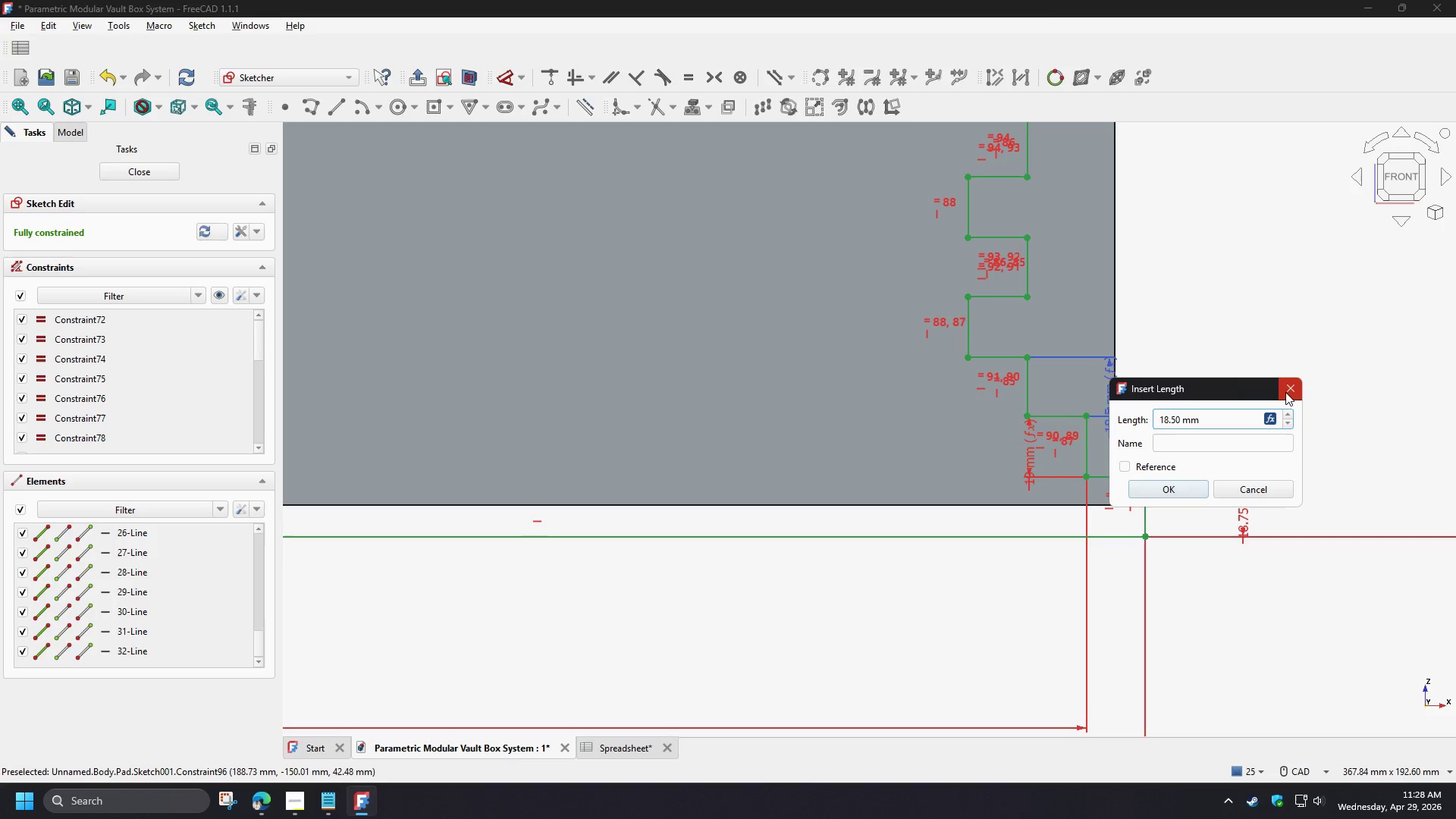 
left_click([1289, 392])
 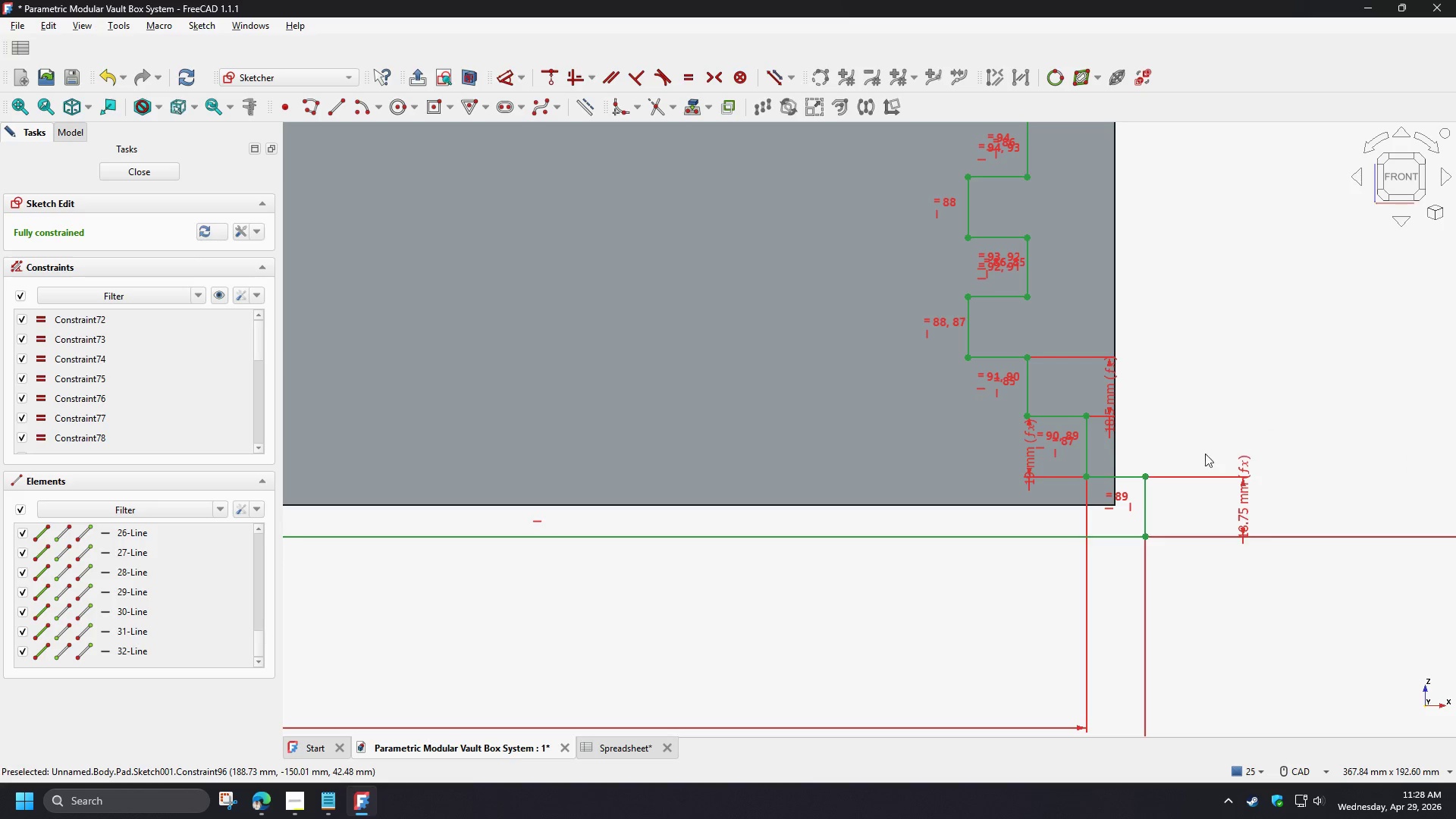 
scroll: coordinate [1173, 448], scroll_direction: up, amount: 3.0
 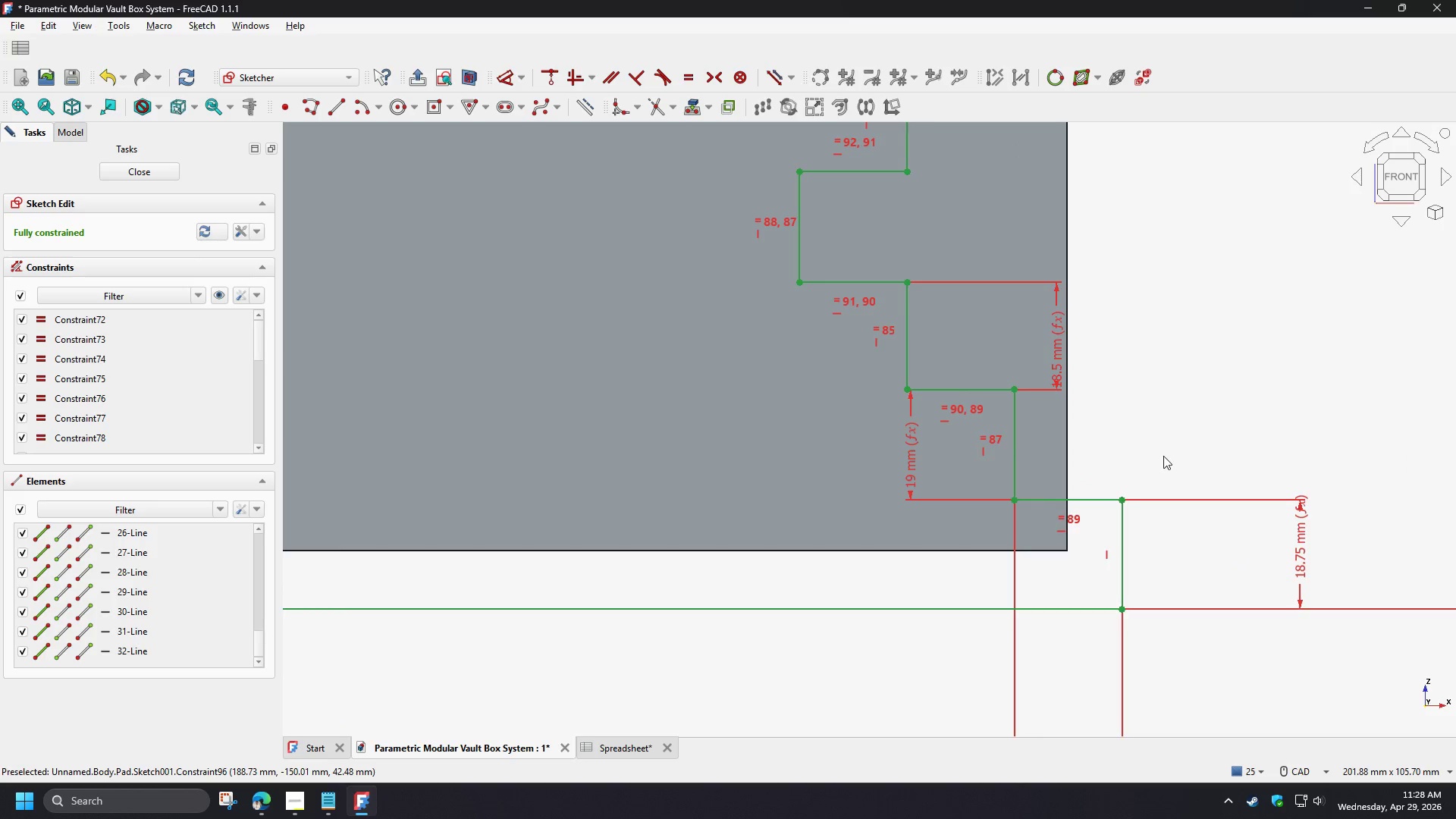 
scroll: coordinate [1236, 447], scroll_direction: down, amount: 6.0
 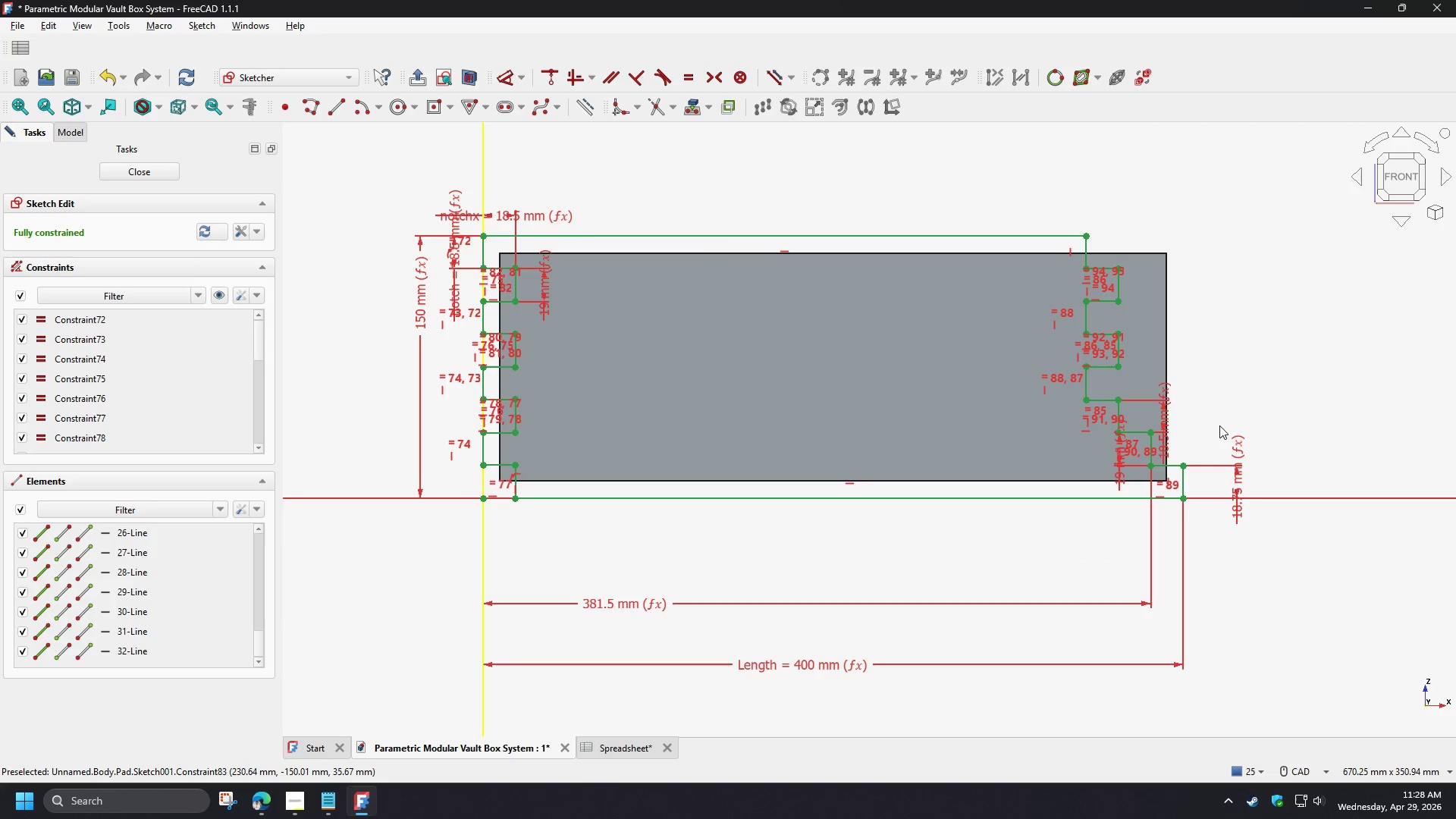 
scroll: coordinate [1267, 410], scroll_direction: up, amount: 3.0
 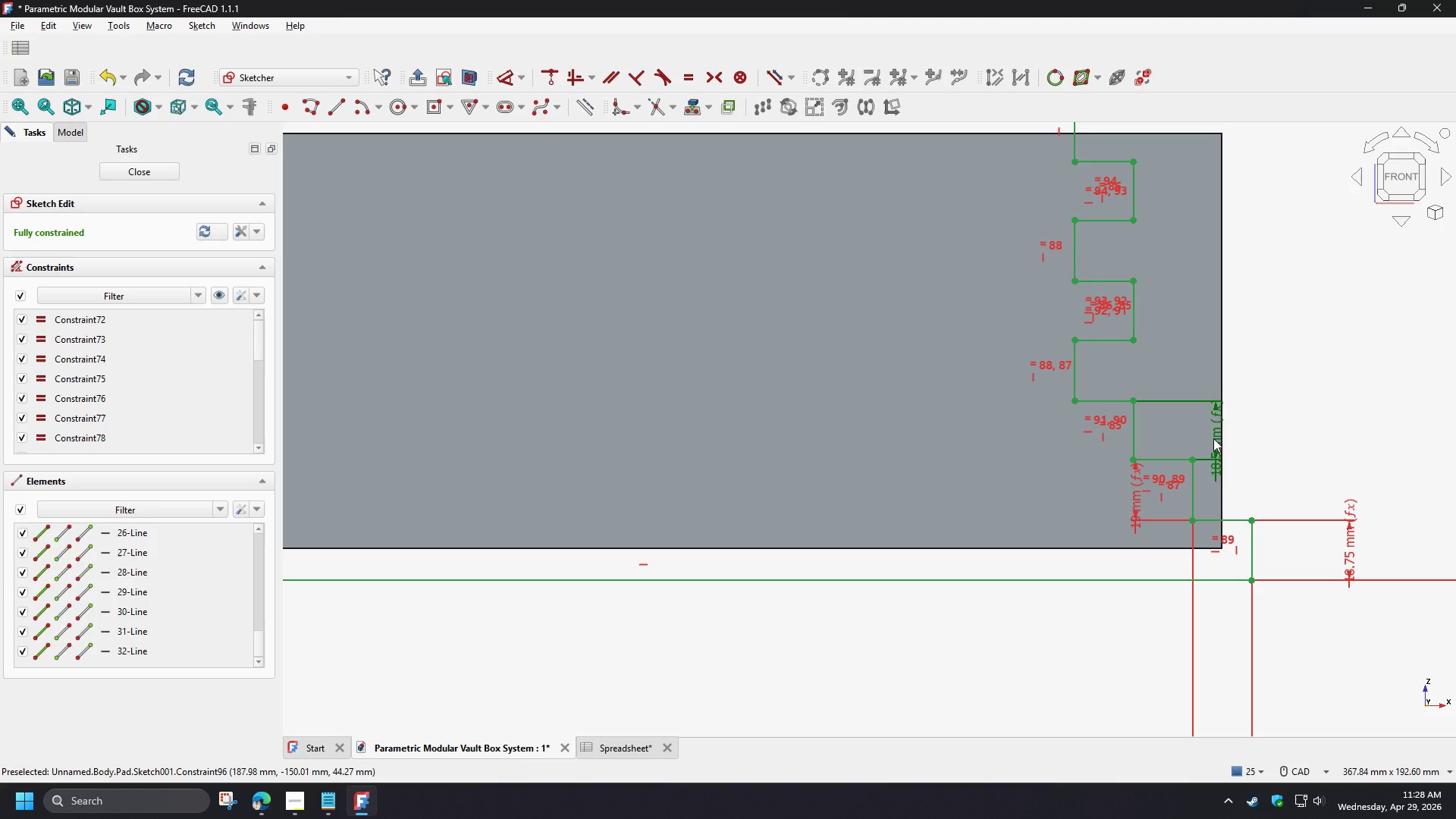 
double_click([1213, 438])
 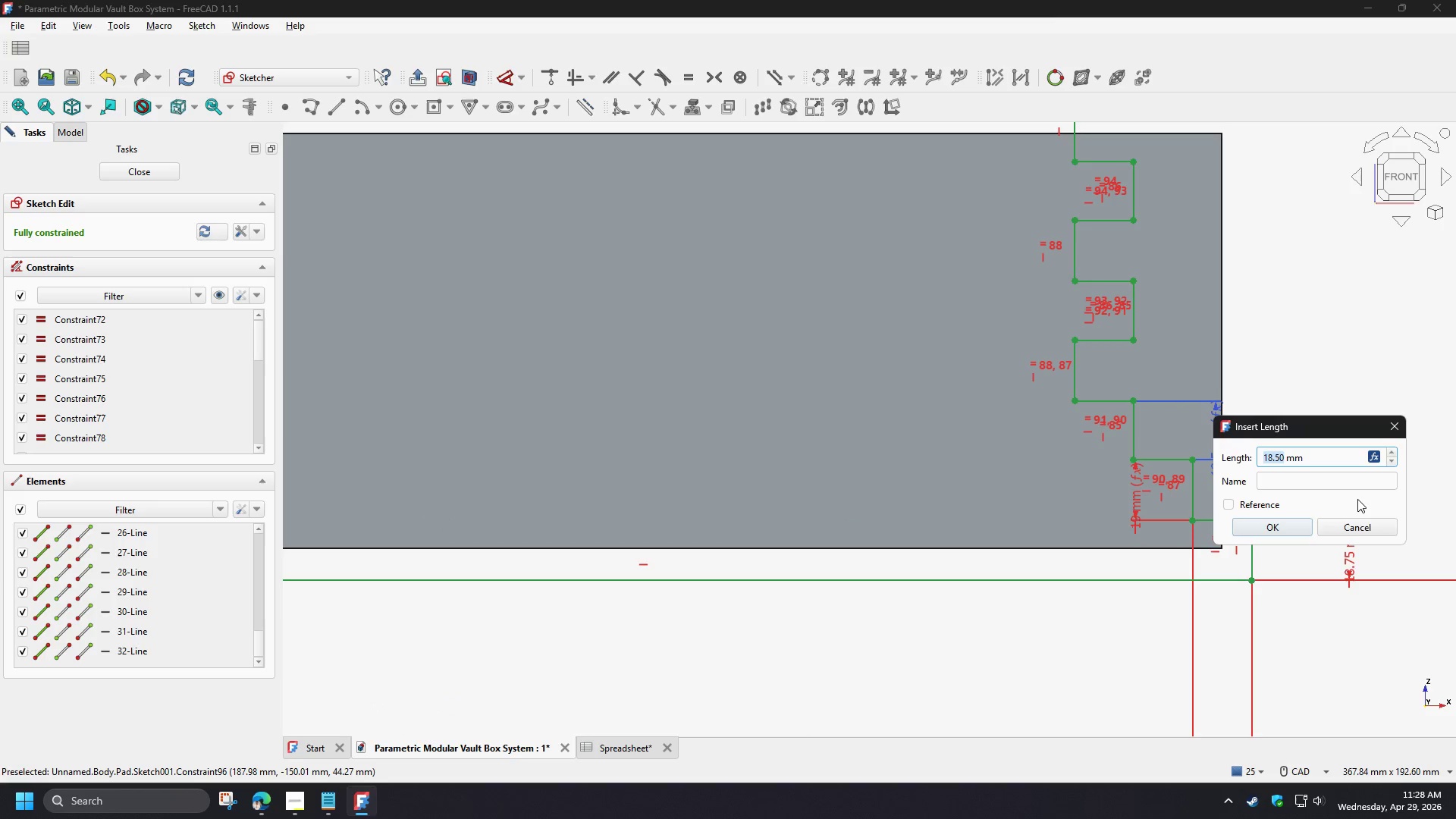 
left_click([1363, 525])
 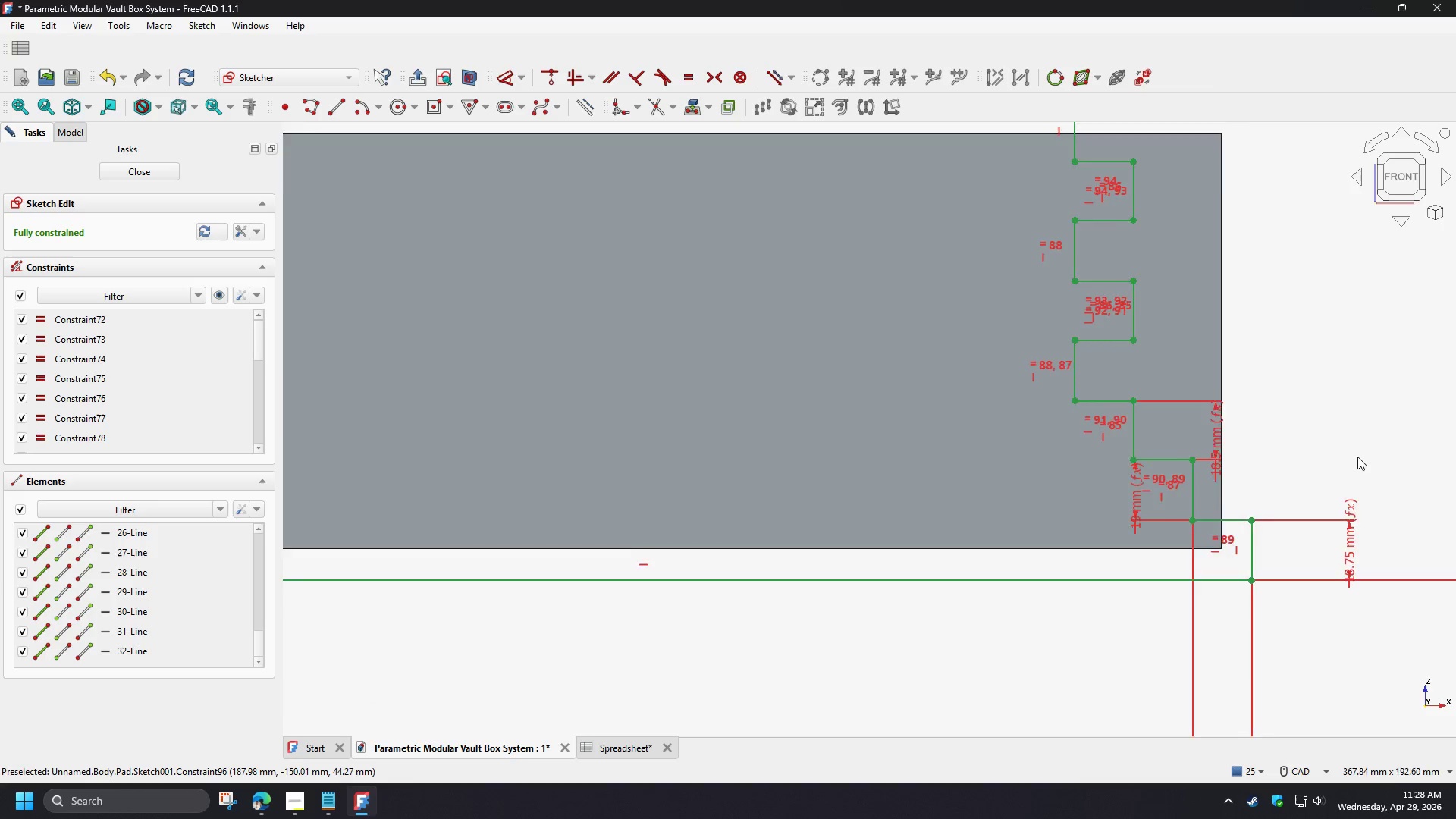 
scroll: coordinate [1357, 457], scroll_direction: down, amount: 3.0
 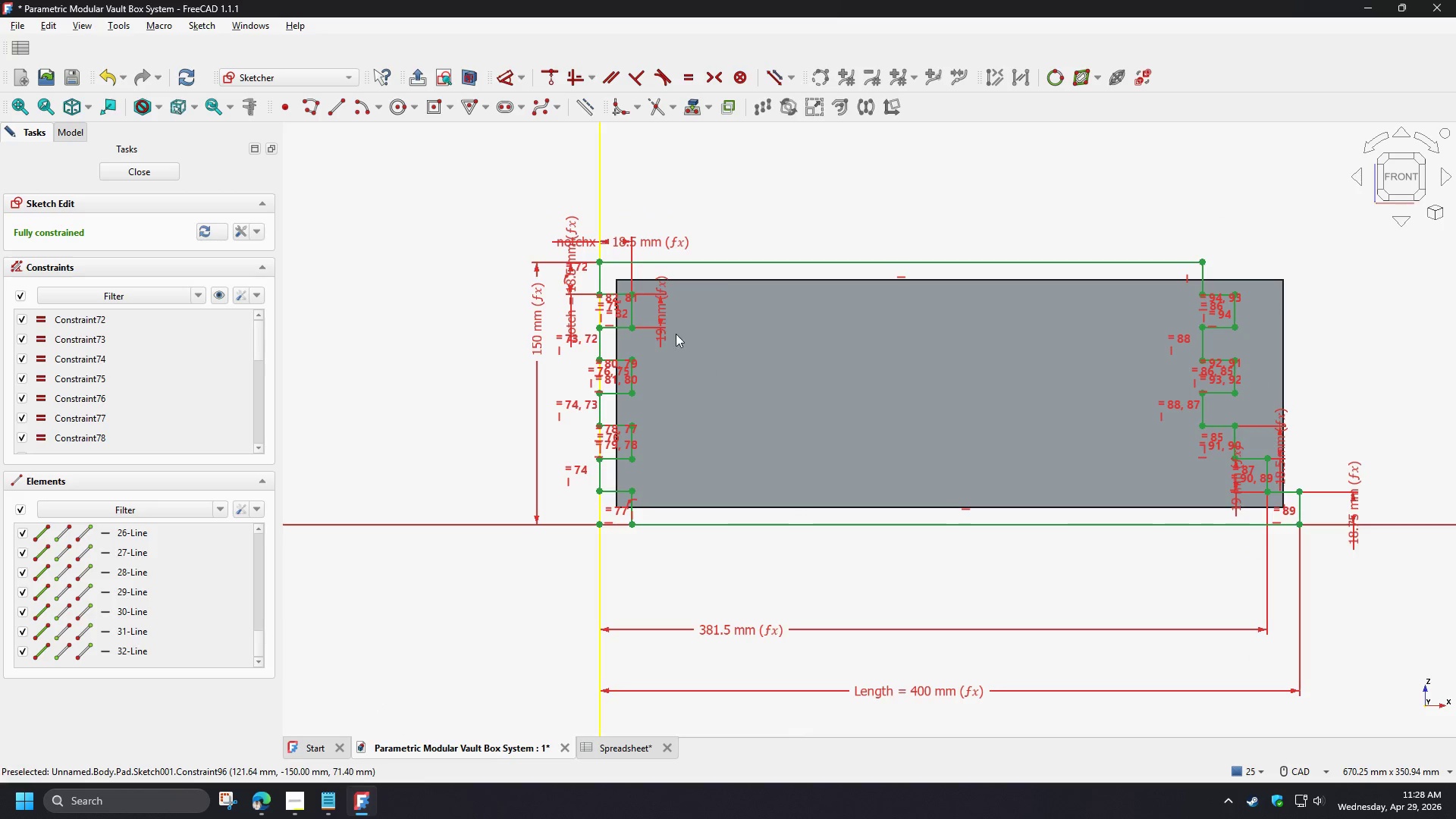 
scroll: coordinate [626, 306], scroll_direction: up, amount: 4.0
 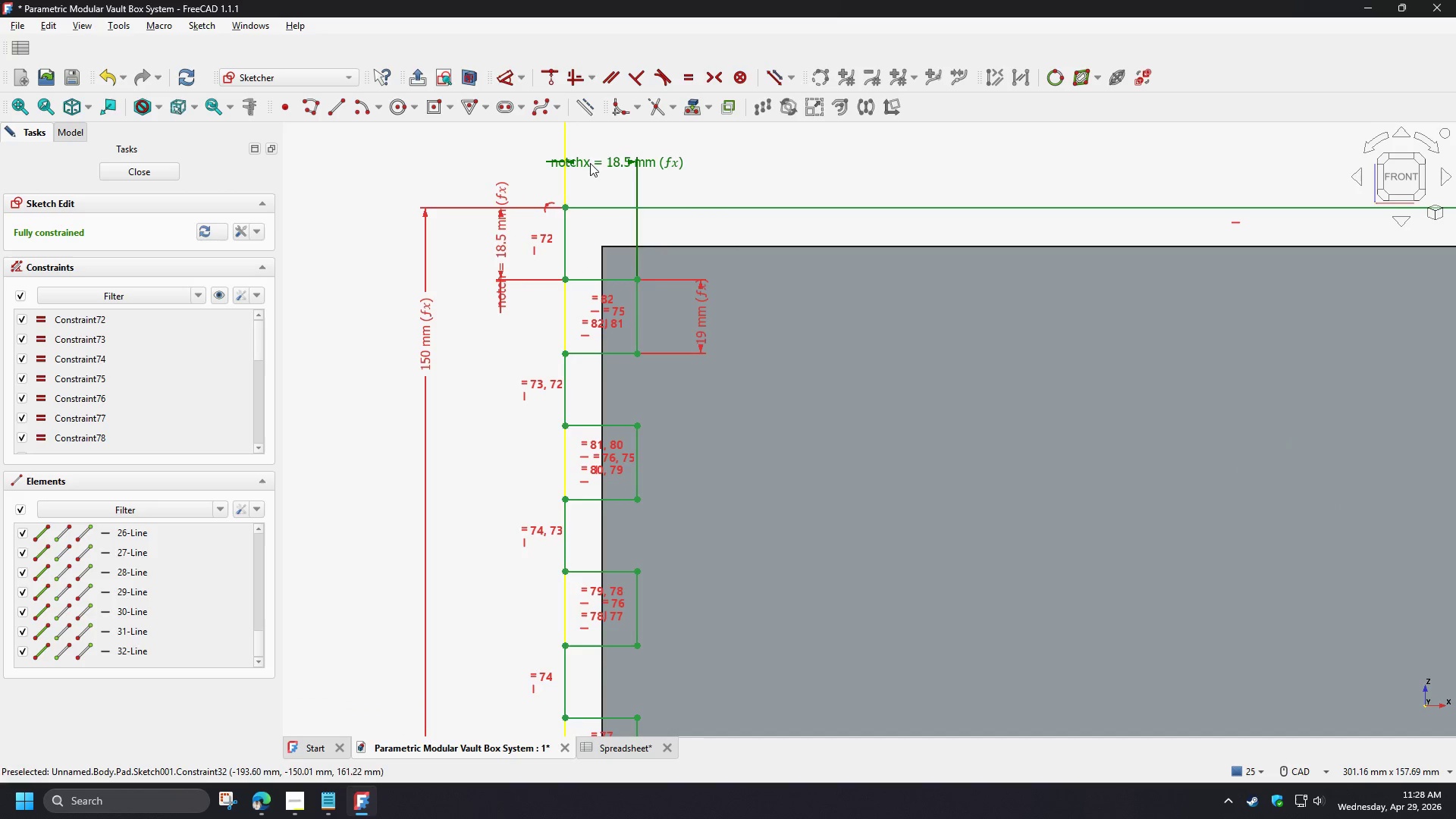 
double_click([503, 293])
 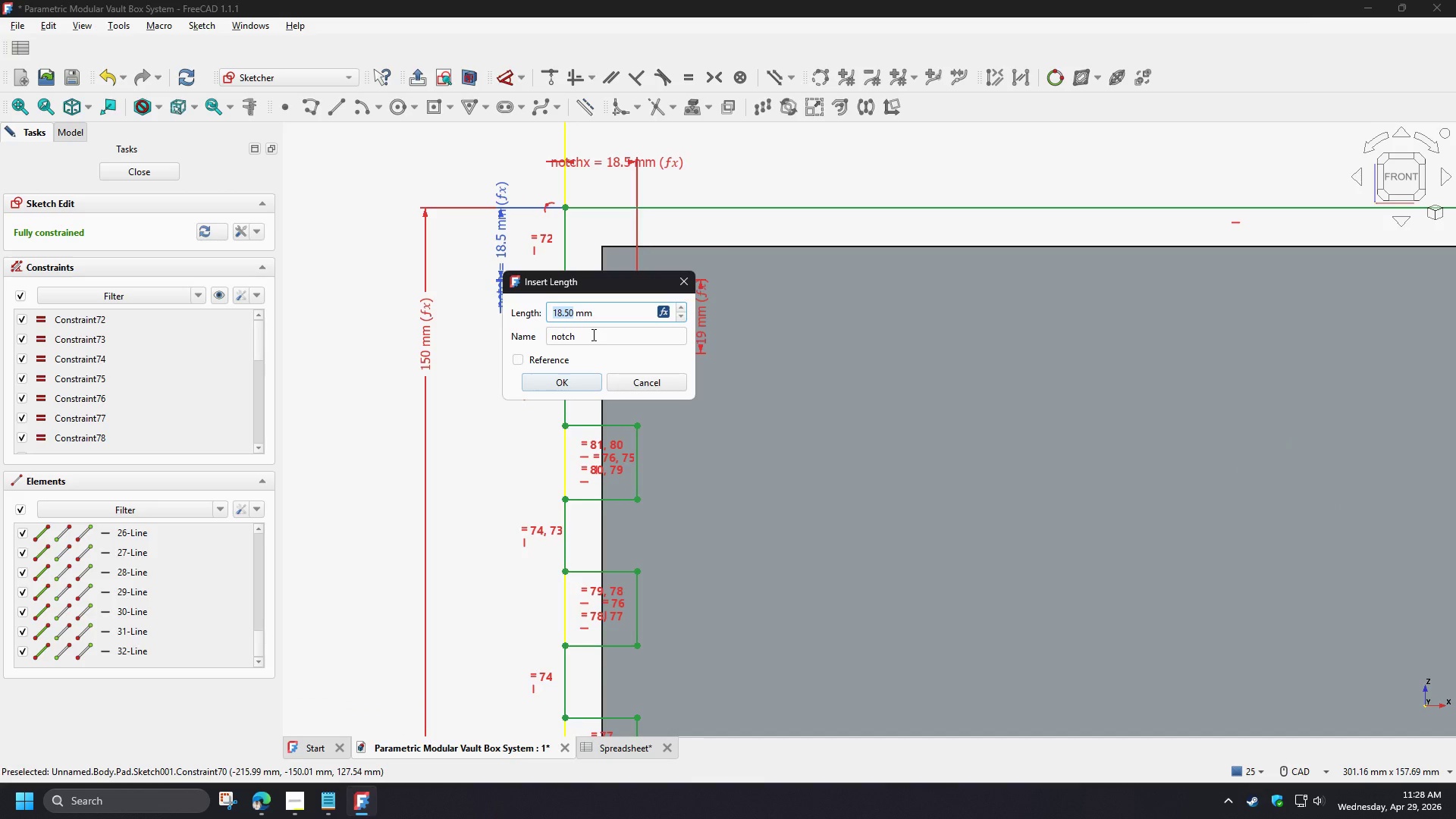 
left_click([592, 334])
 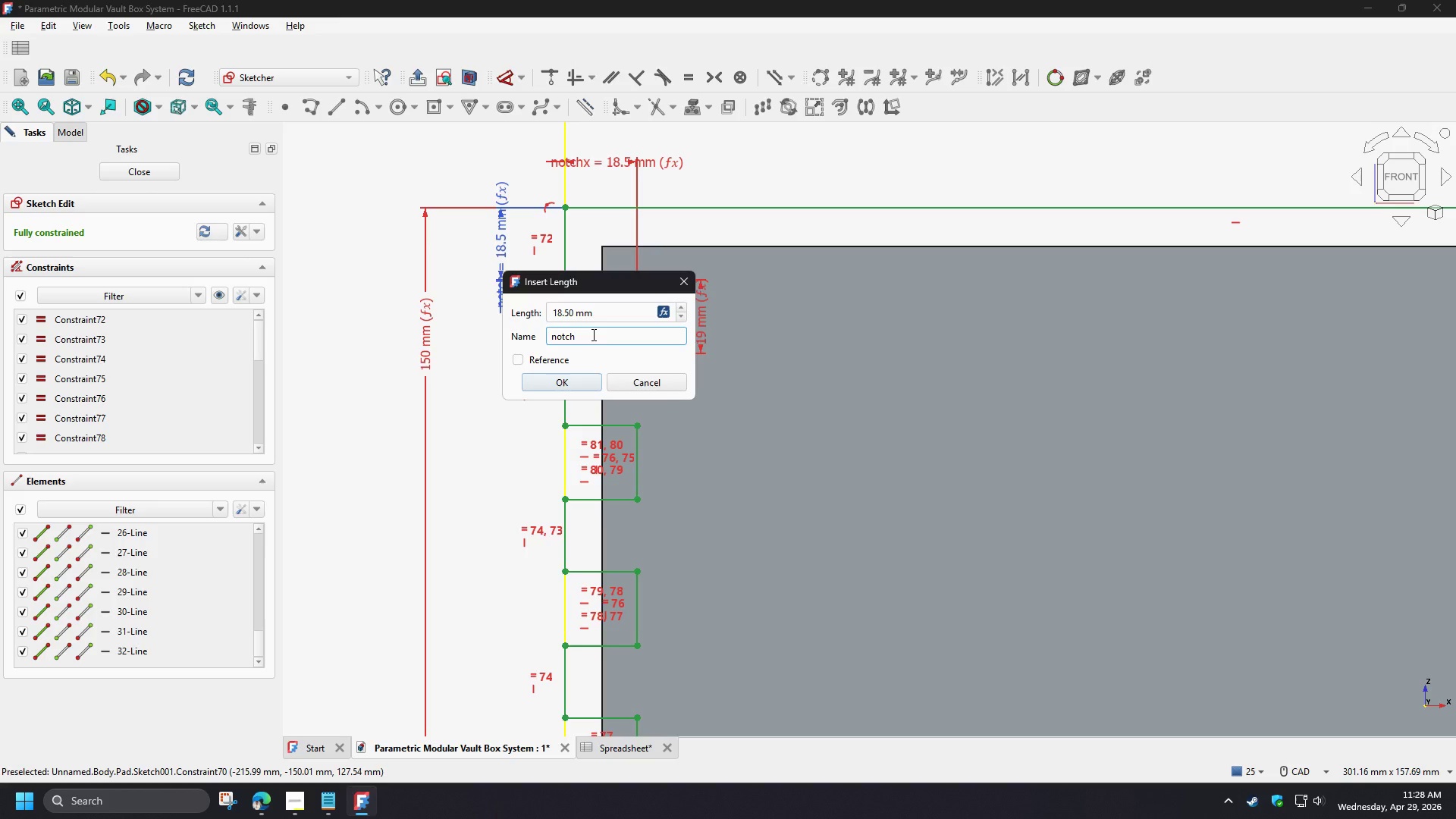 
key(Y)
 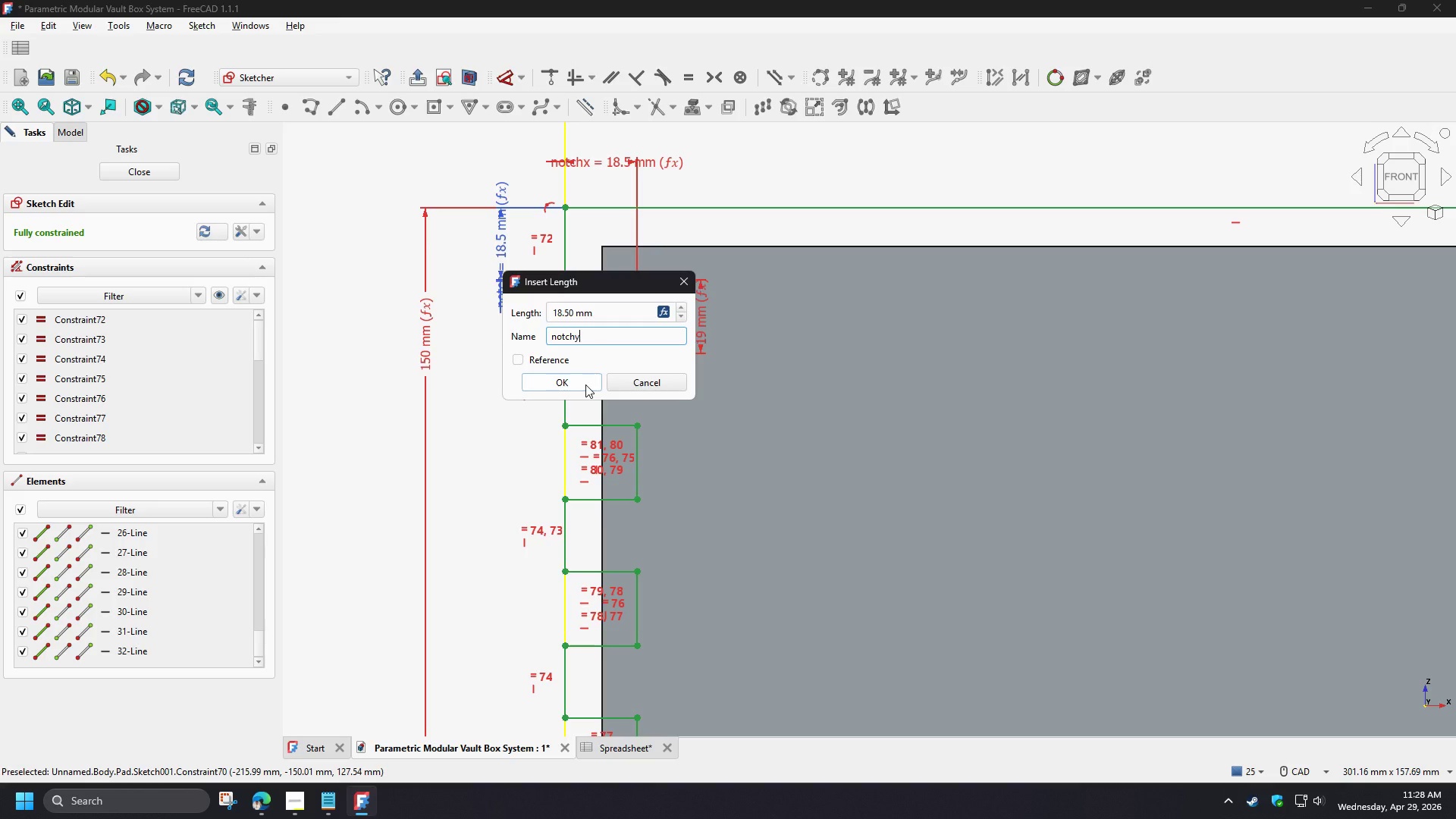 
left_click([585, 384])
 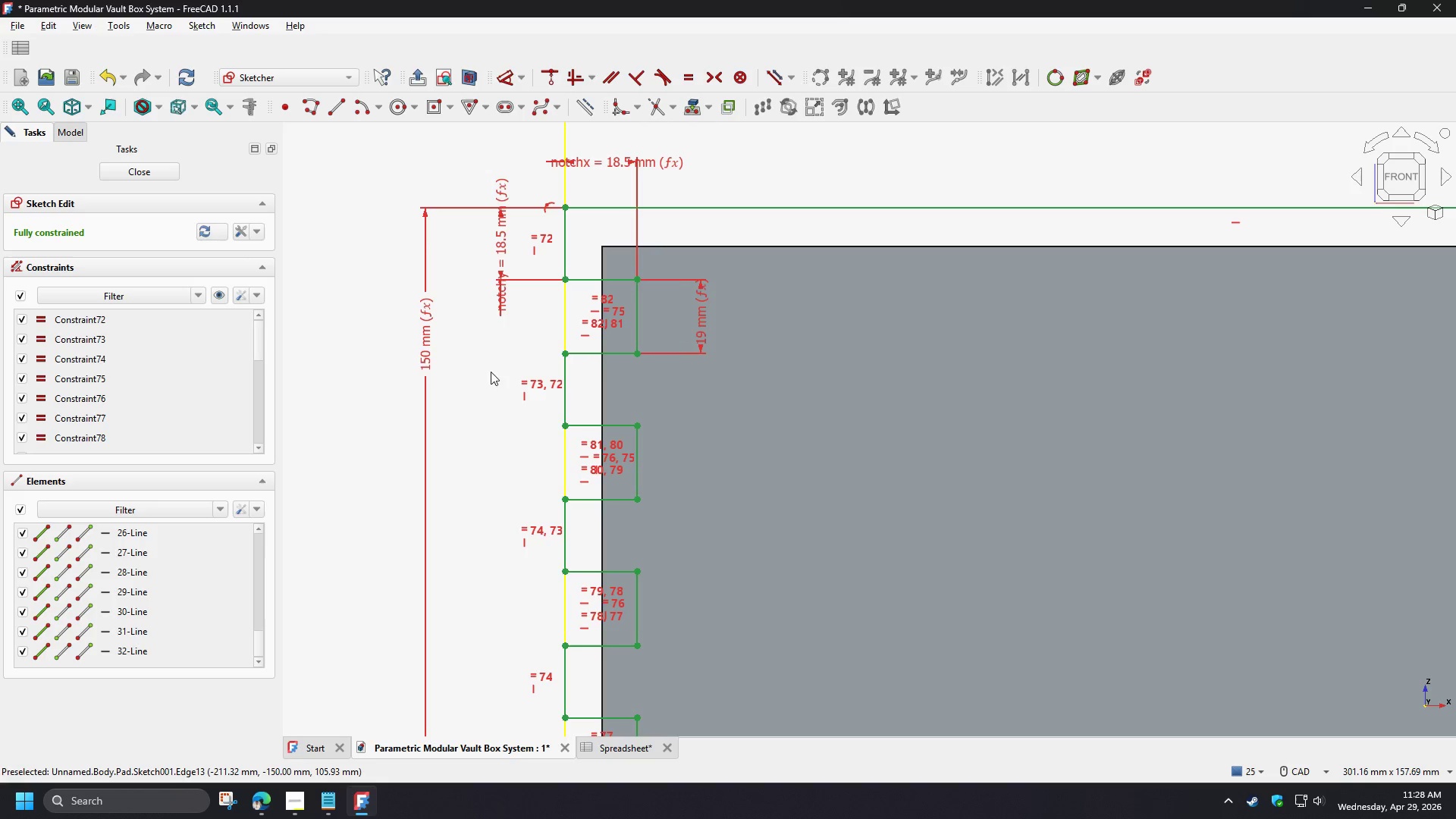 
scroll: coordinate [601, 369], scroll_direction: down, amount: 4.0
 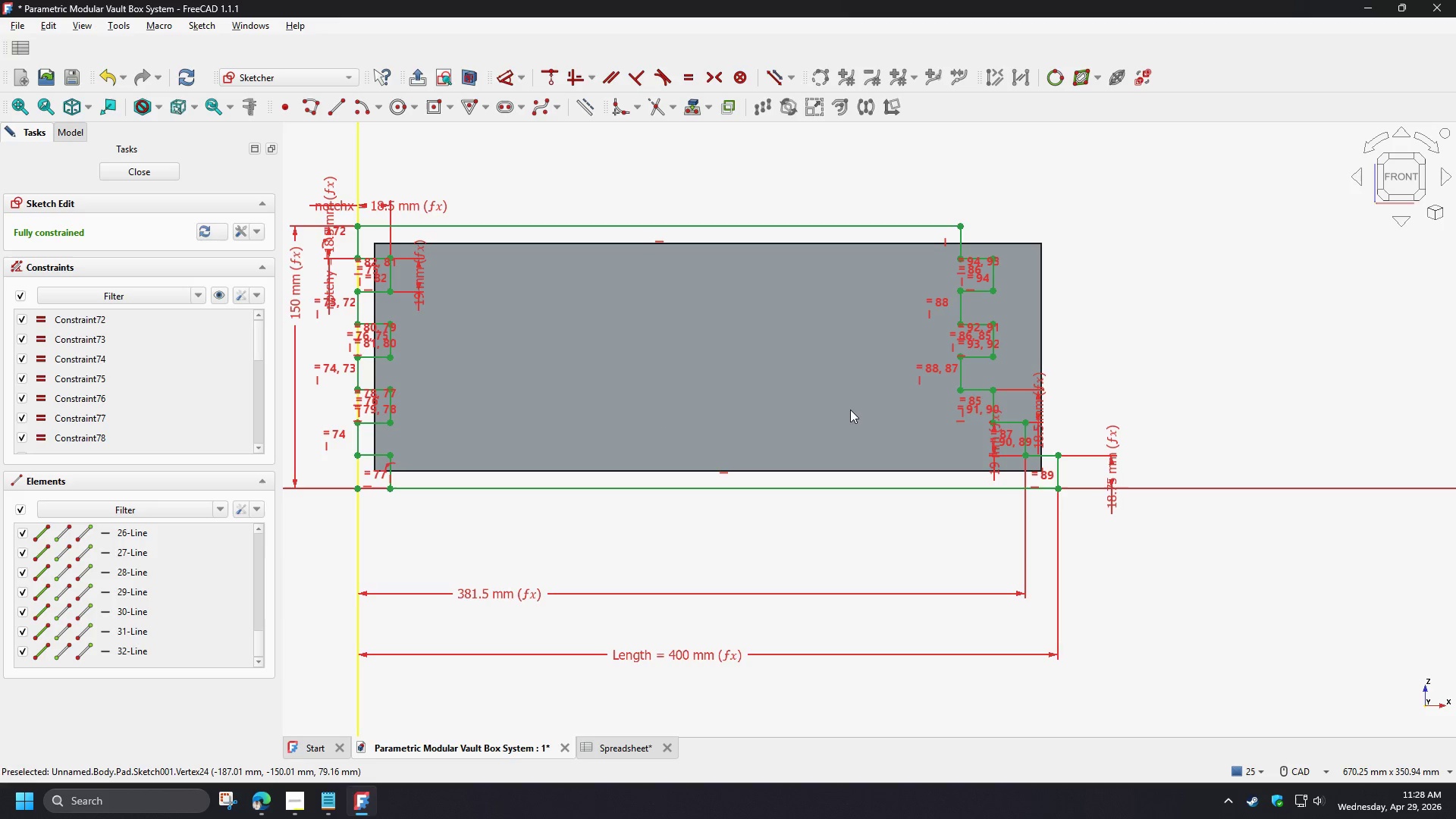 
wait(11.08)
 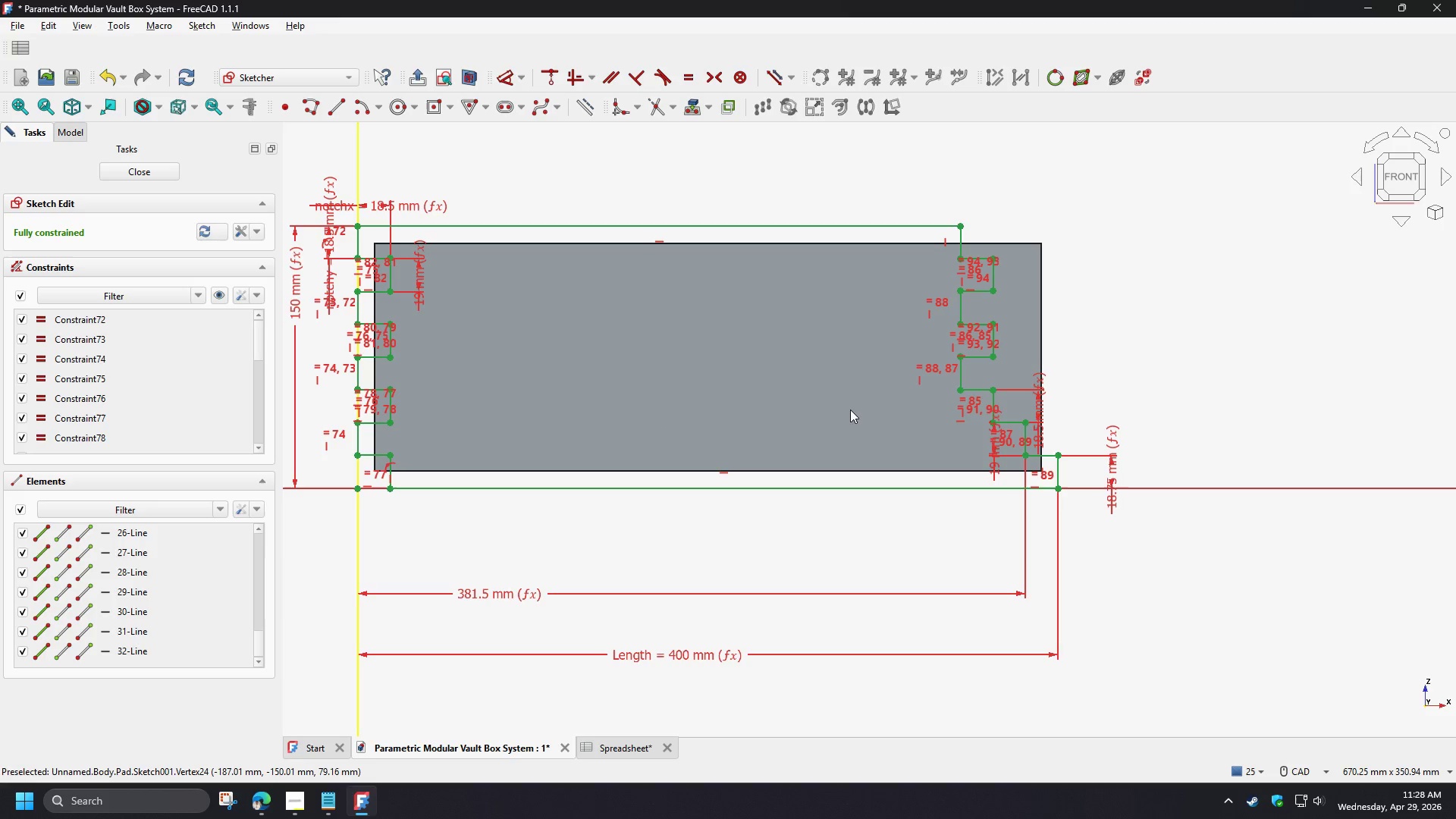 
scroll: coordinate [755, 431], scroll_direction: down, amount: 1.0
 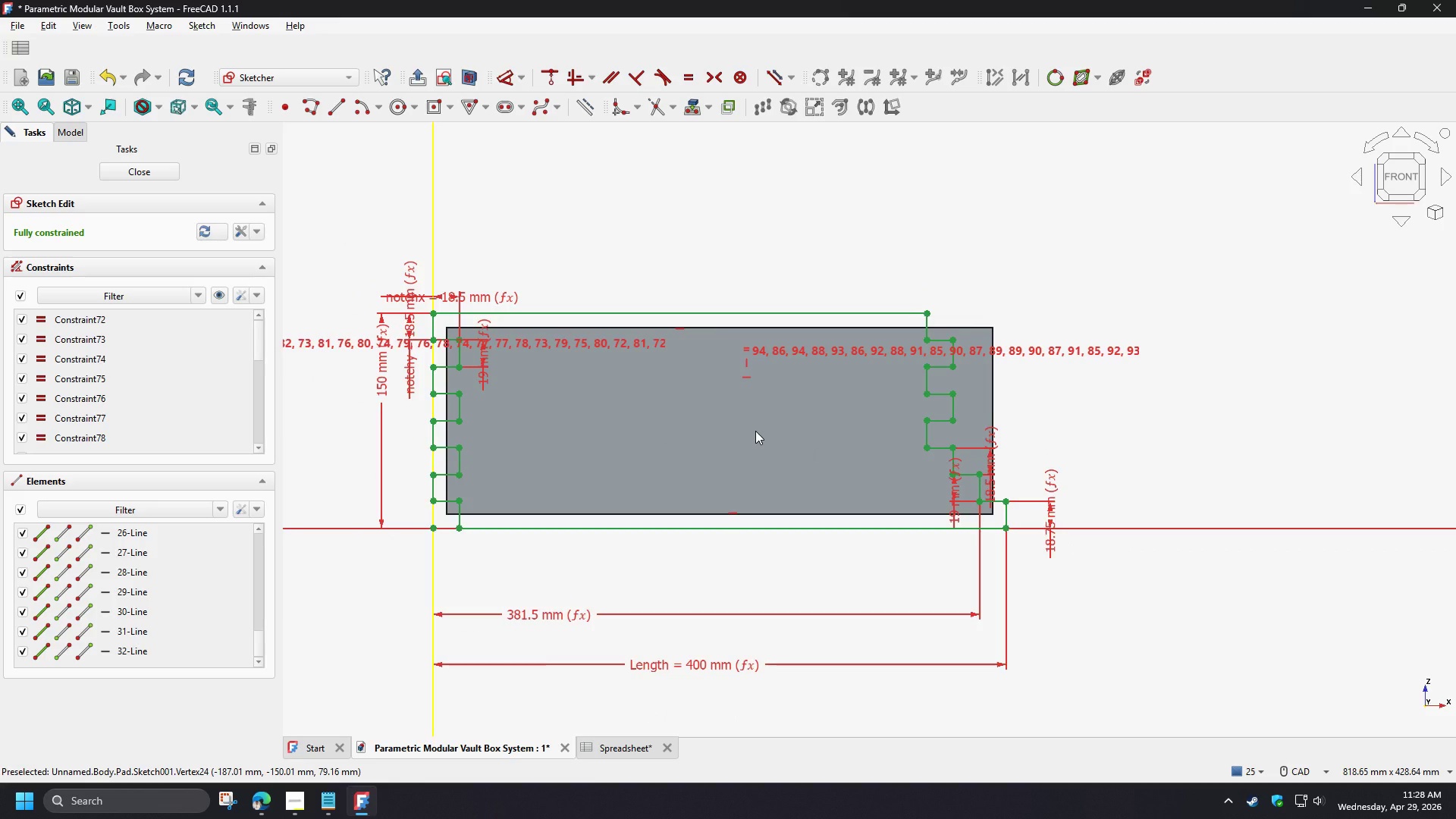 
scroll: coordinate [755, 431], scroll_direction: up, amount: 1.0
 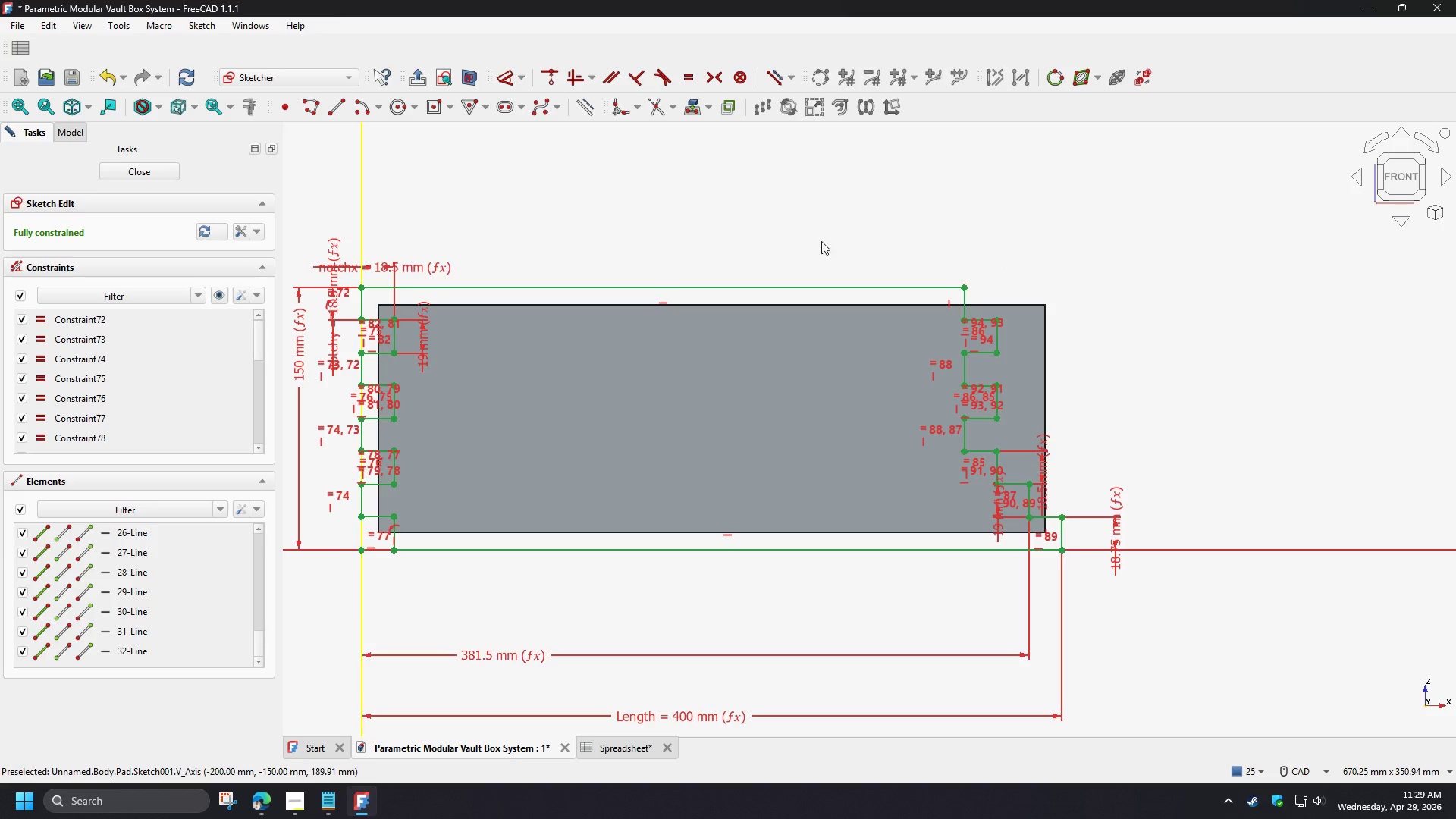 
wait(25.74)
 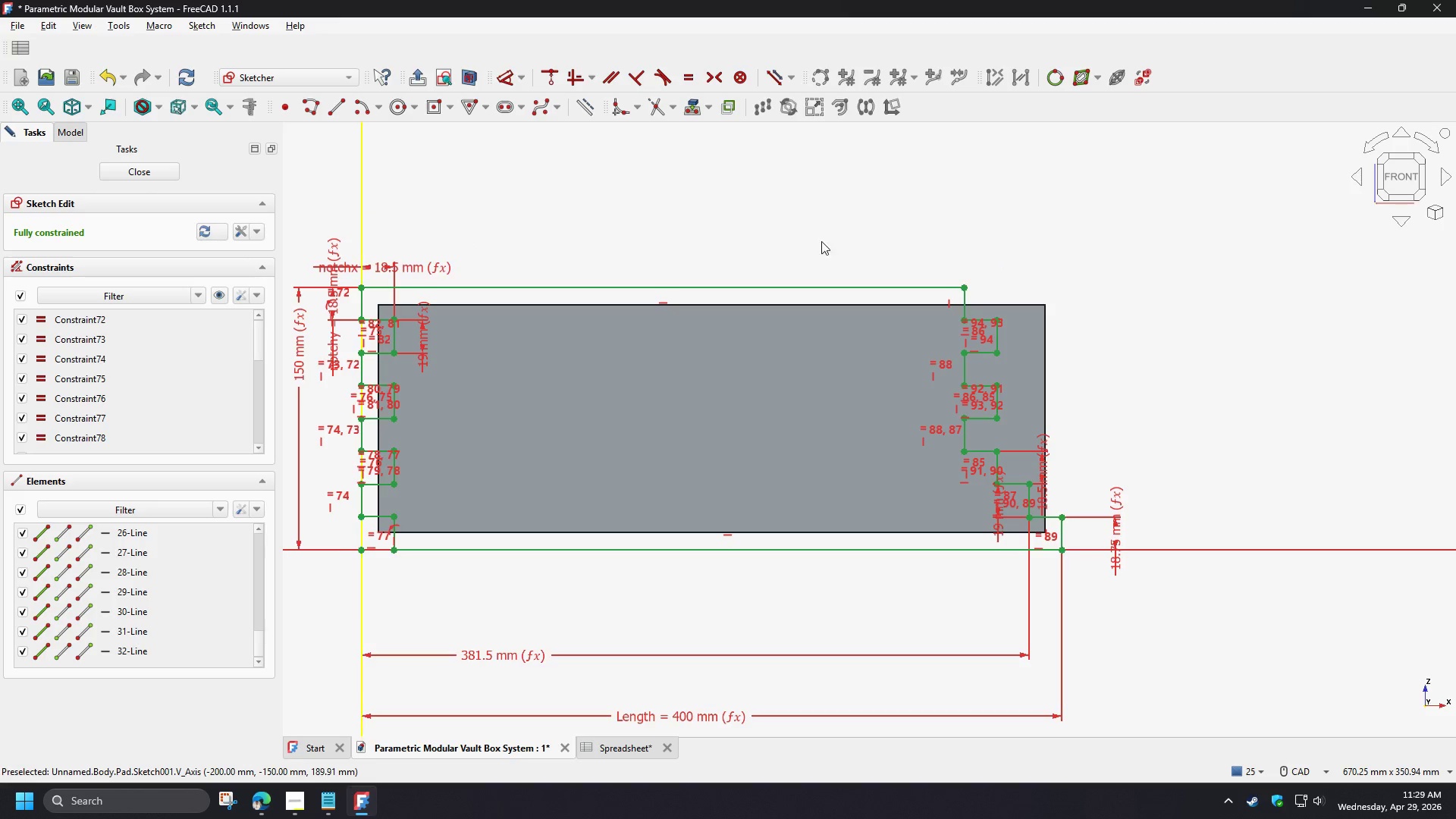 
left_click([336, 111])
 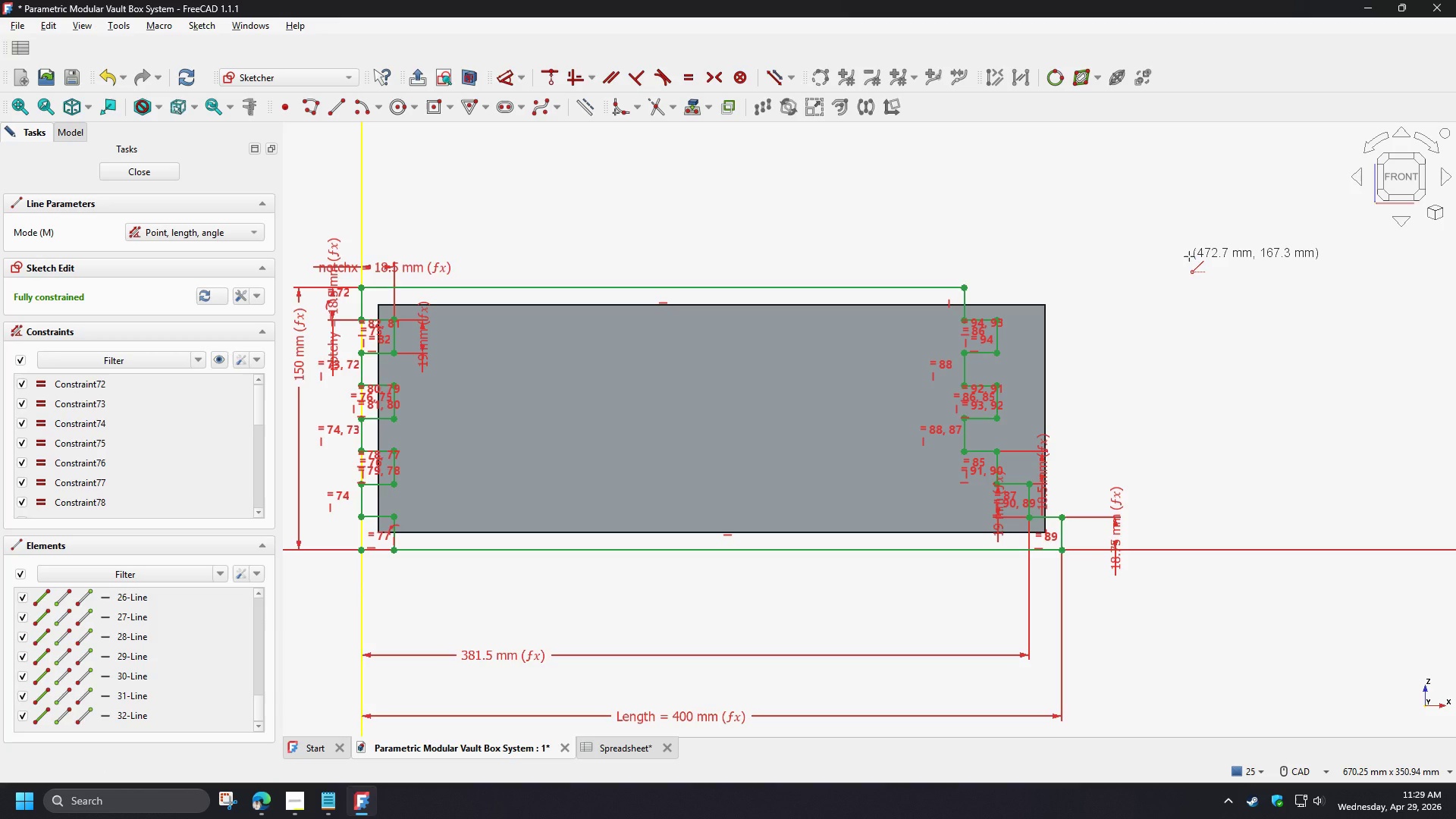 
left_click([1189, 256])
 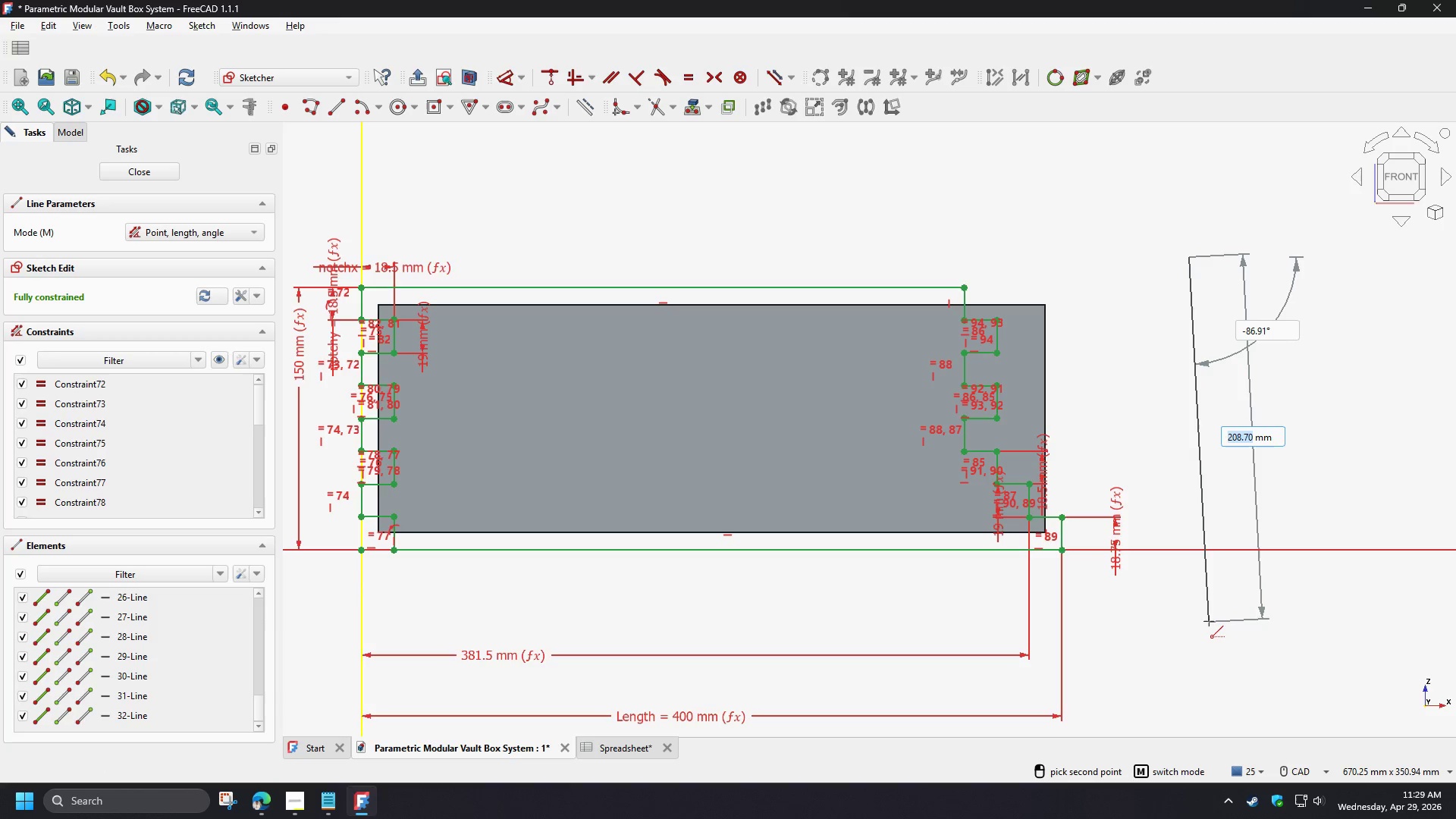 
hold_key(key=ControlLeft, duration=1.5)
 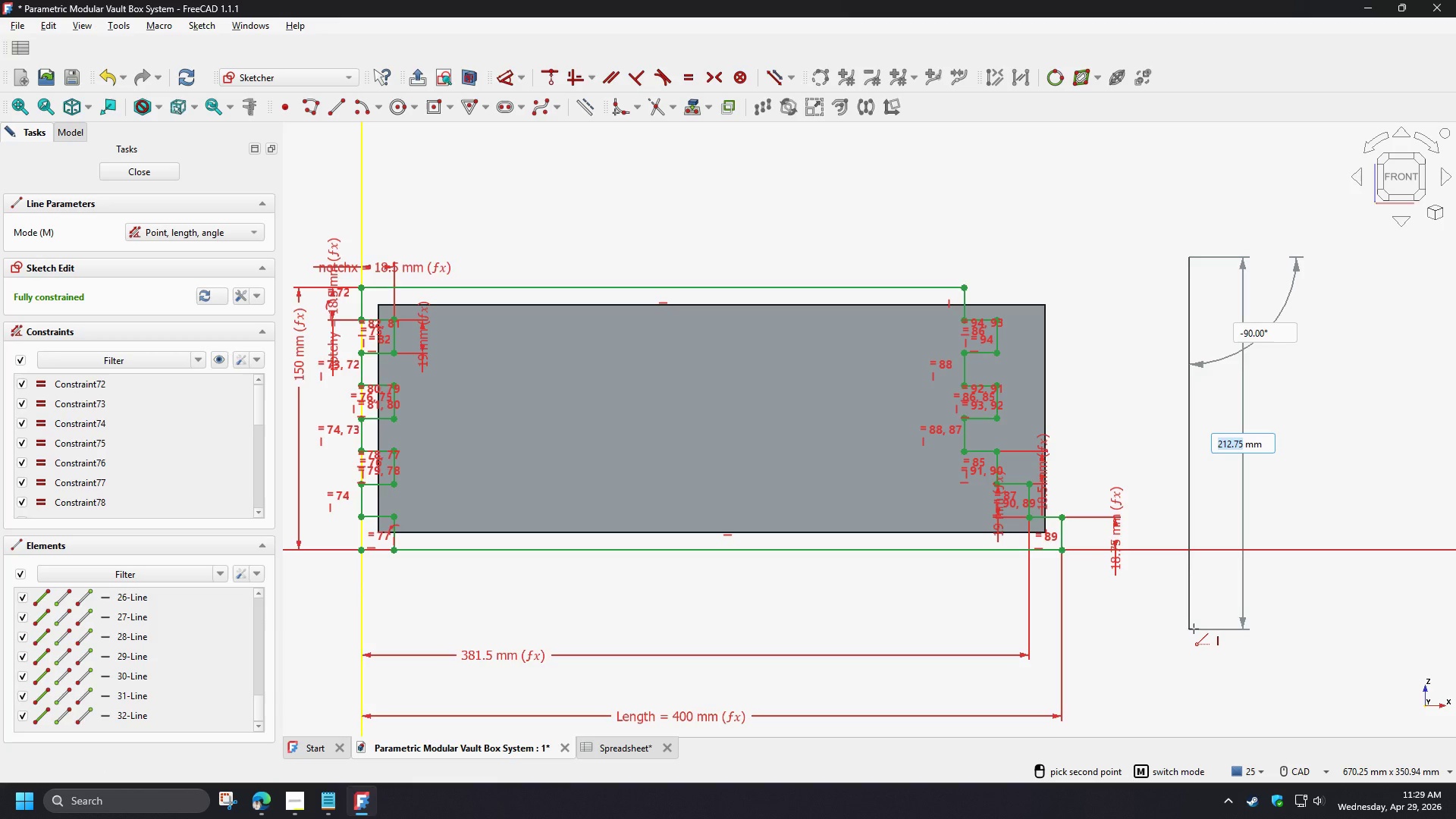 
hold_key(key=ControlLeft, duration=1.5)
left_click([1194, 629])
 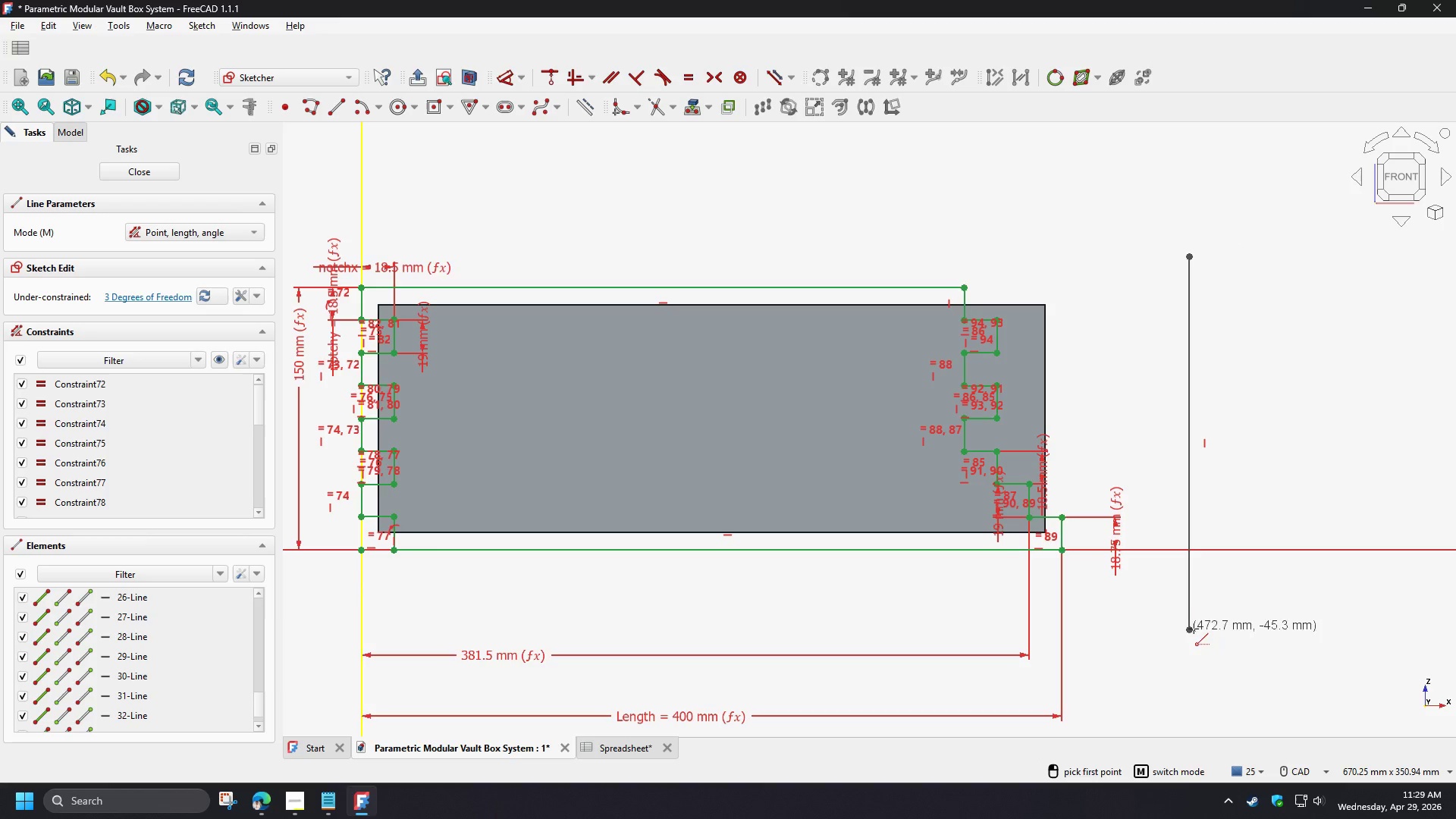 
key(Control+ControlLeft)
 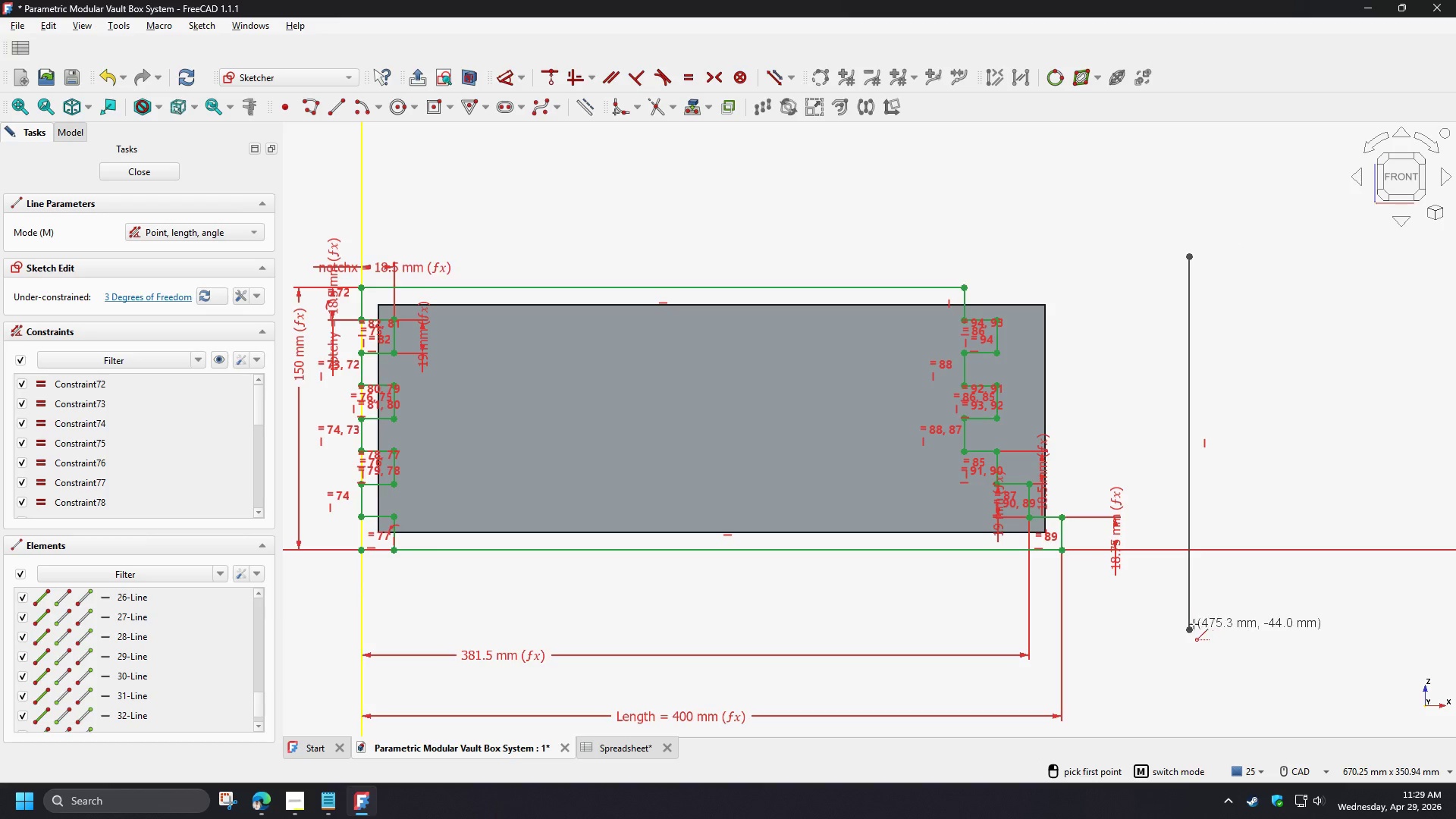 
key(Control+ControlLeft)
 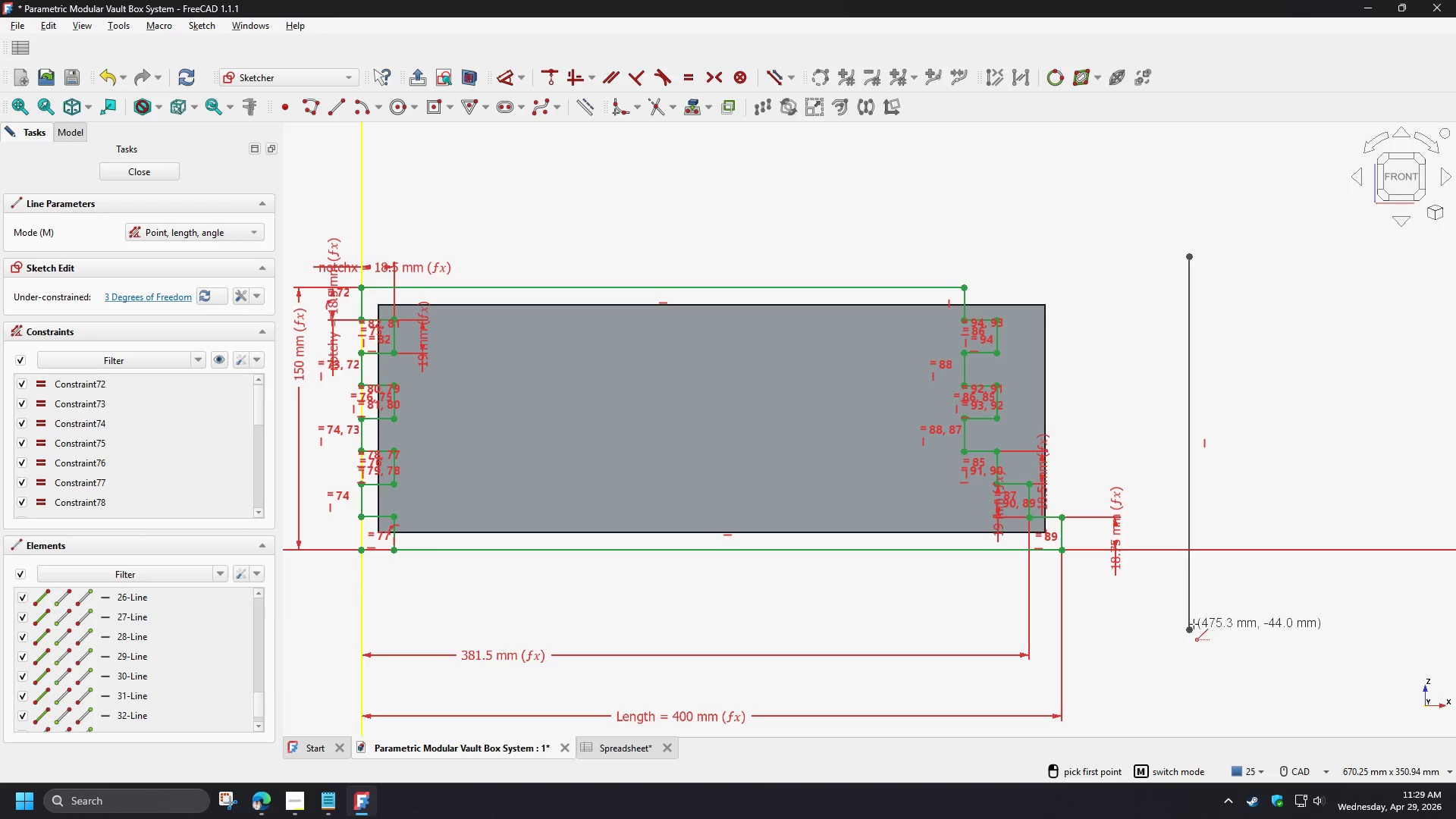 
key(Control+ControlLeft)
 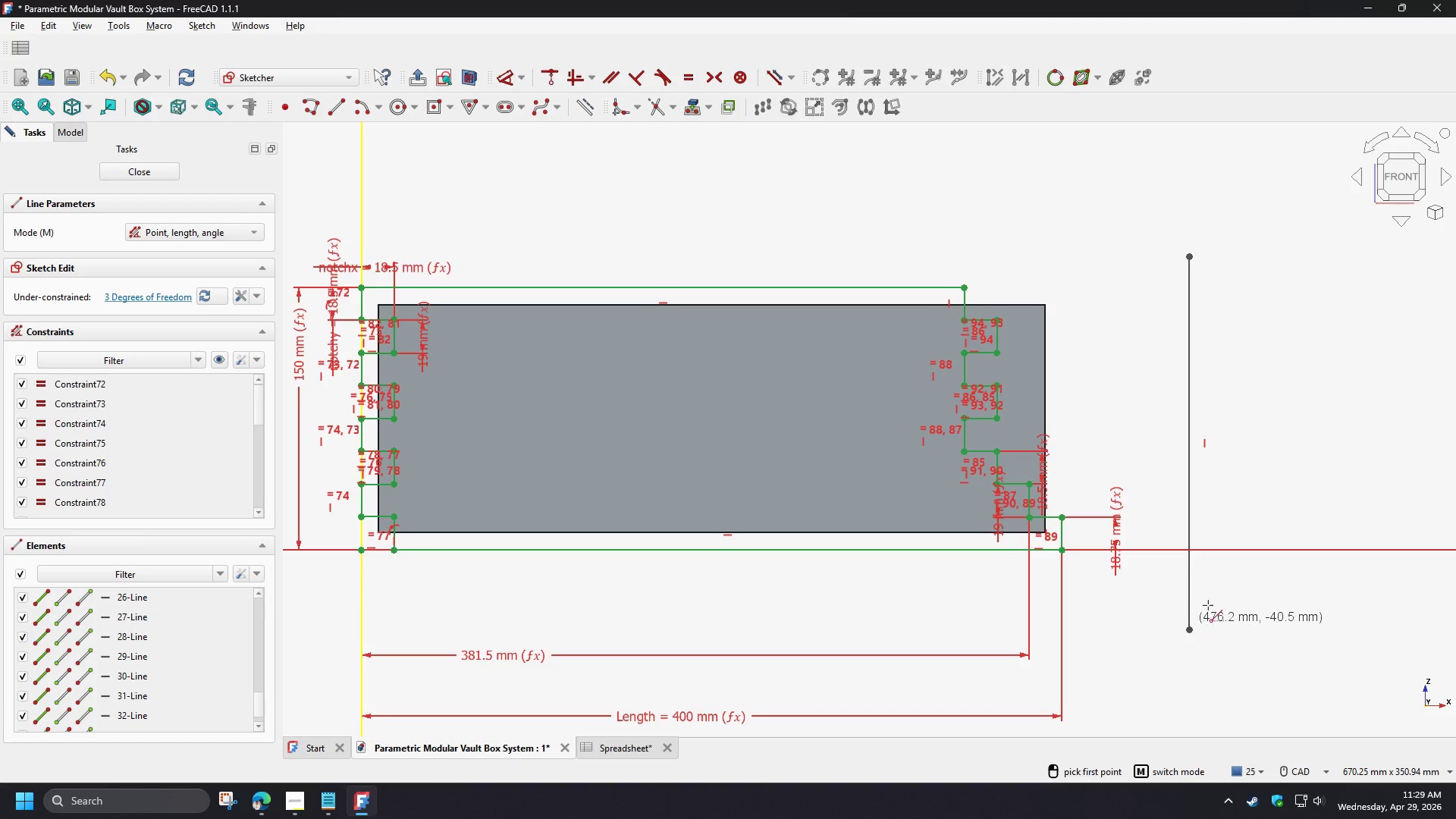 
key(Control+ControlLeft)
 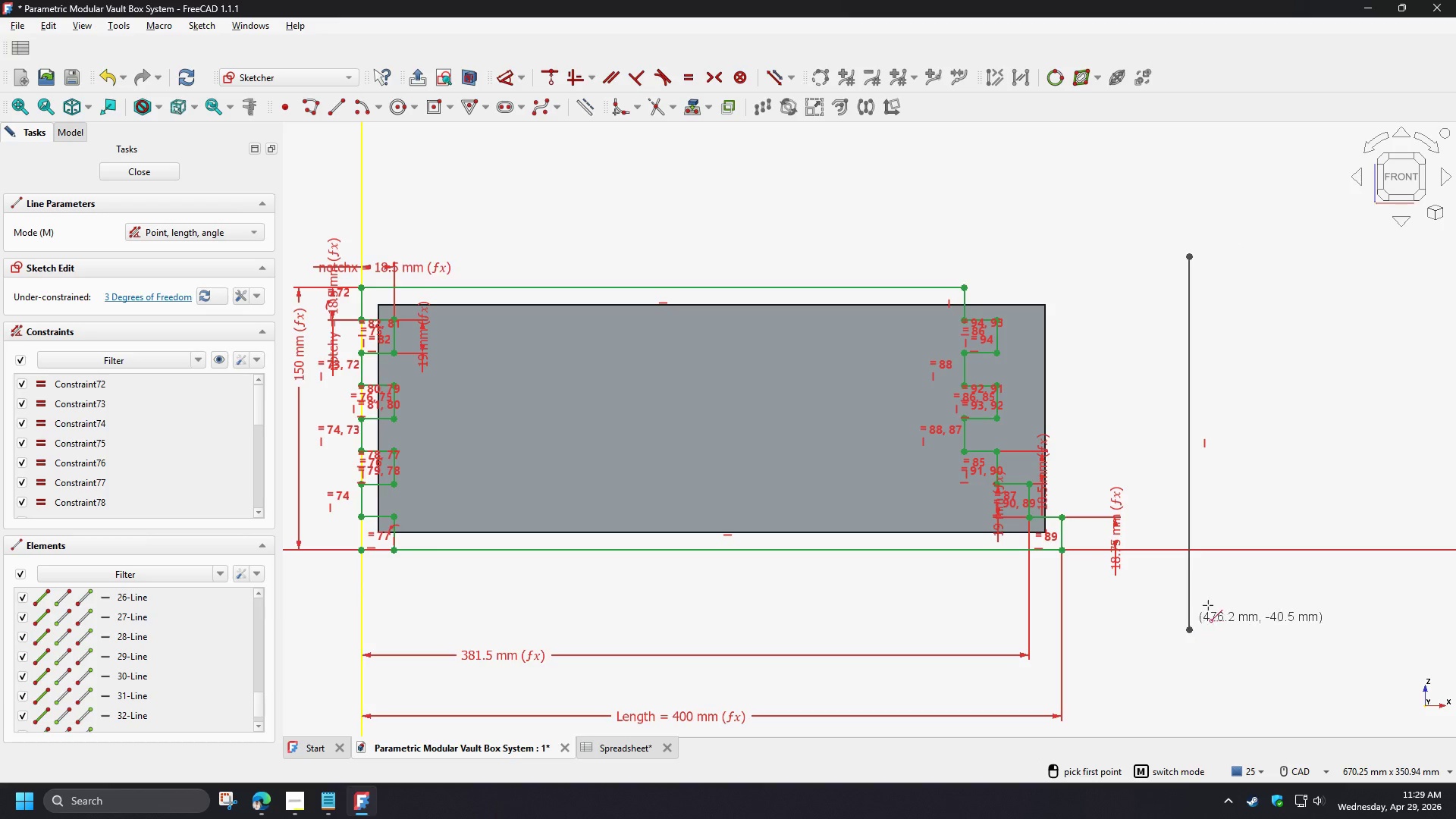 
key(Control+ControlLeft)
 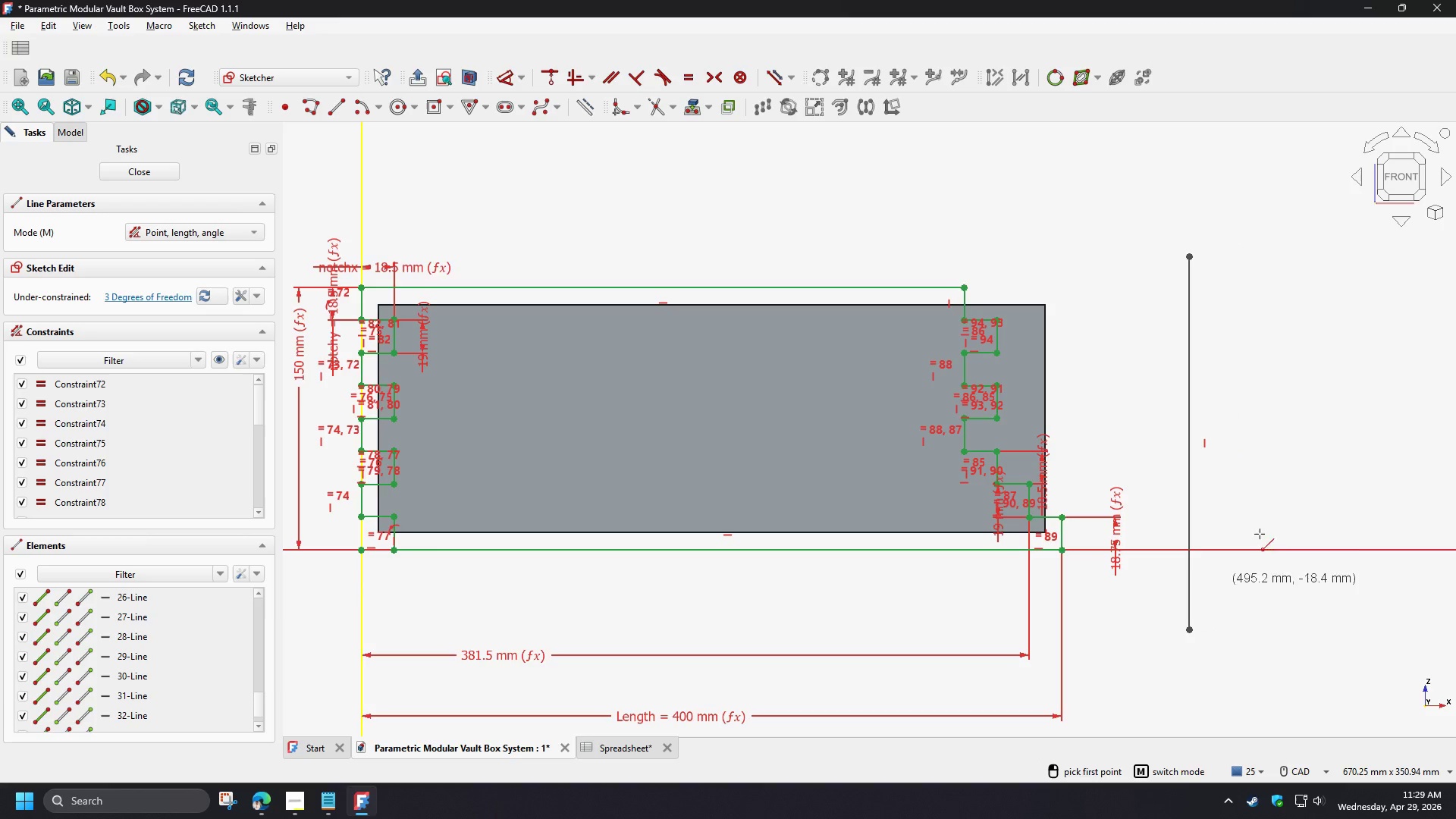 
key(Control+ControlLeft)
 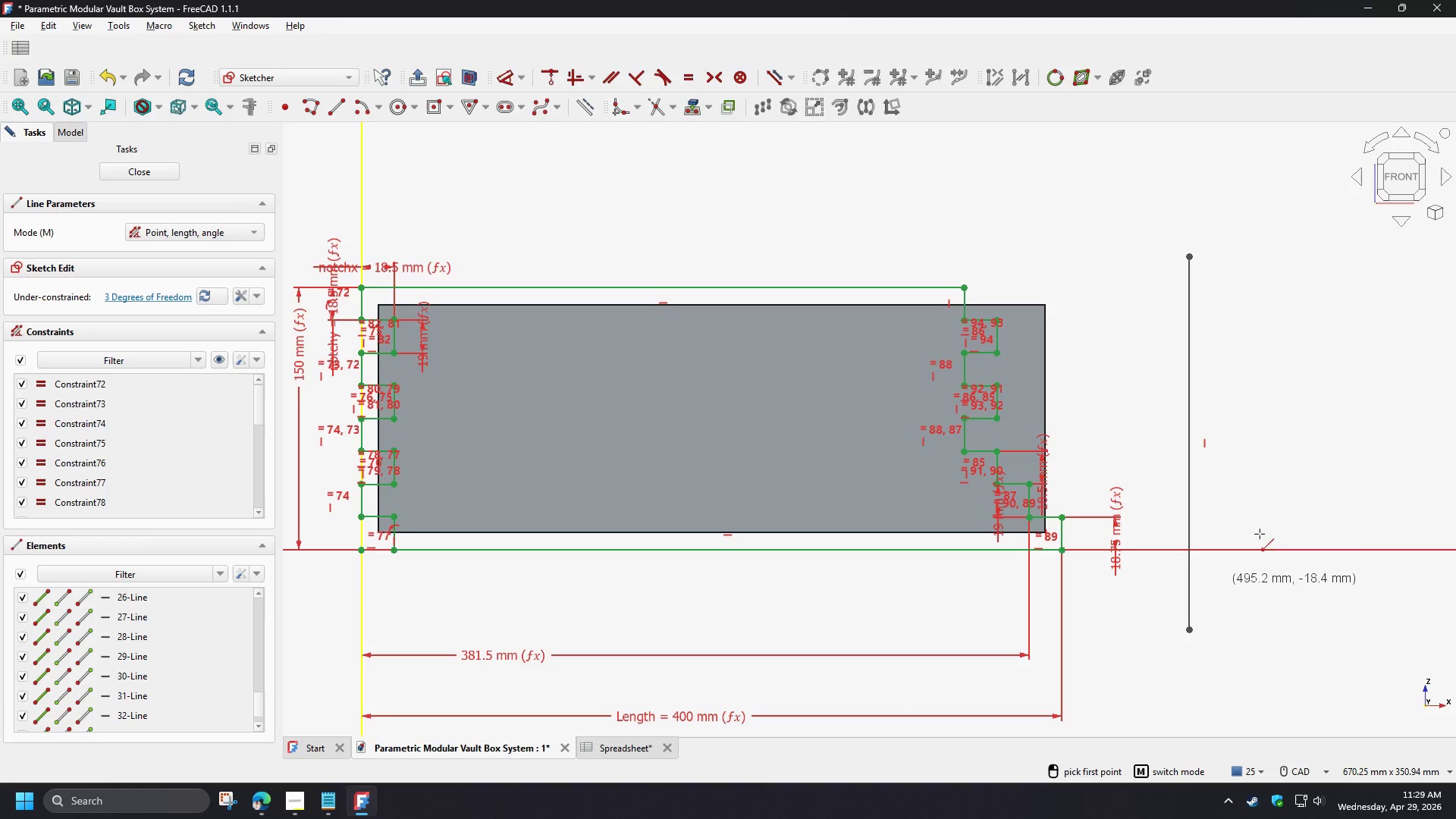 
key(Control+ControlLeft)
 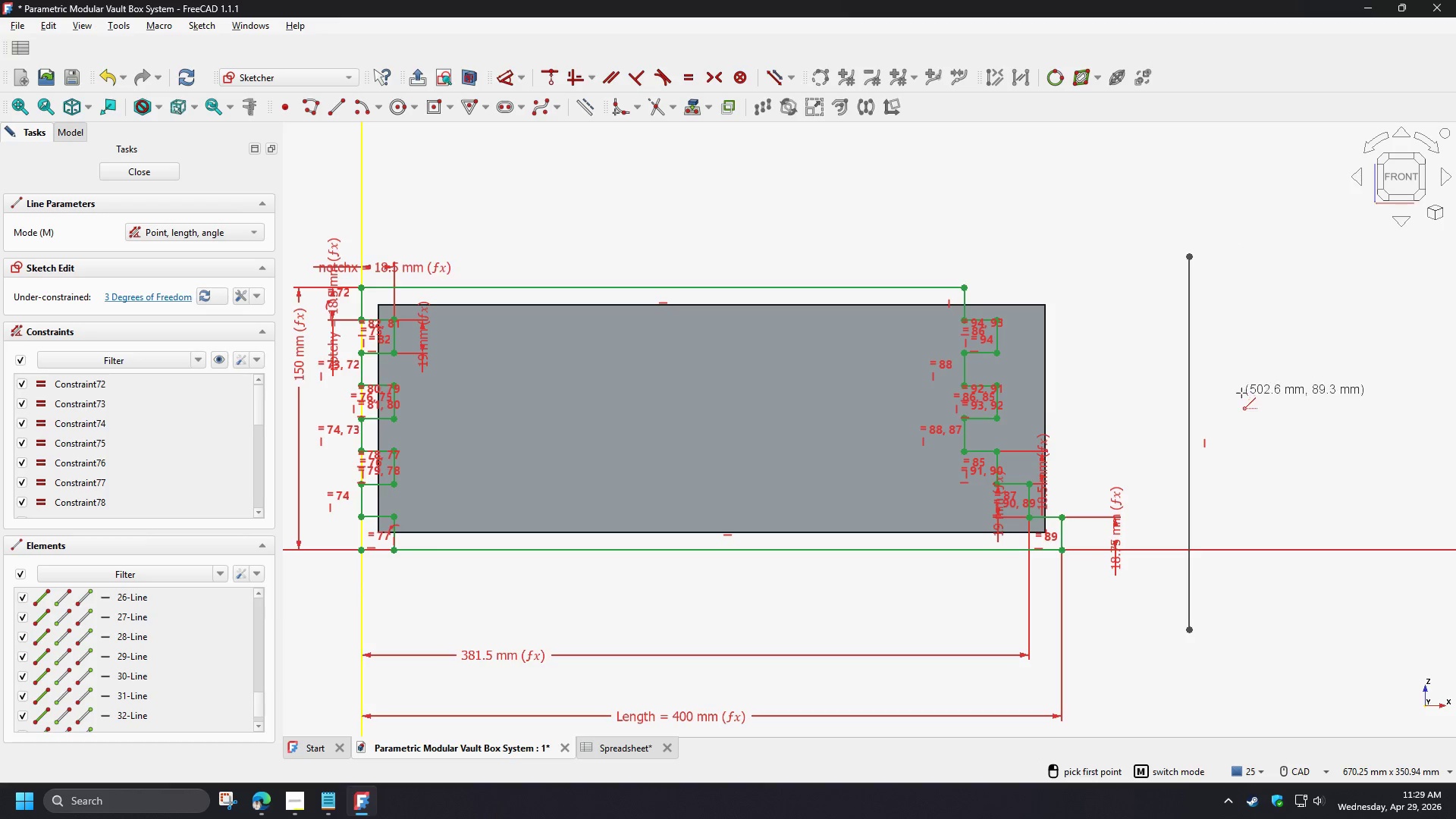 
scroll: coordinate [1233, 374], scroll_direction: up, amount: 1.0
 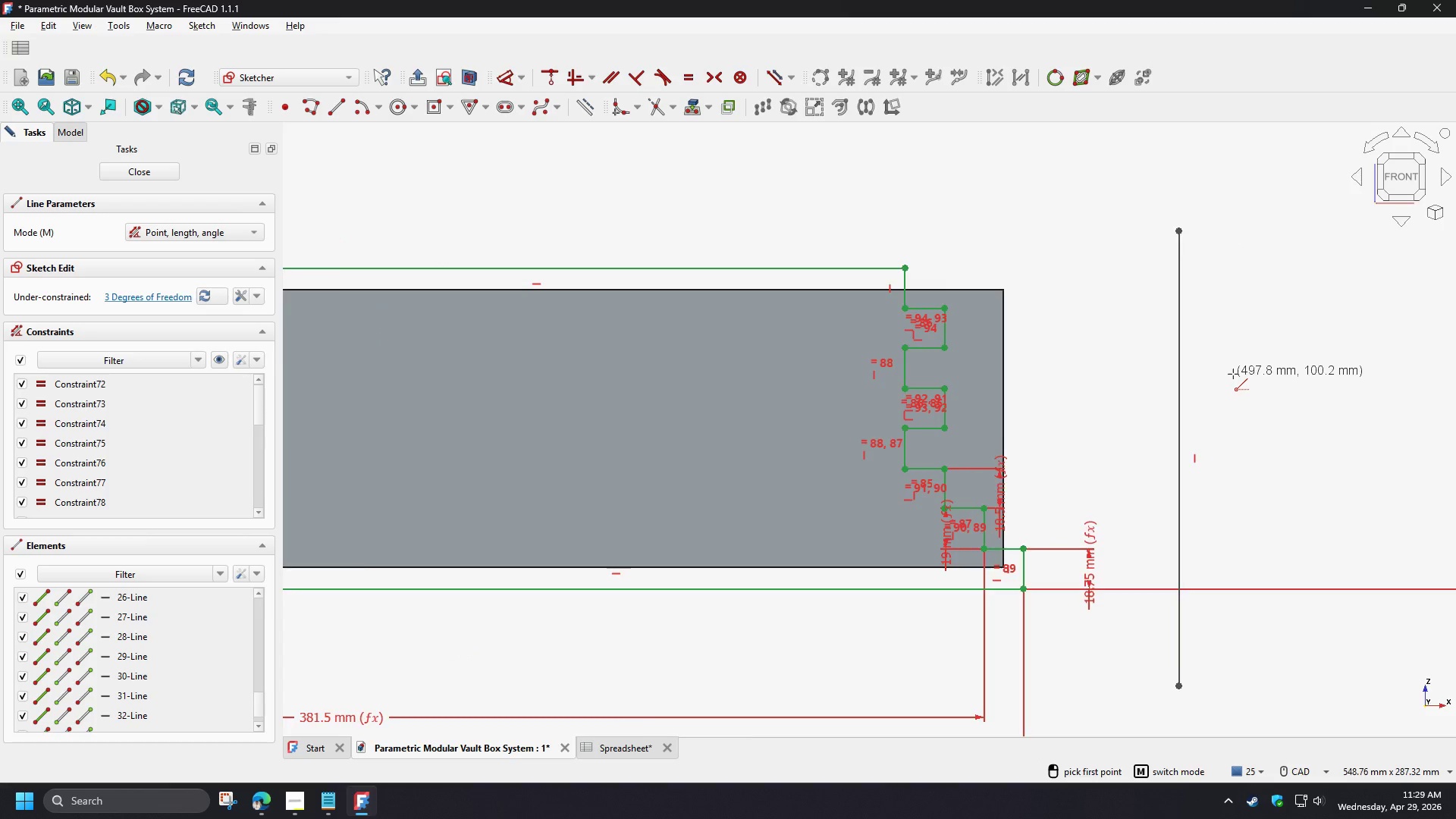 
scroll: coordinate [1233, 374], scroll_direction: down, amount: 1.0
 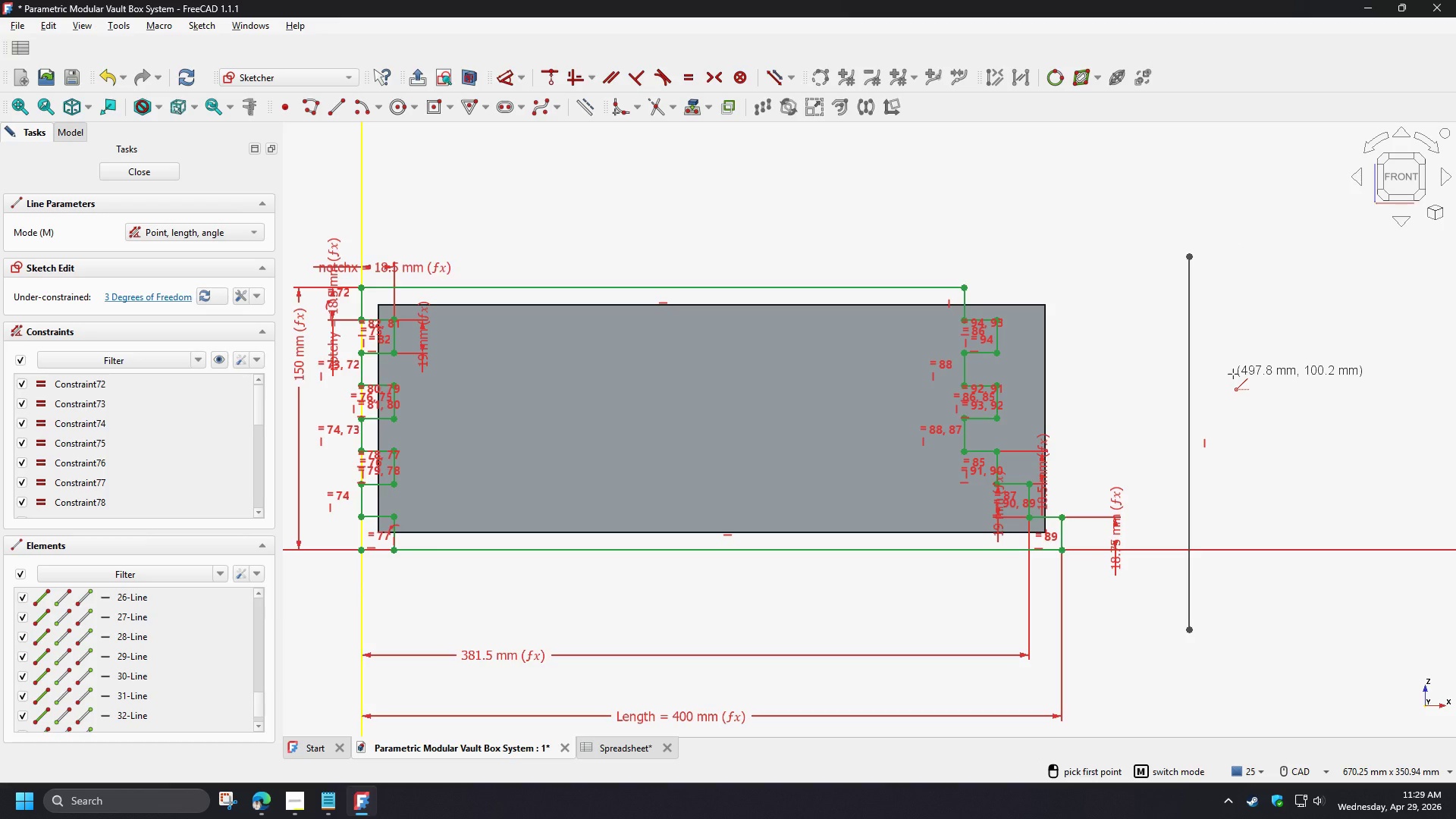 
right_click([1233, 374])
 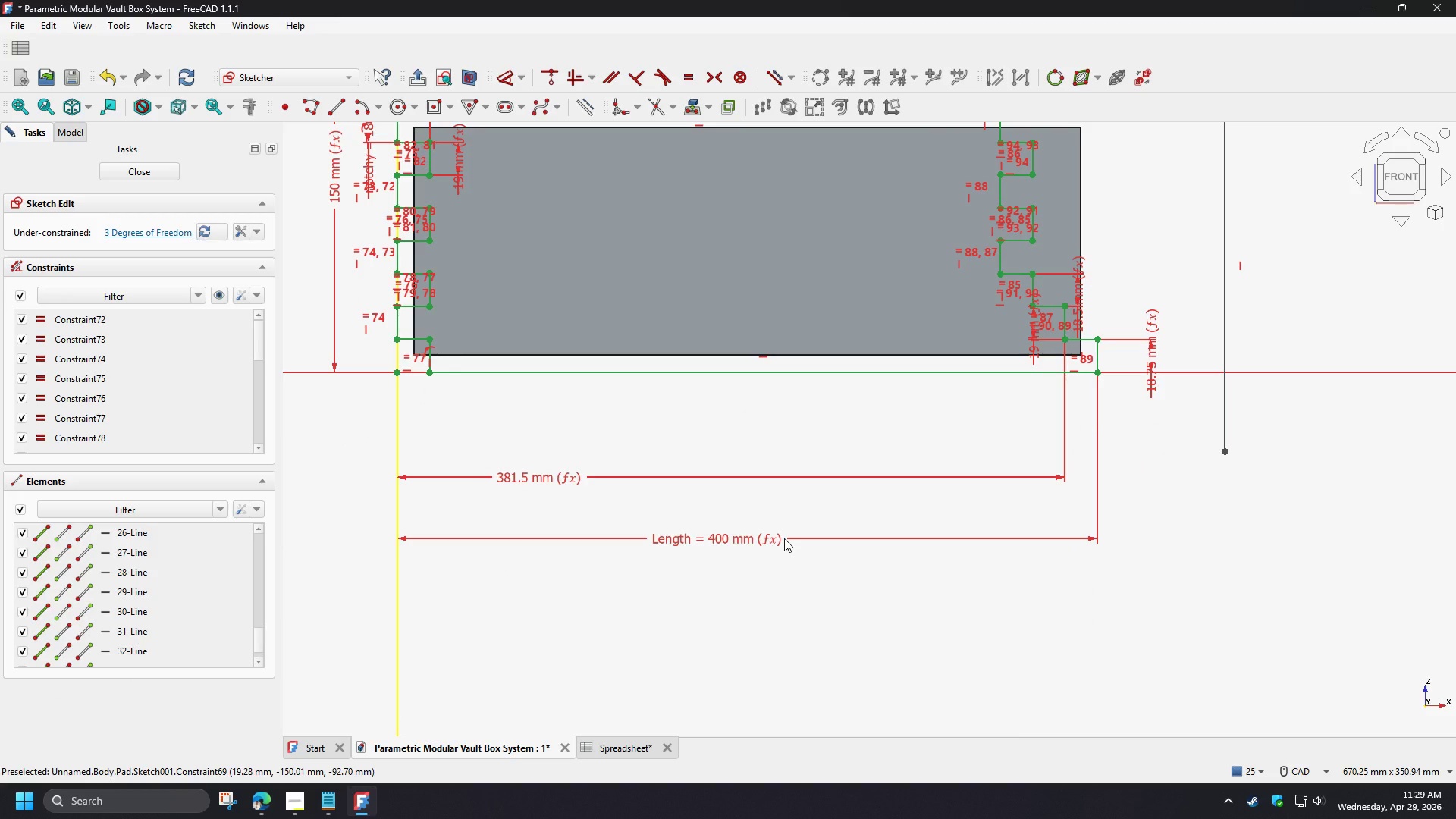 
wait(5.73)
 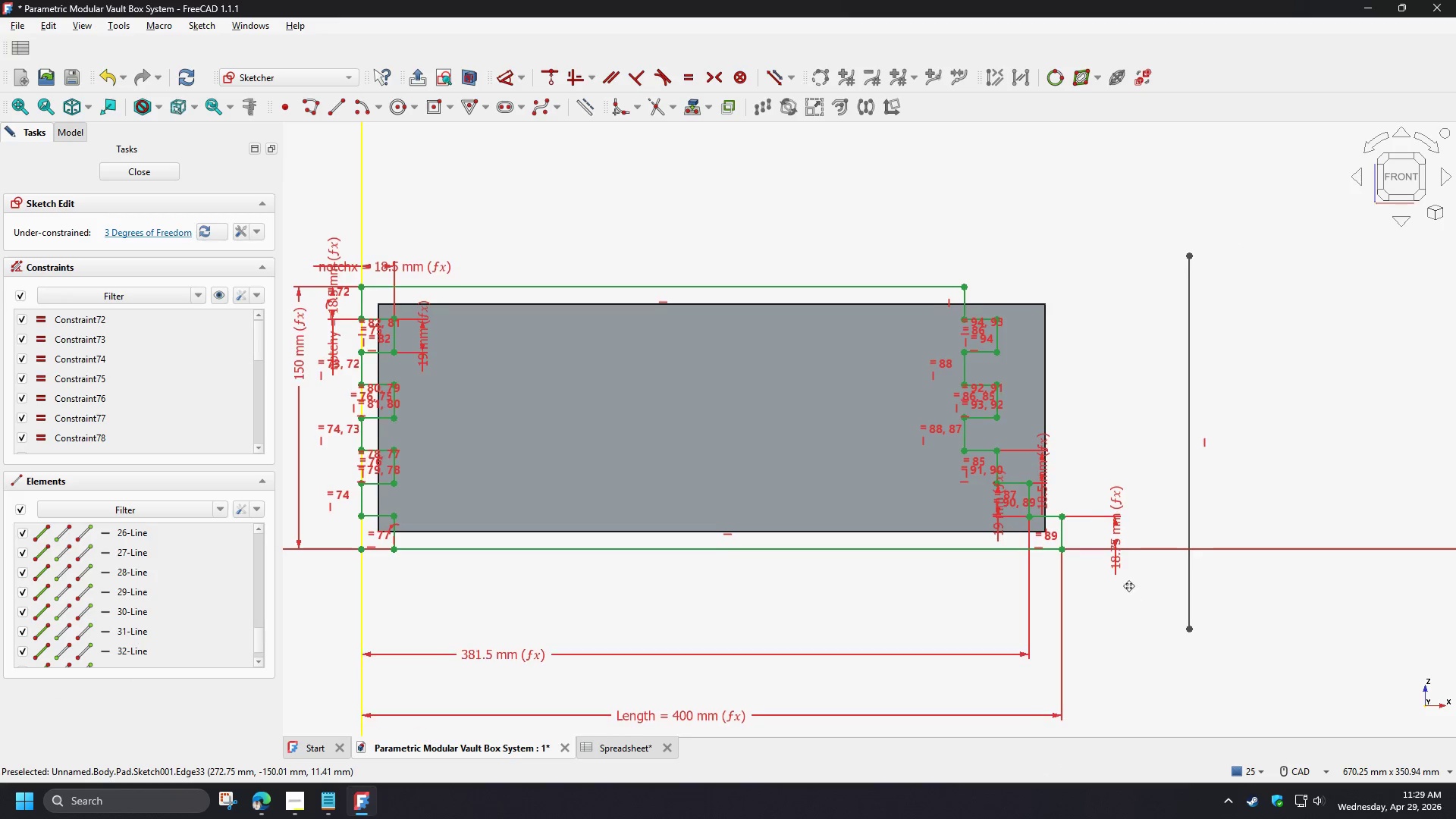 
double_click([738, 541])
 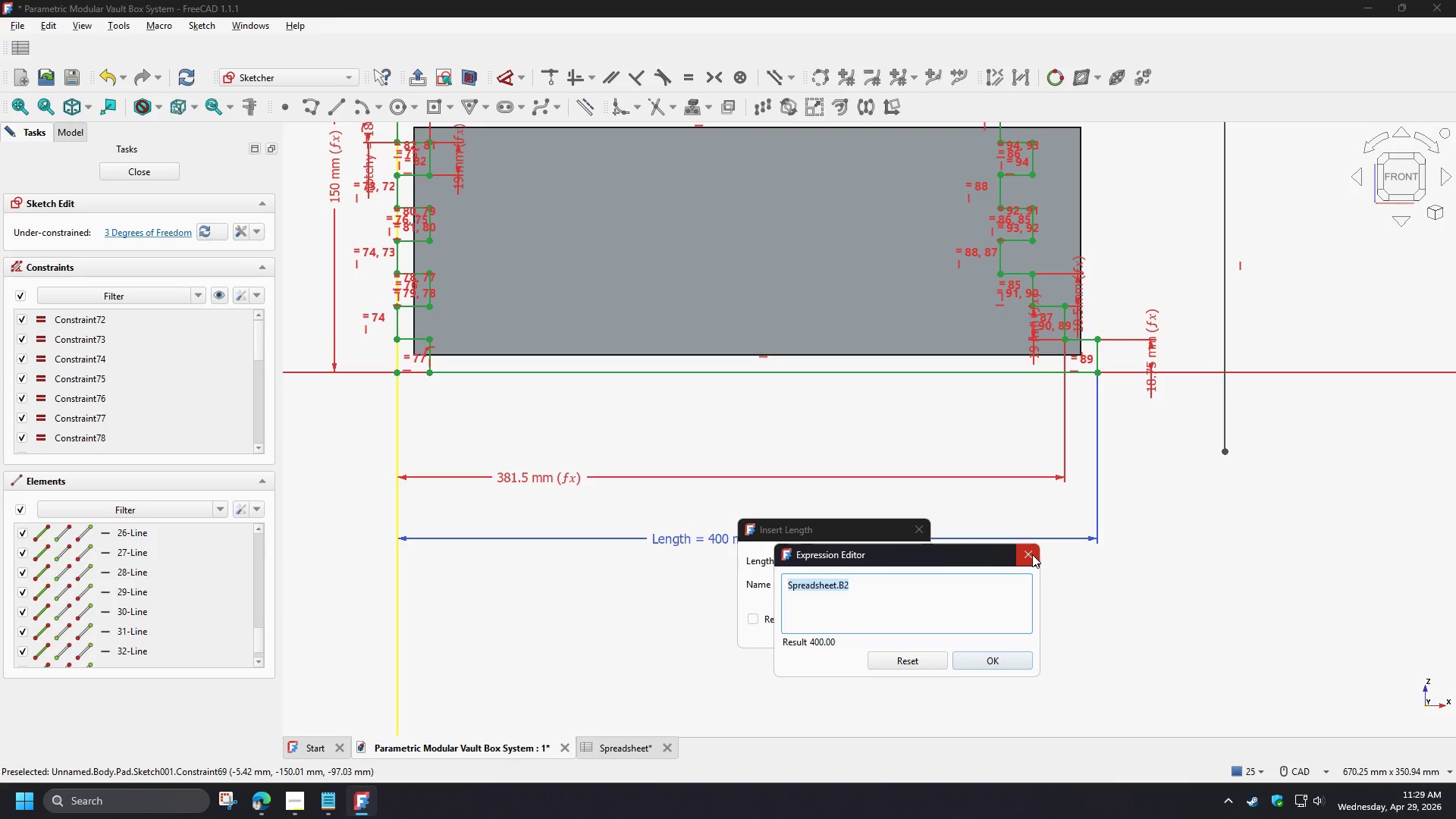 
key(Control+X)
 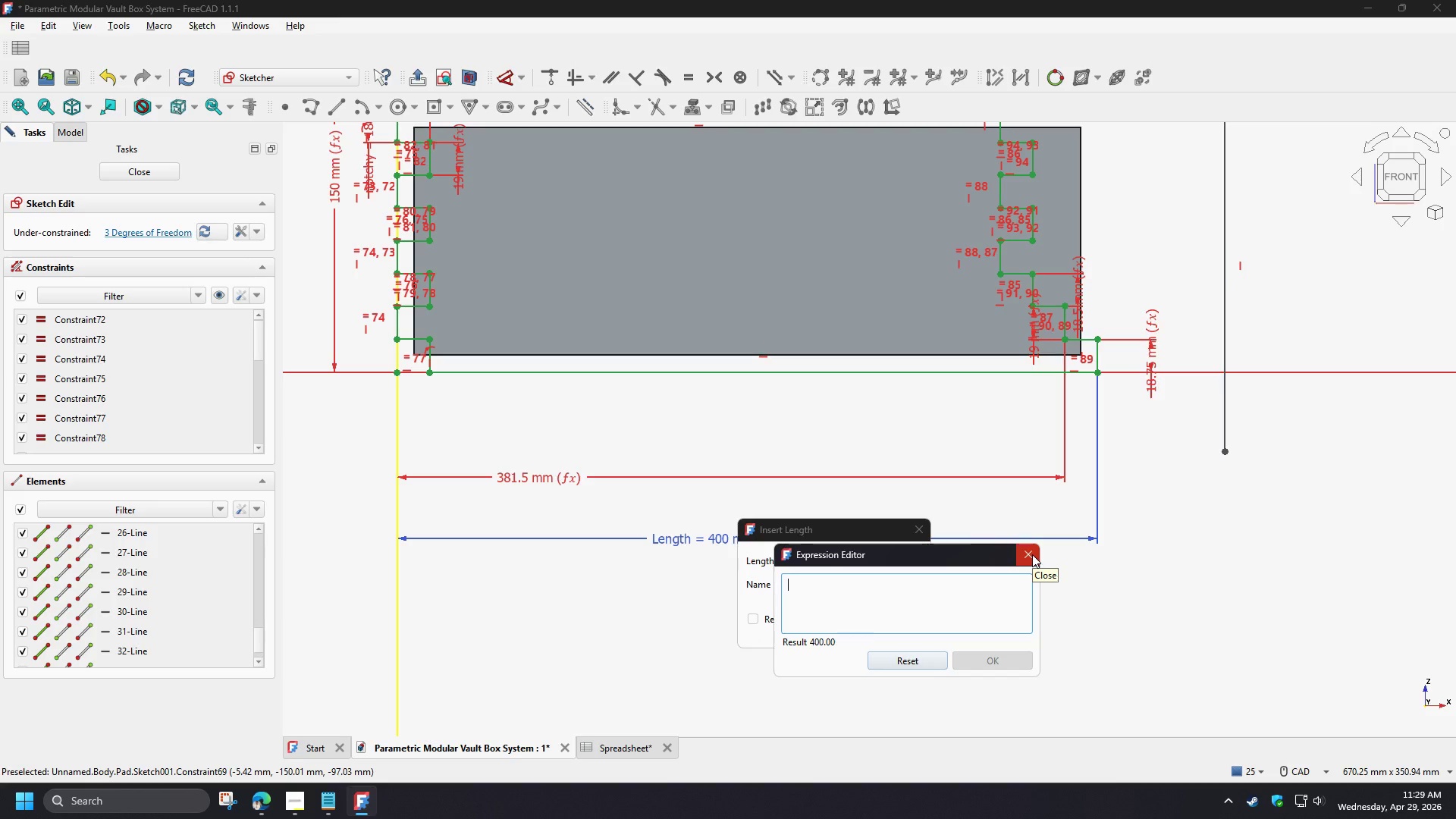 
left_click([1032, 554])
 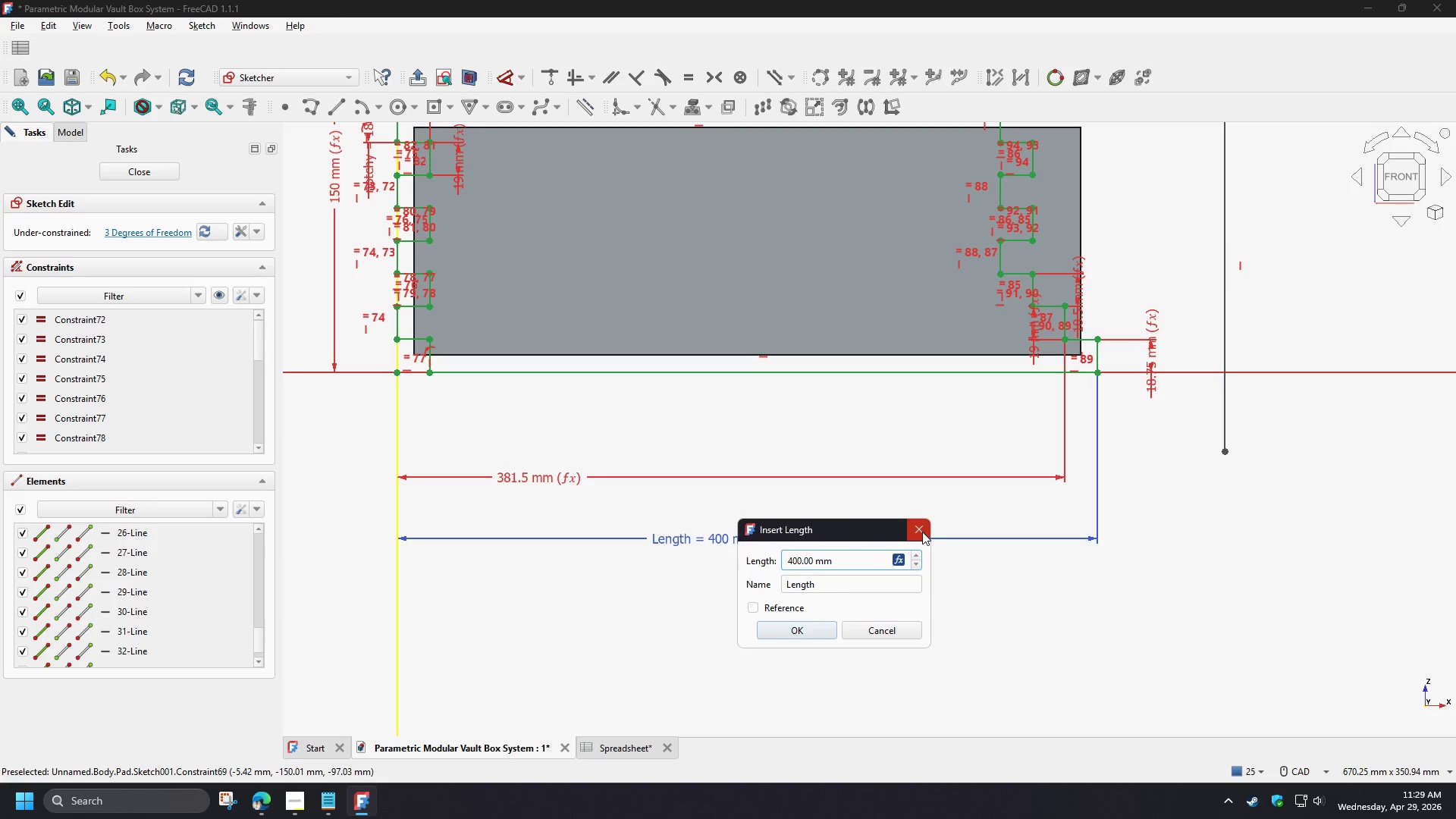 
left_click([922, 532])
 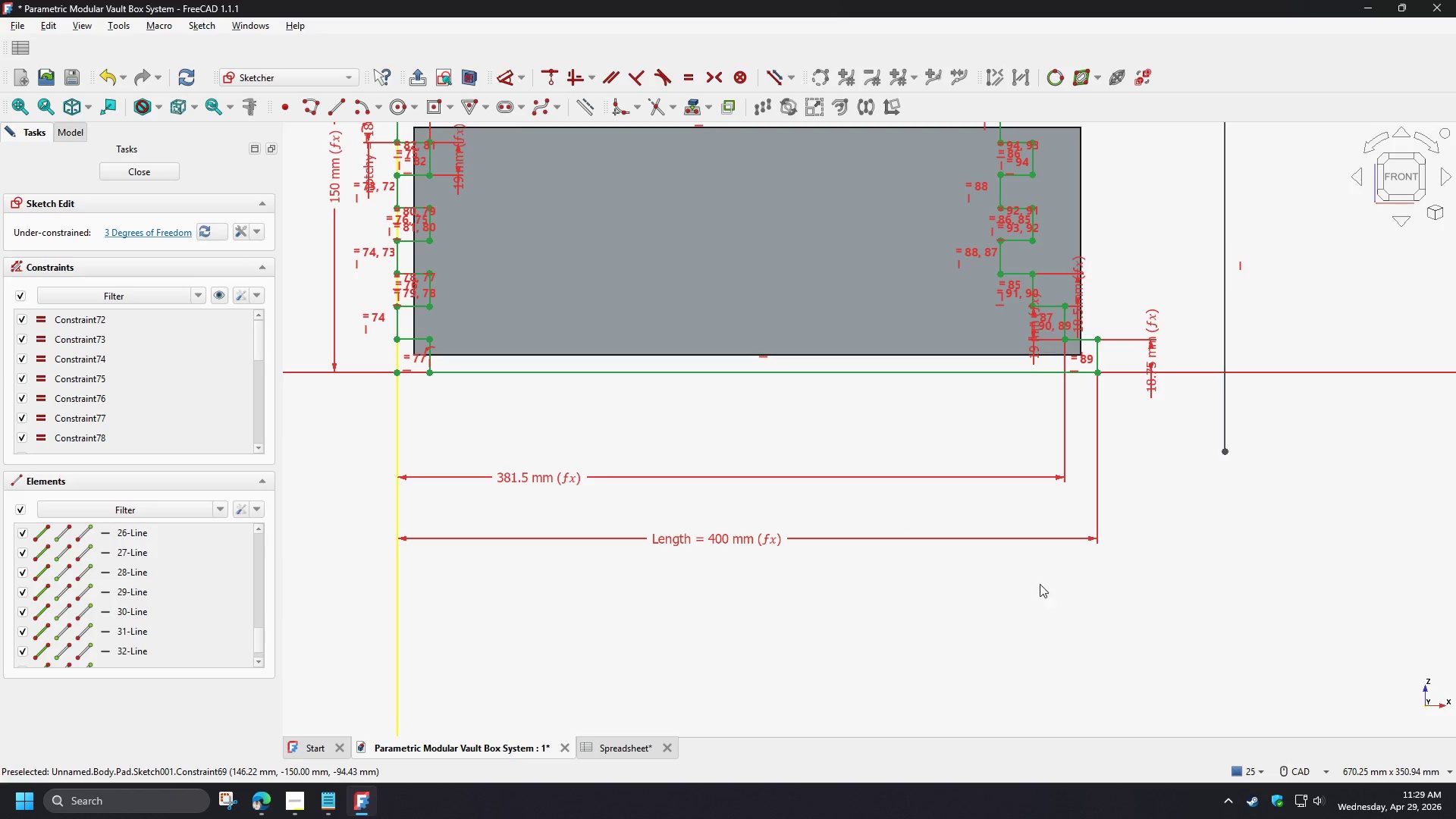 
left_click_drag(start_coordinate=[1040, 584], to_coordinate=[937, 532])
 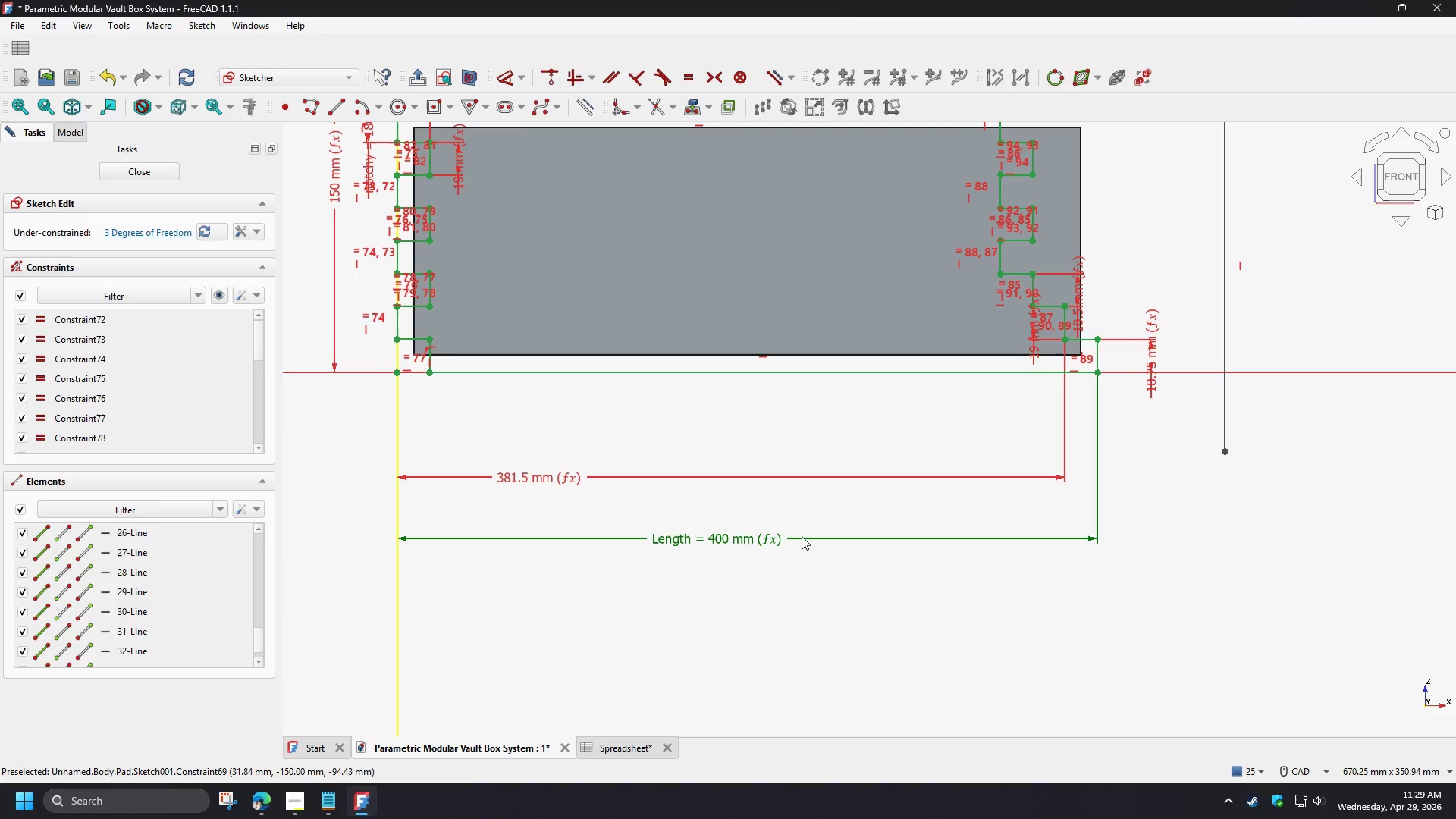 
left_click([773, 532])
 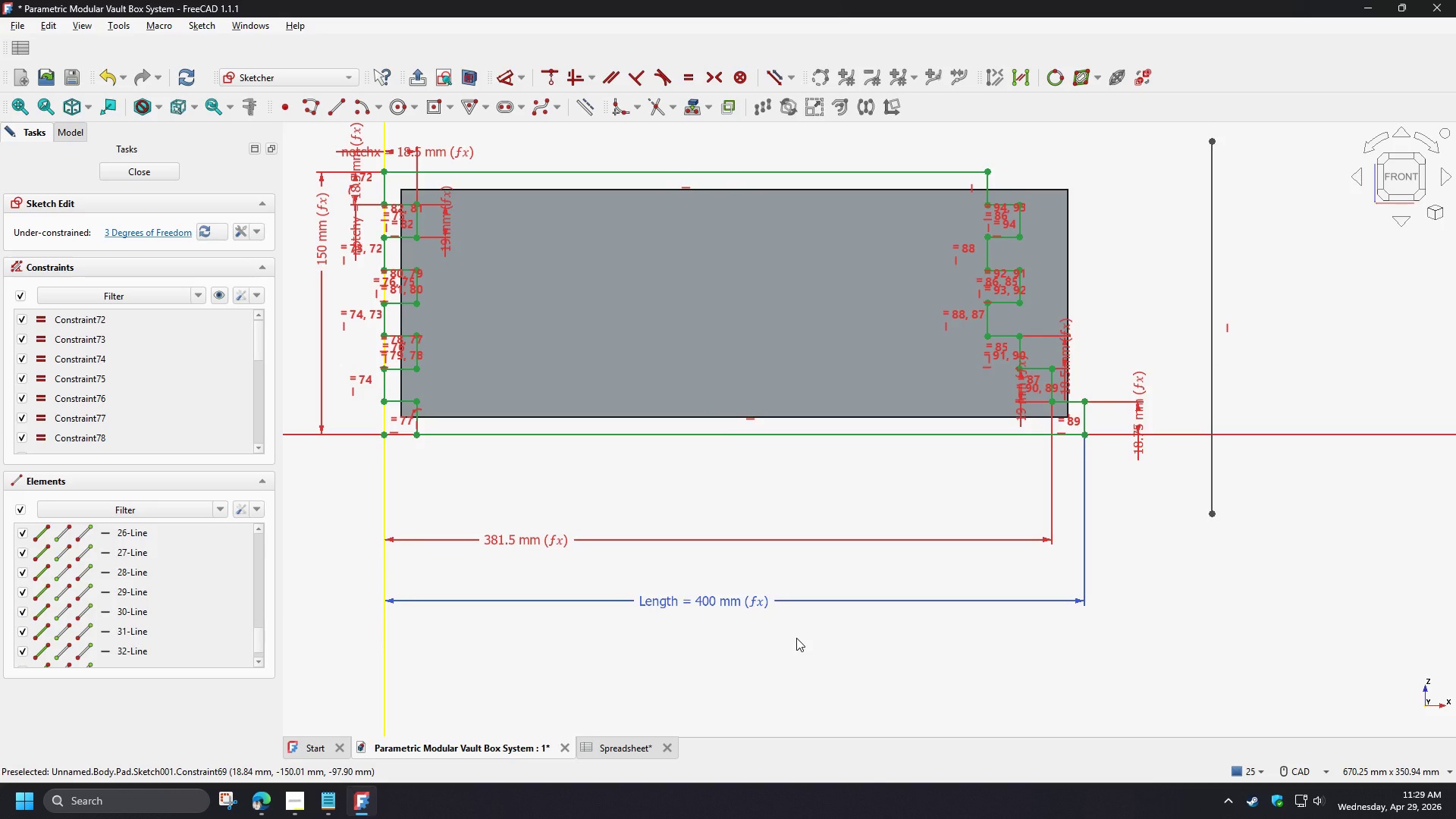 
wait(6.99)
 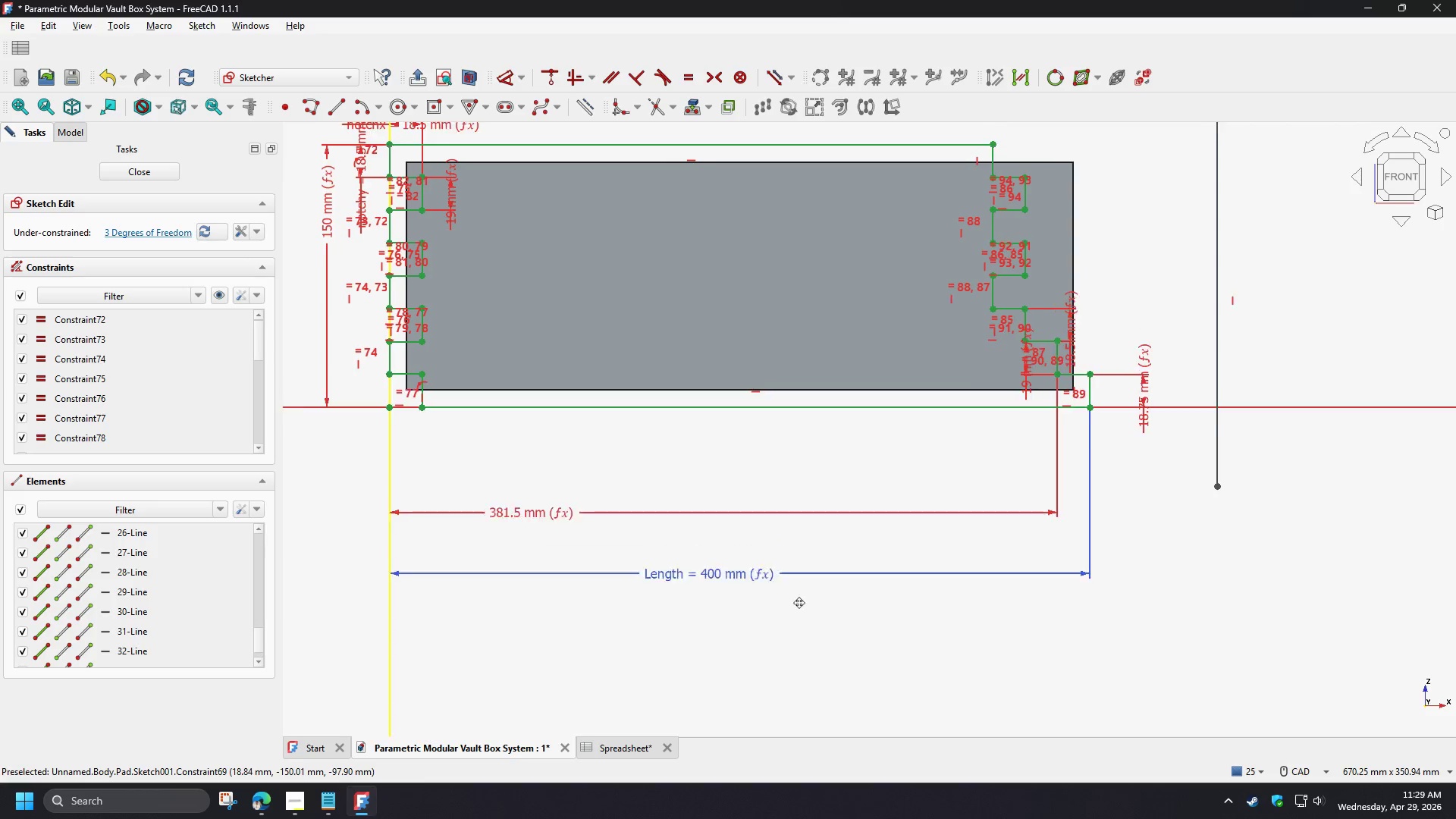 
key(Delete)
 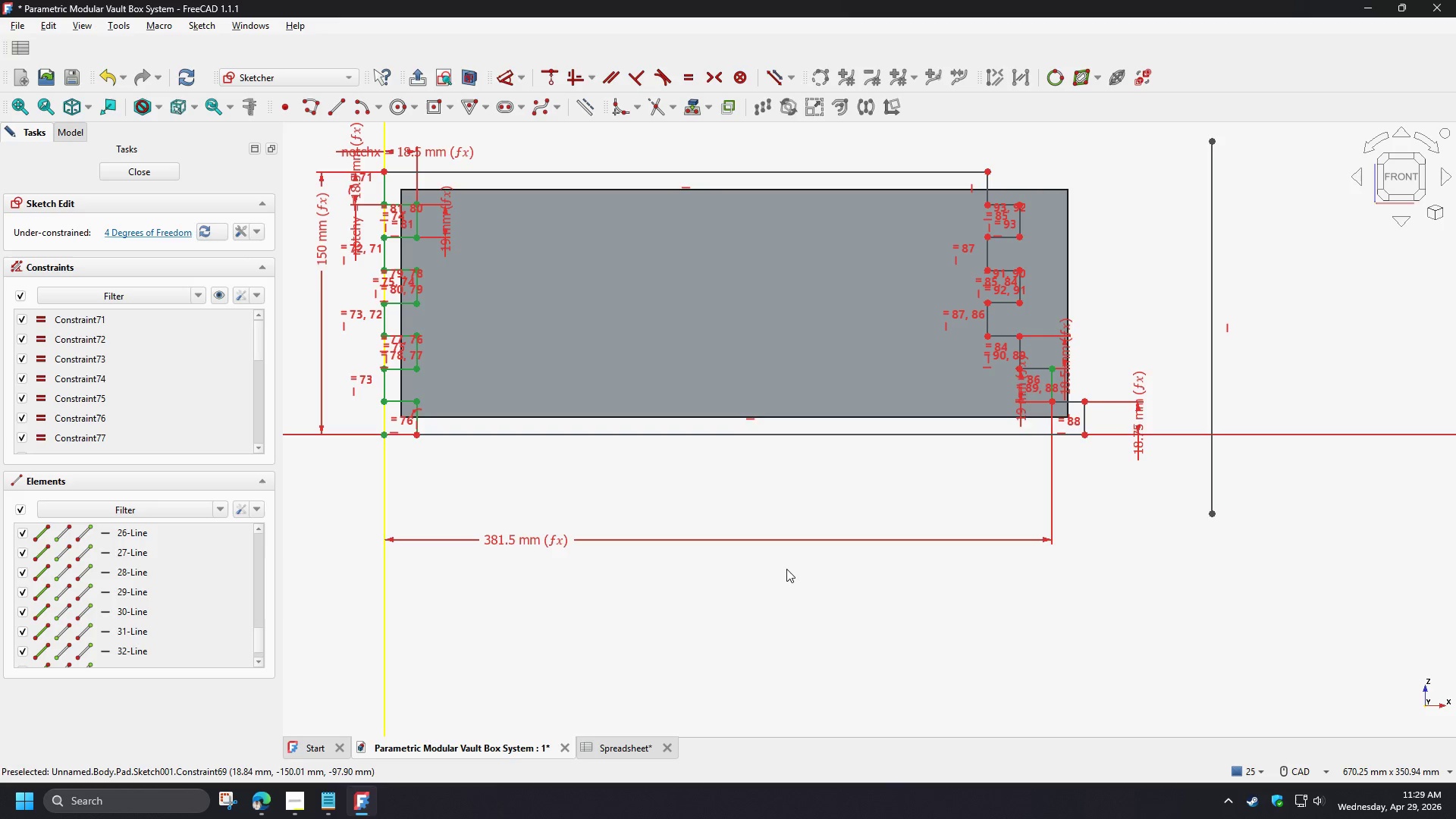 
wait(6.01)
 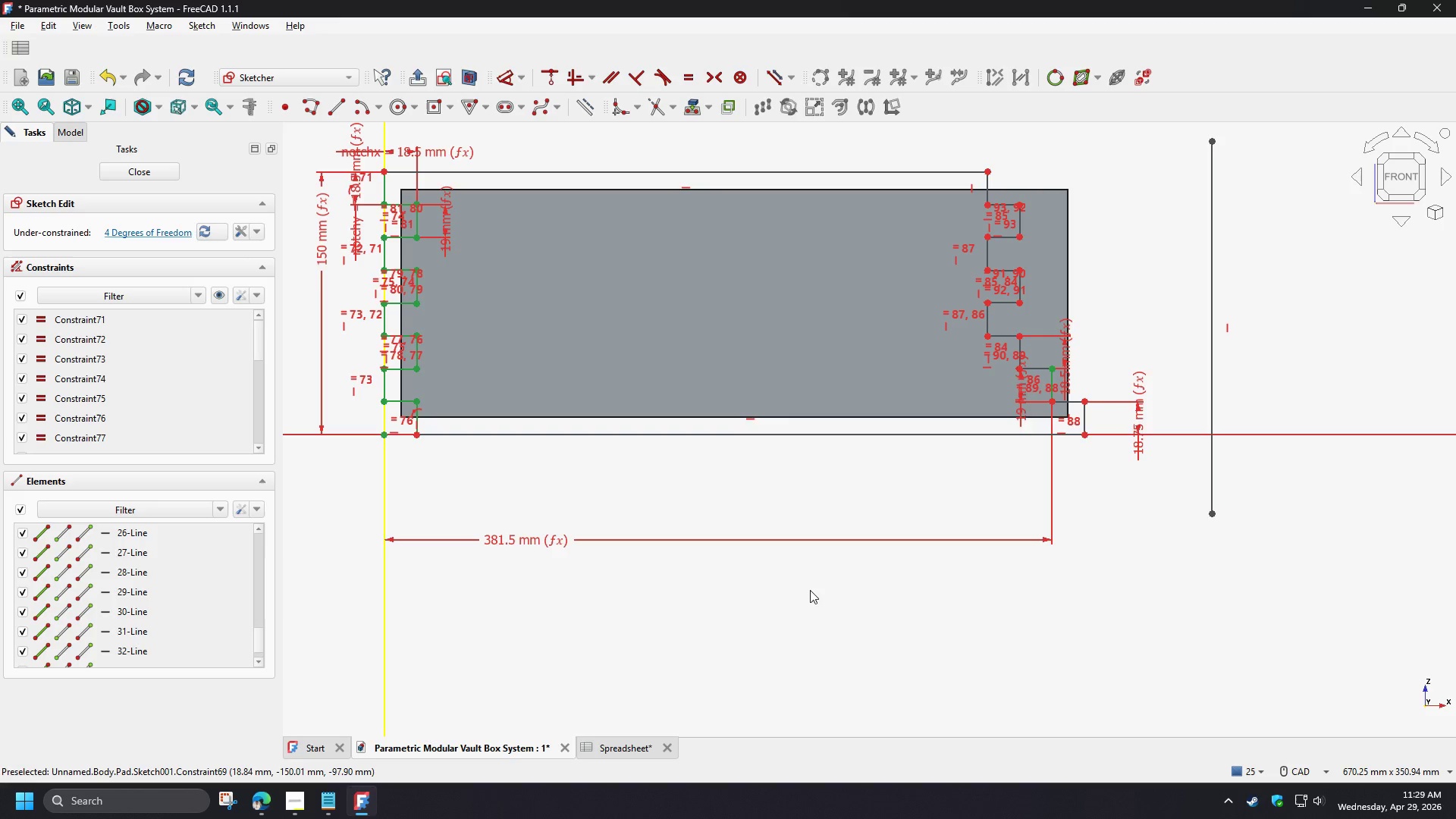 
left_click([384, 563])
 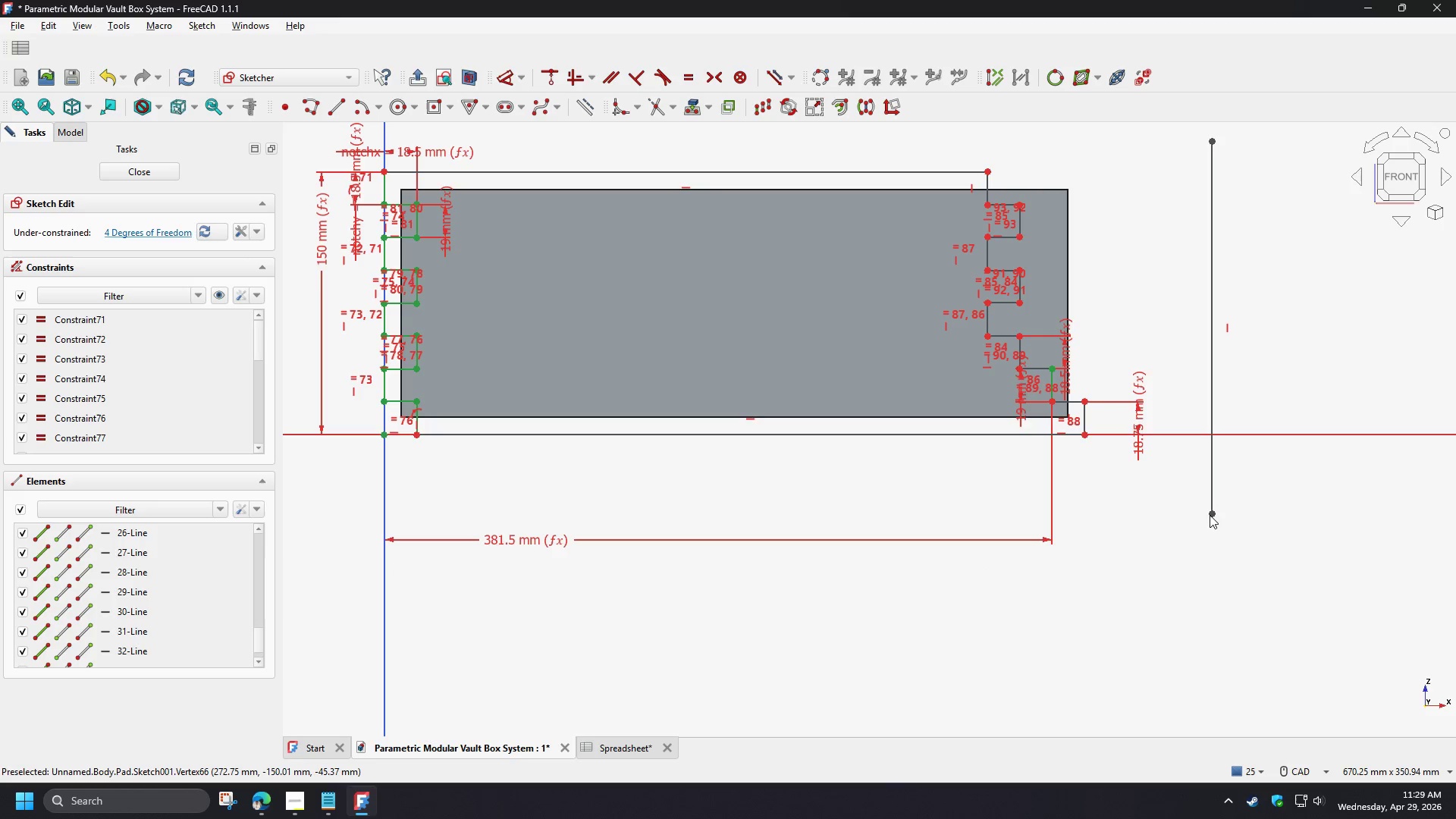 
left_click([1211, 513])
 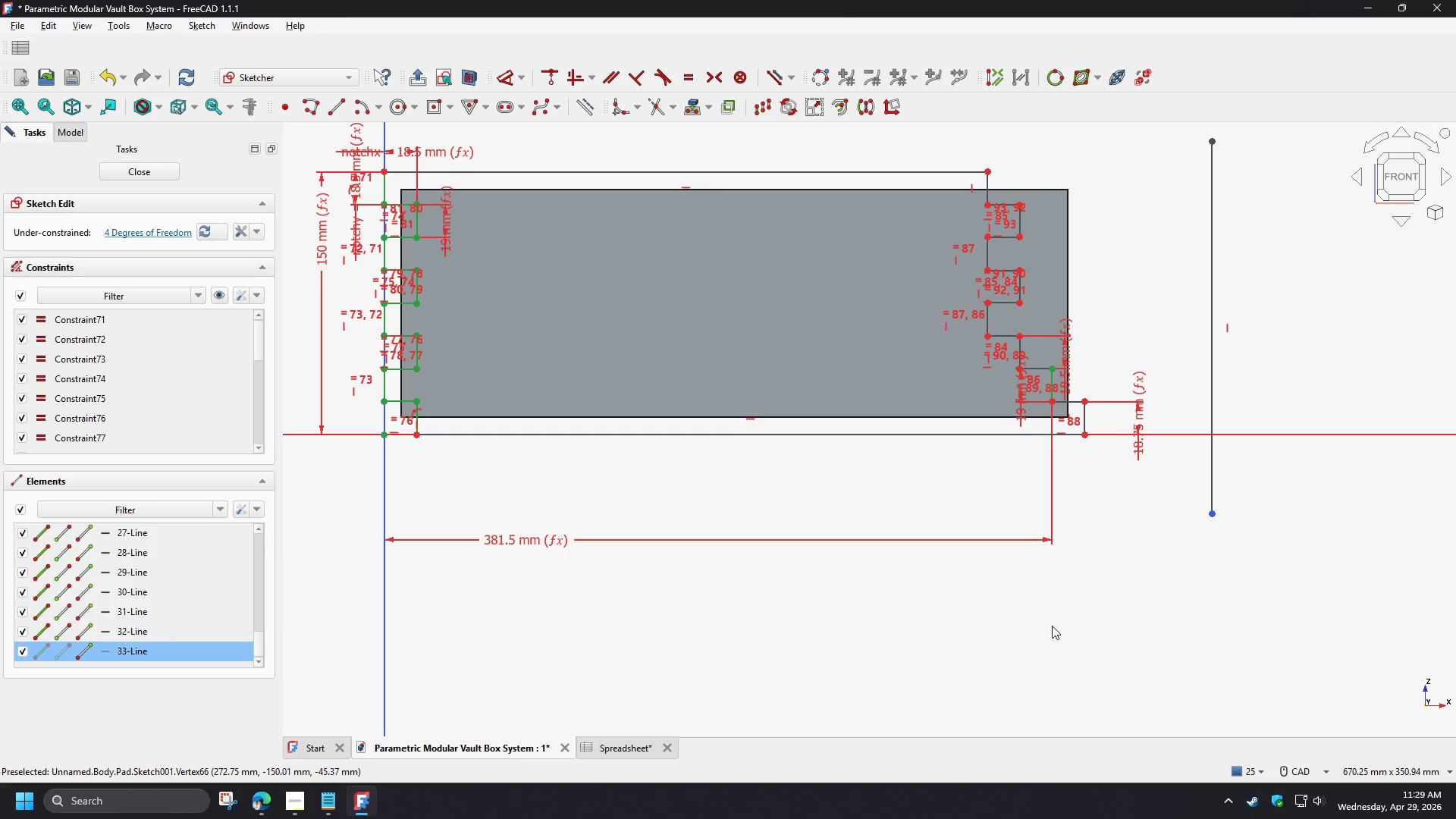 
key(D)
 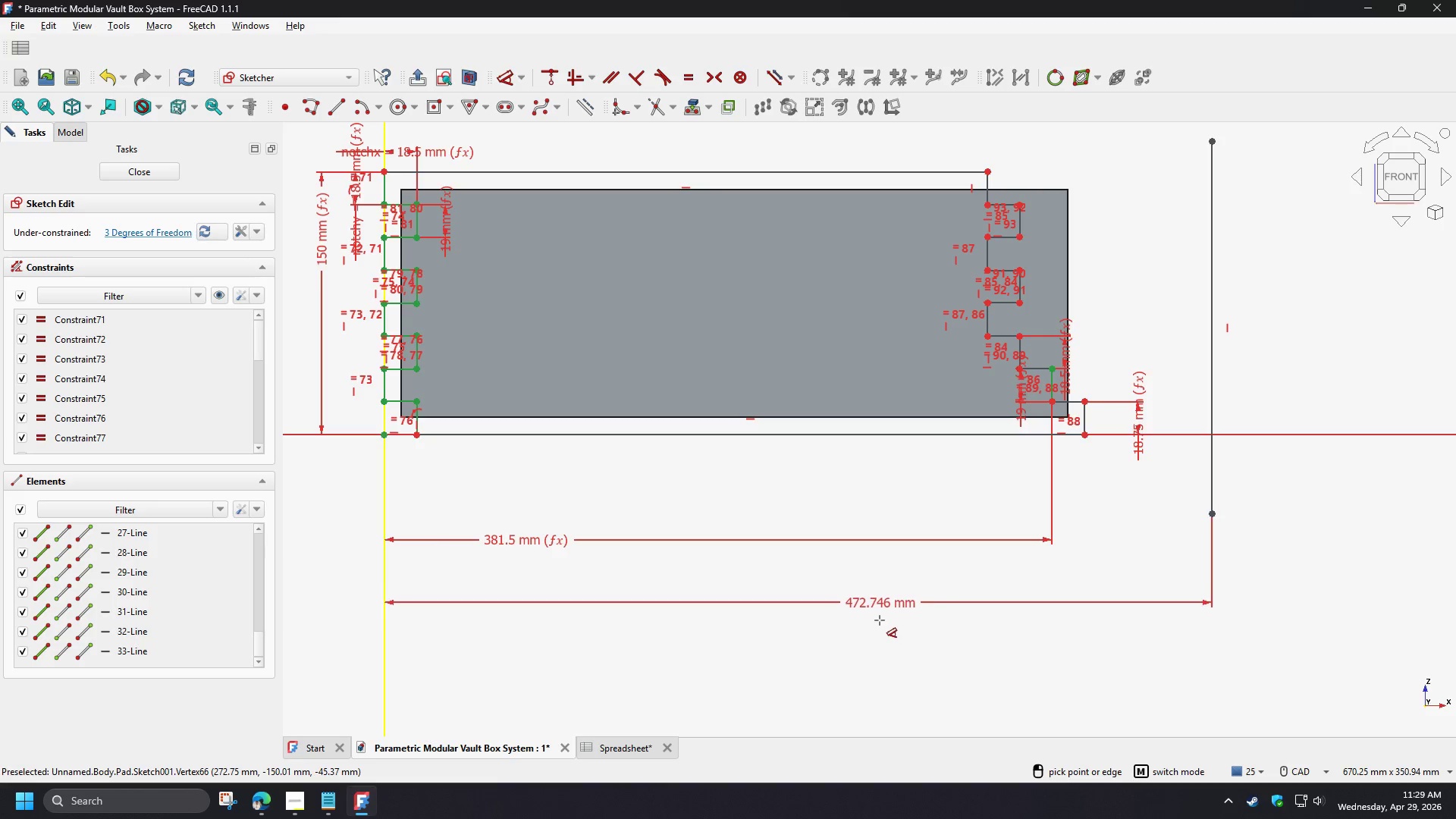 
left_click([877, 622])
 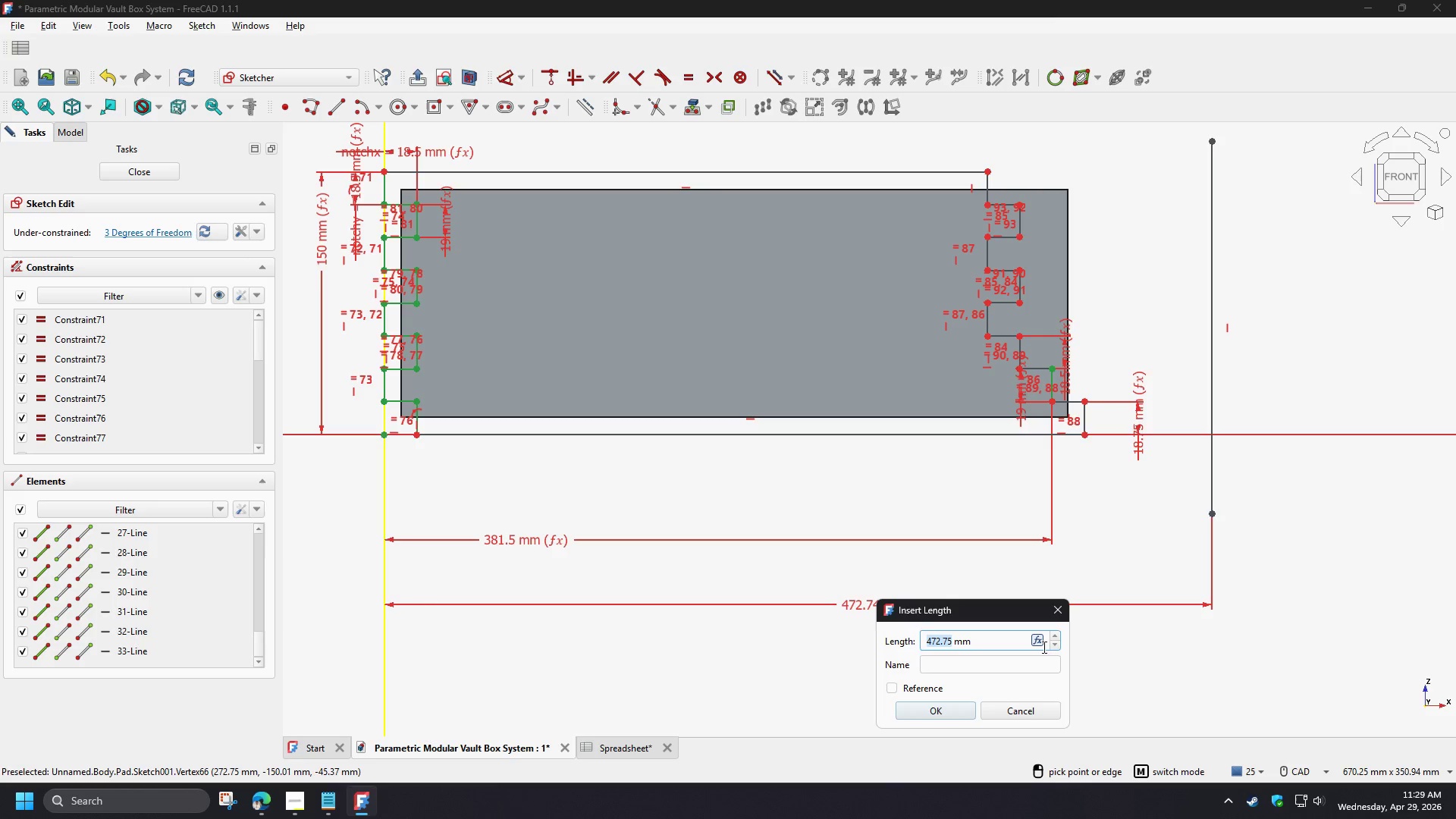 
left_click([1042, 642])
 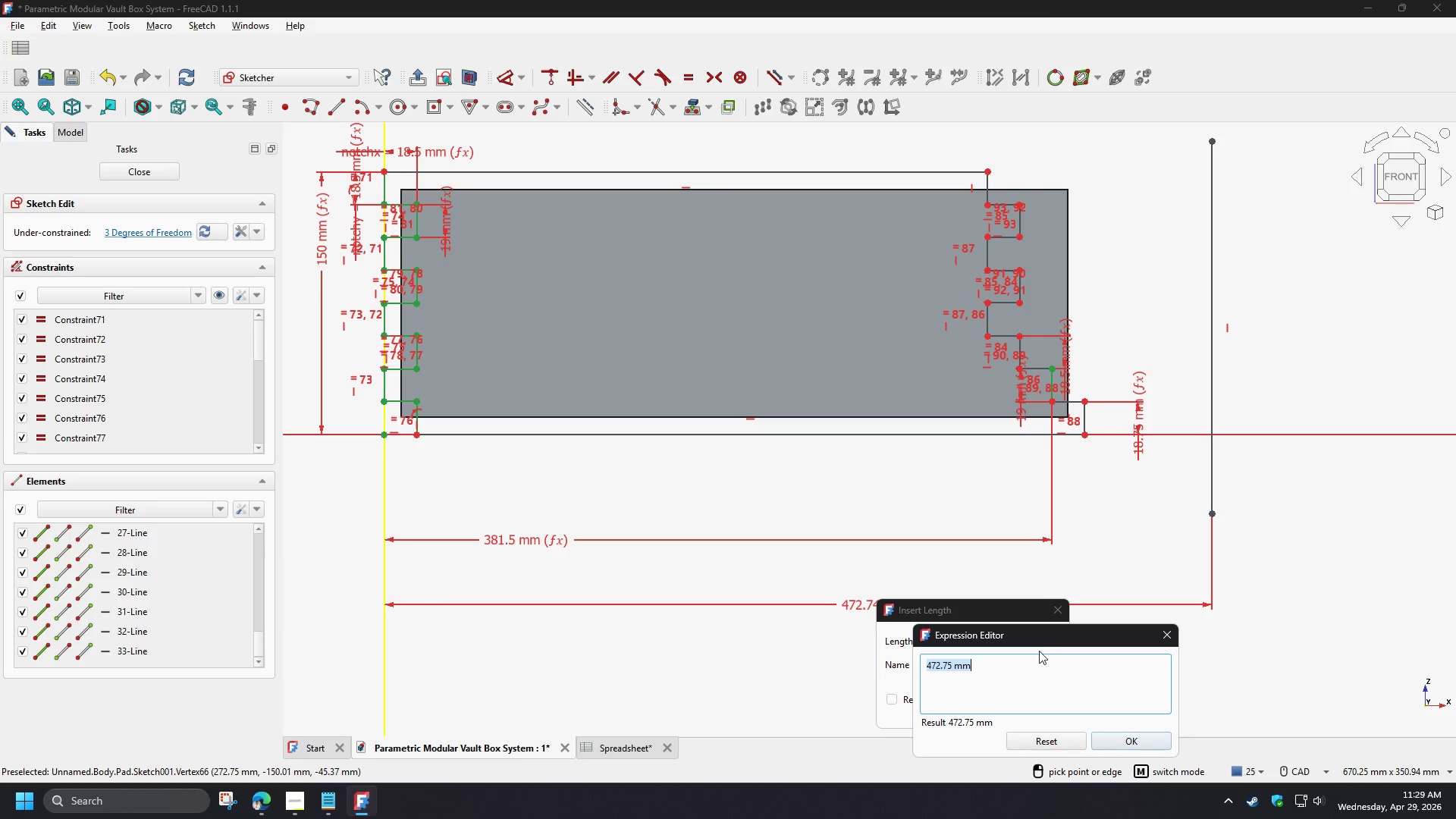 
key(Control+V)
 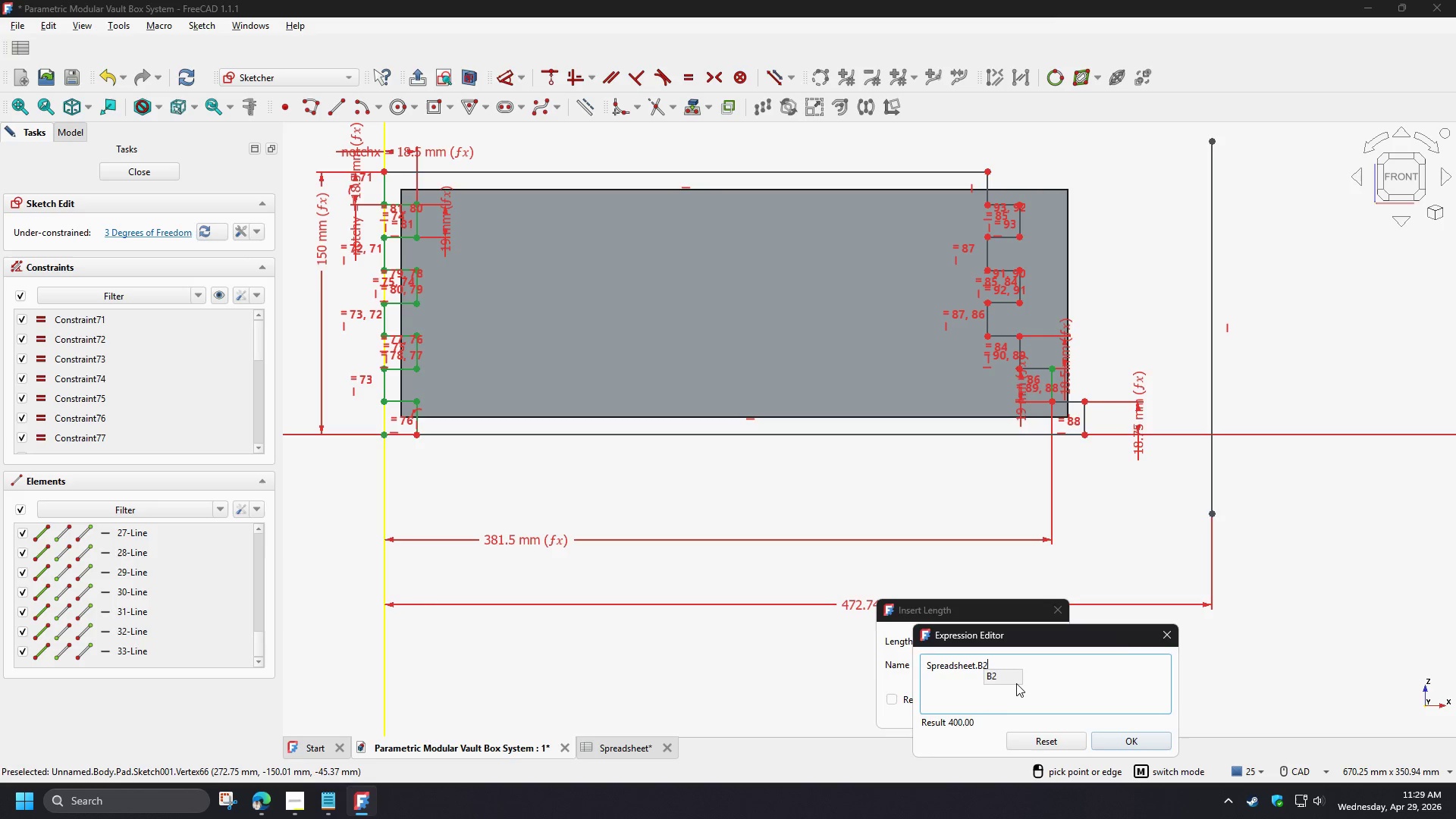 
left_click([1014, 678])
 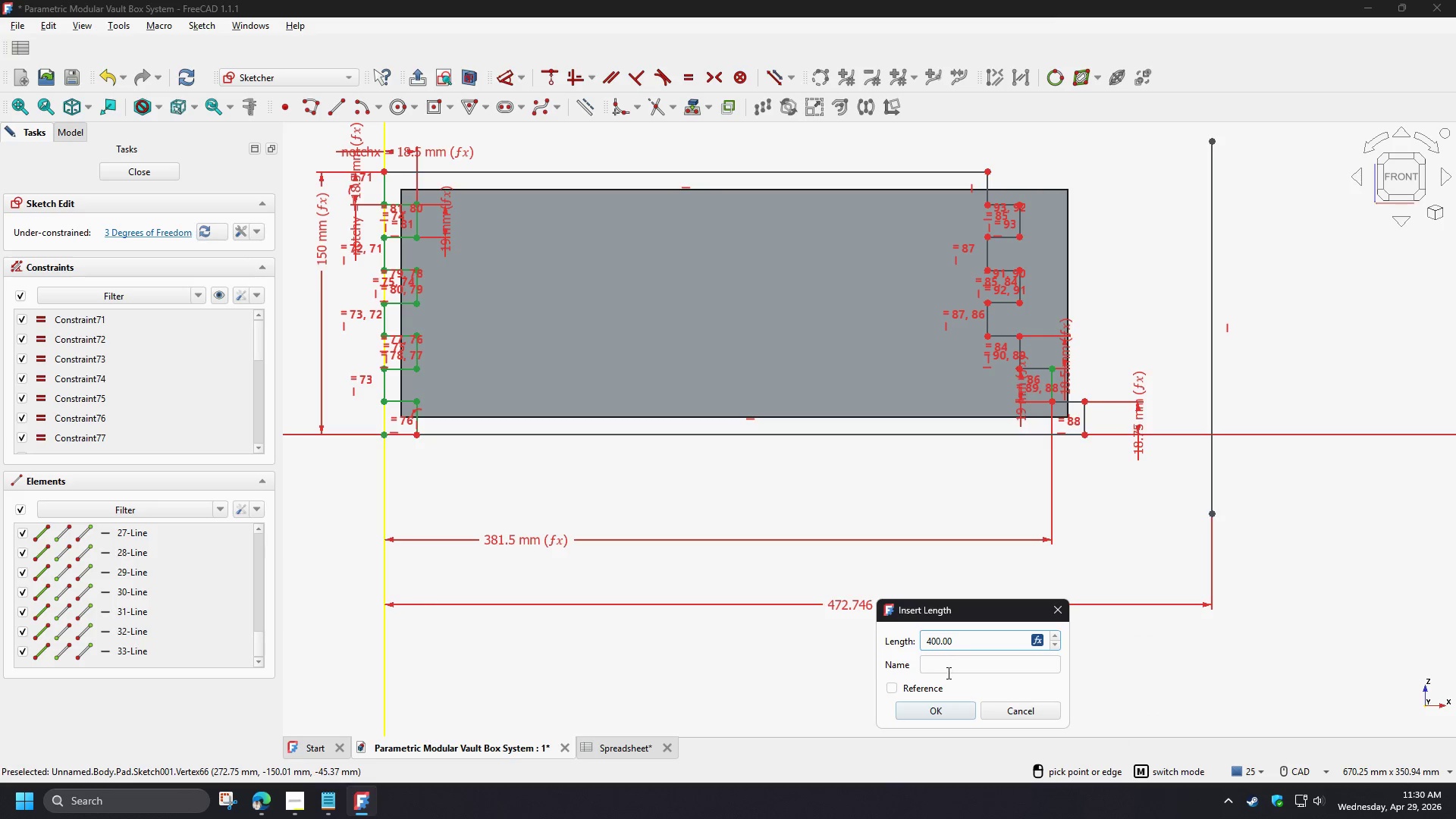 
left_click([943, 664])
 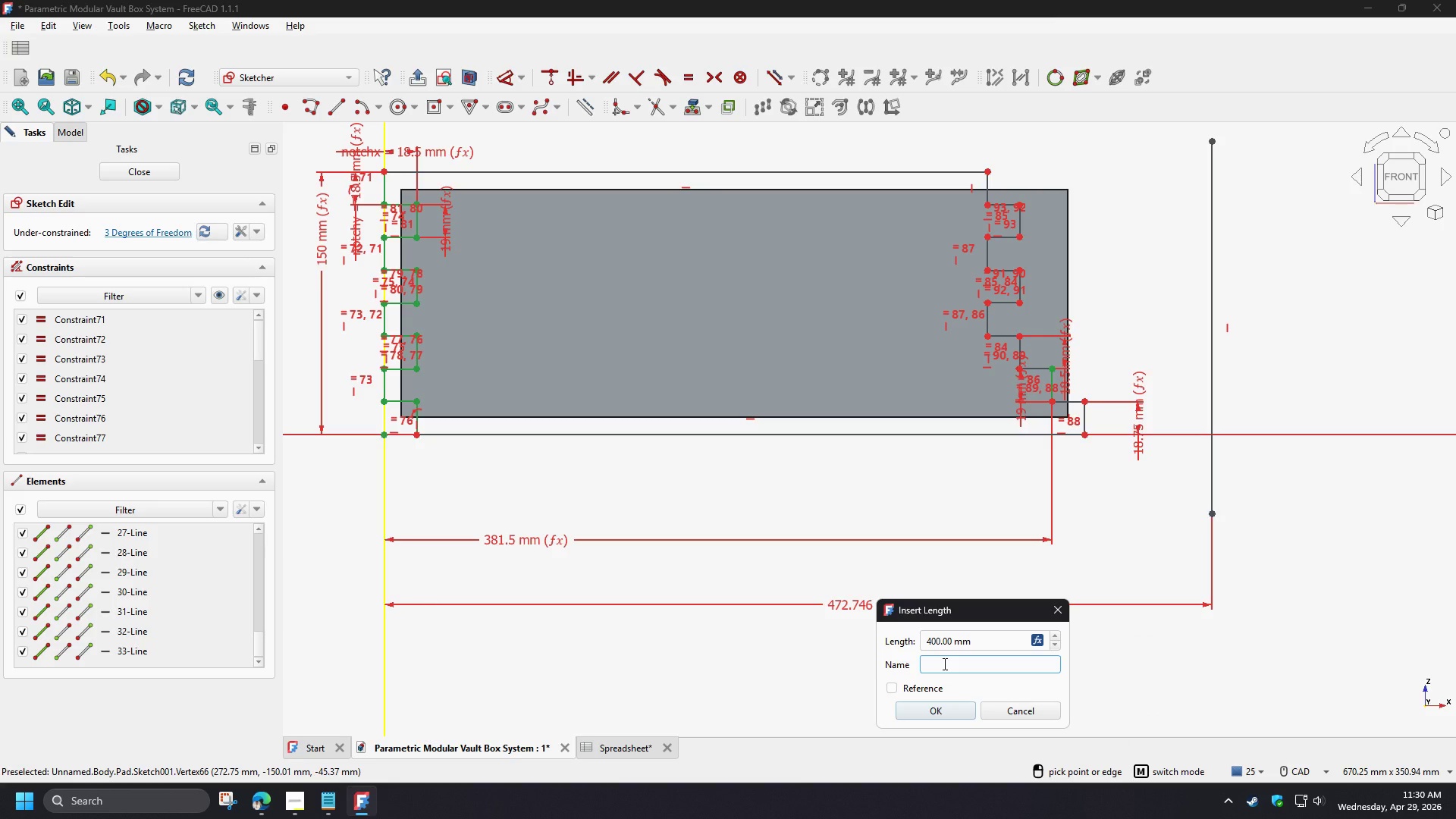 
type(Length)
 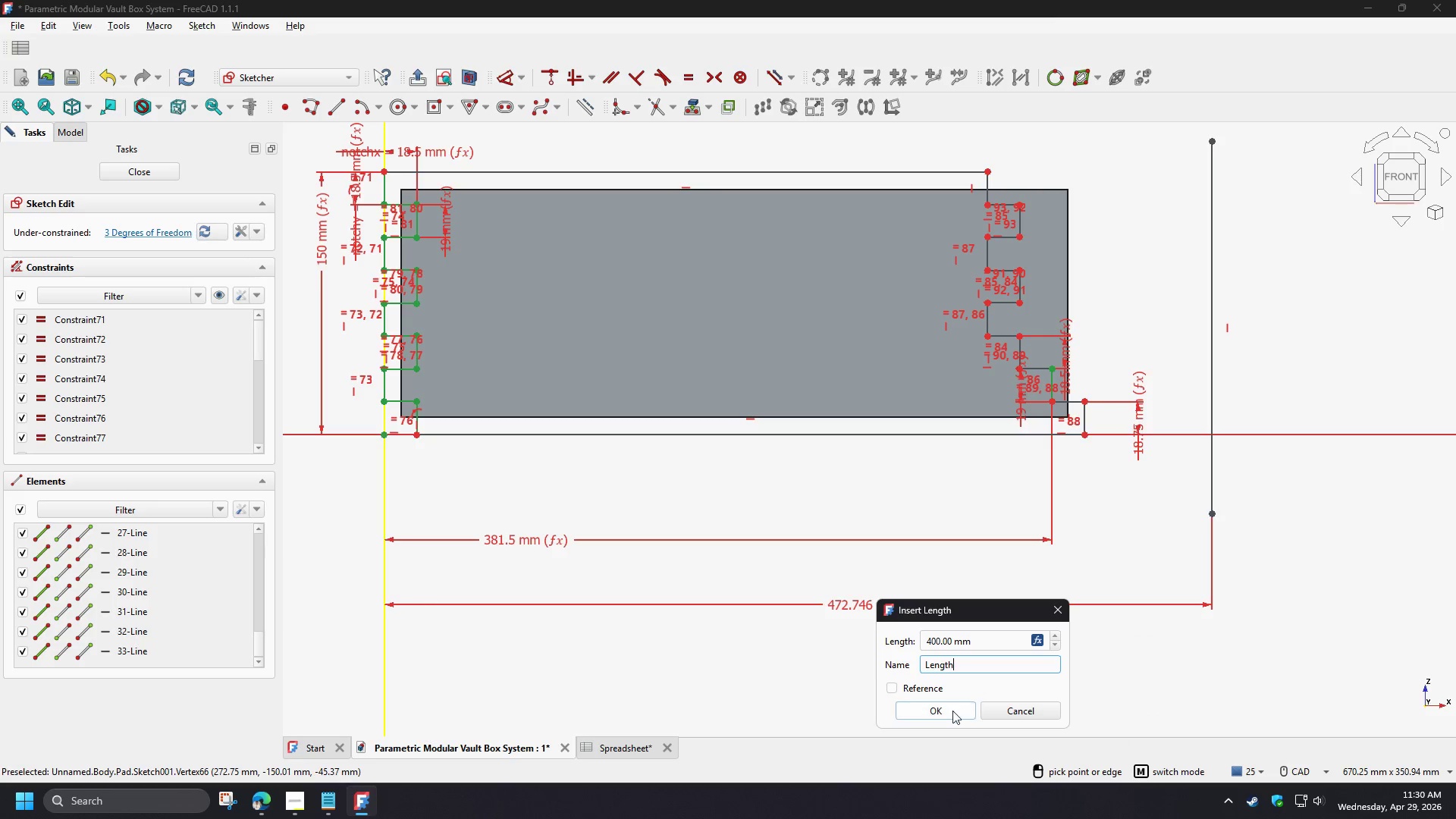 
left_click([949, 715])
 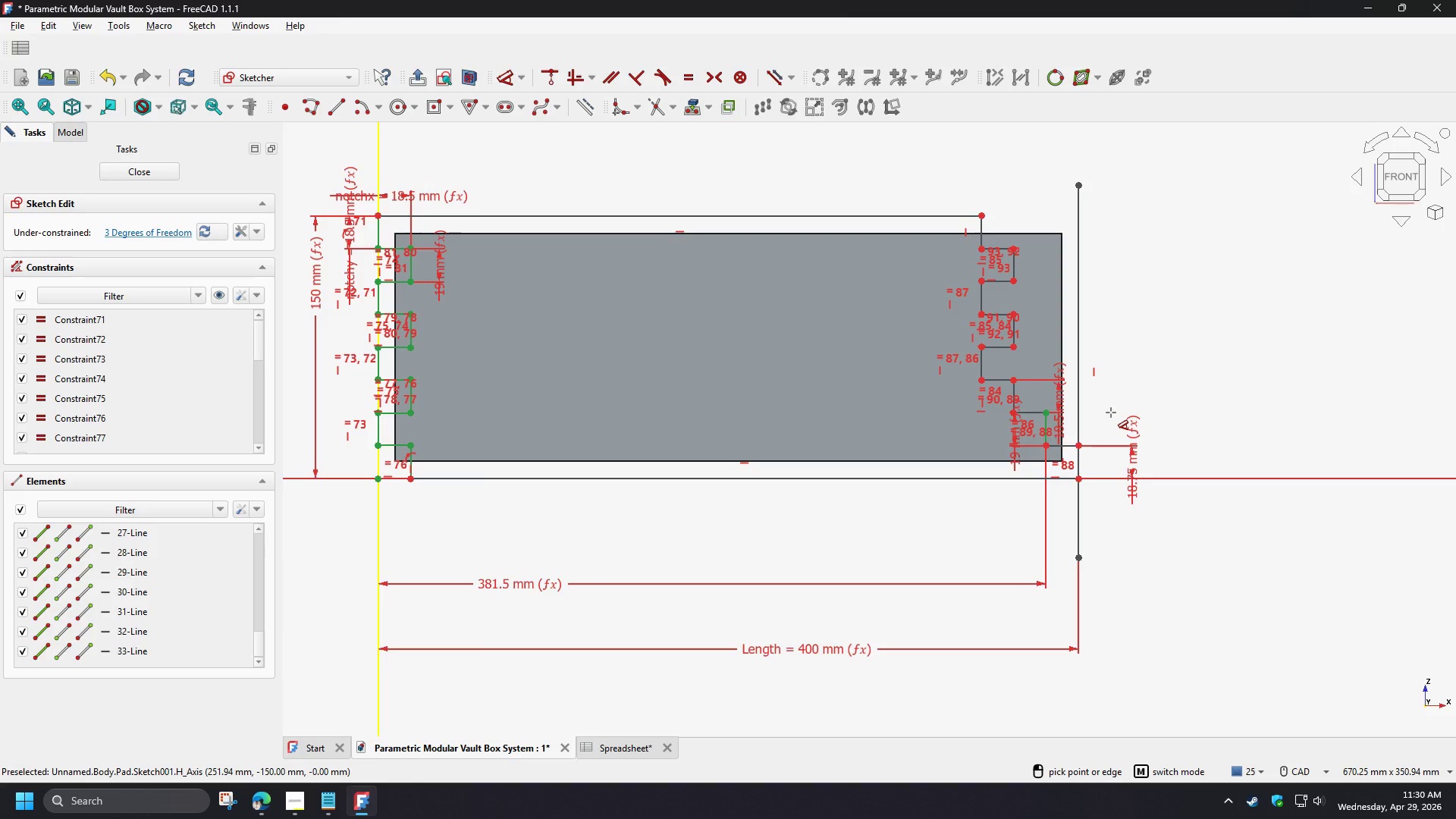 
wait(6.91)
 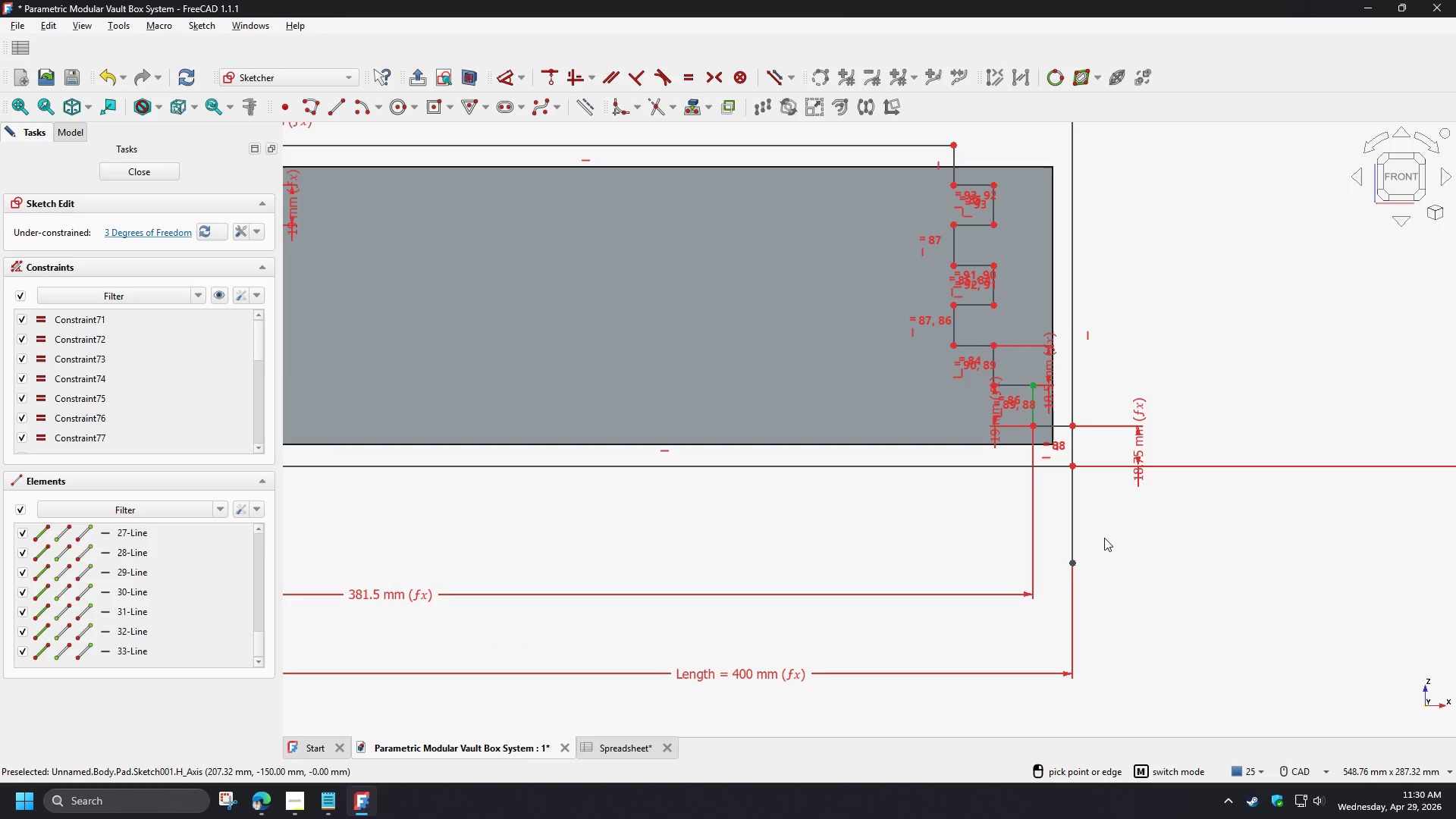 
right_click([1104, 538])
 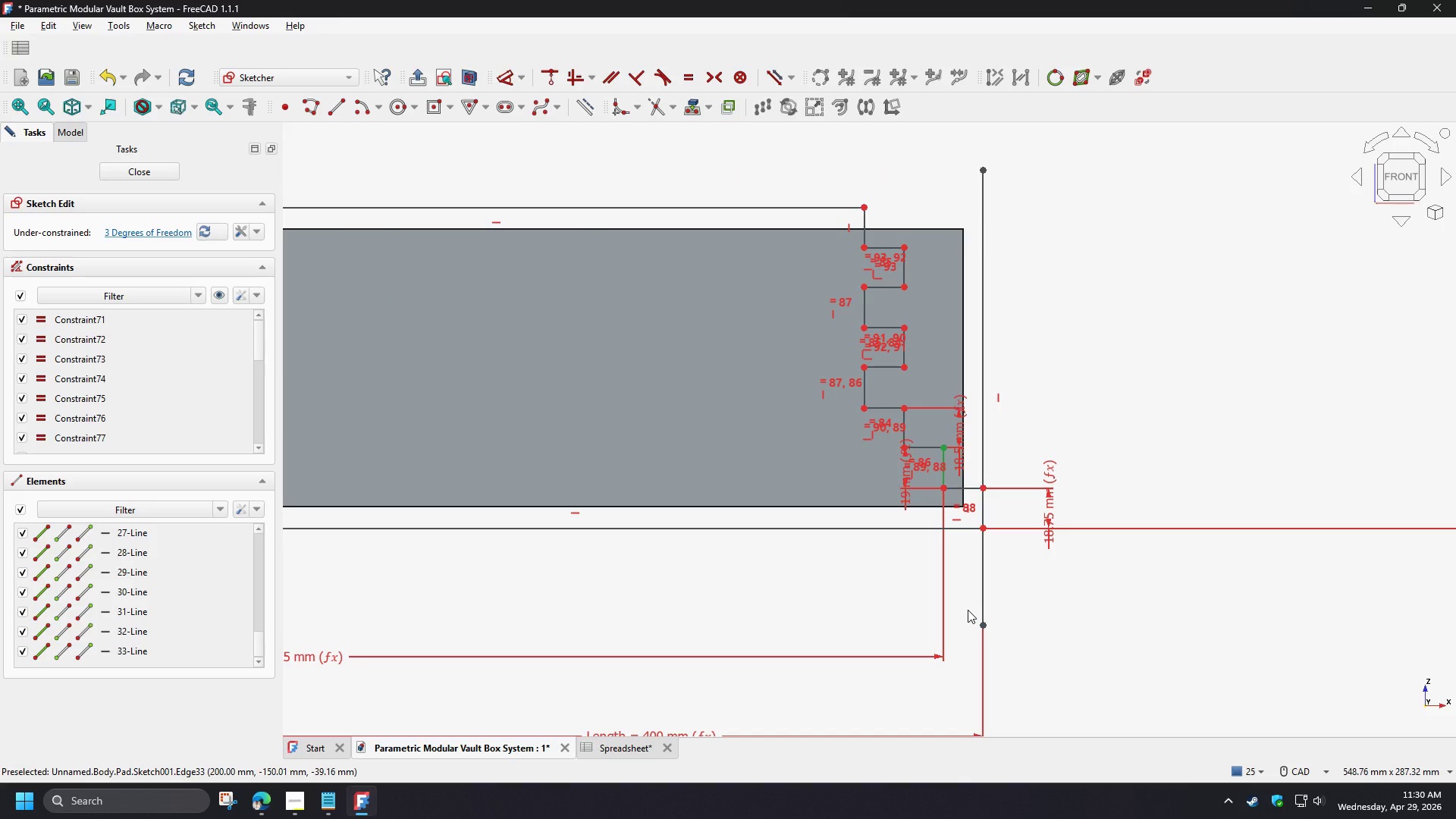 
scroll: coordinate [1104, 535], scroll_direction: up, amount: 1.0
 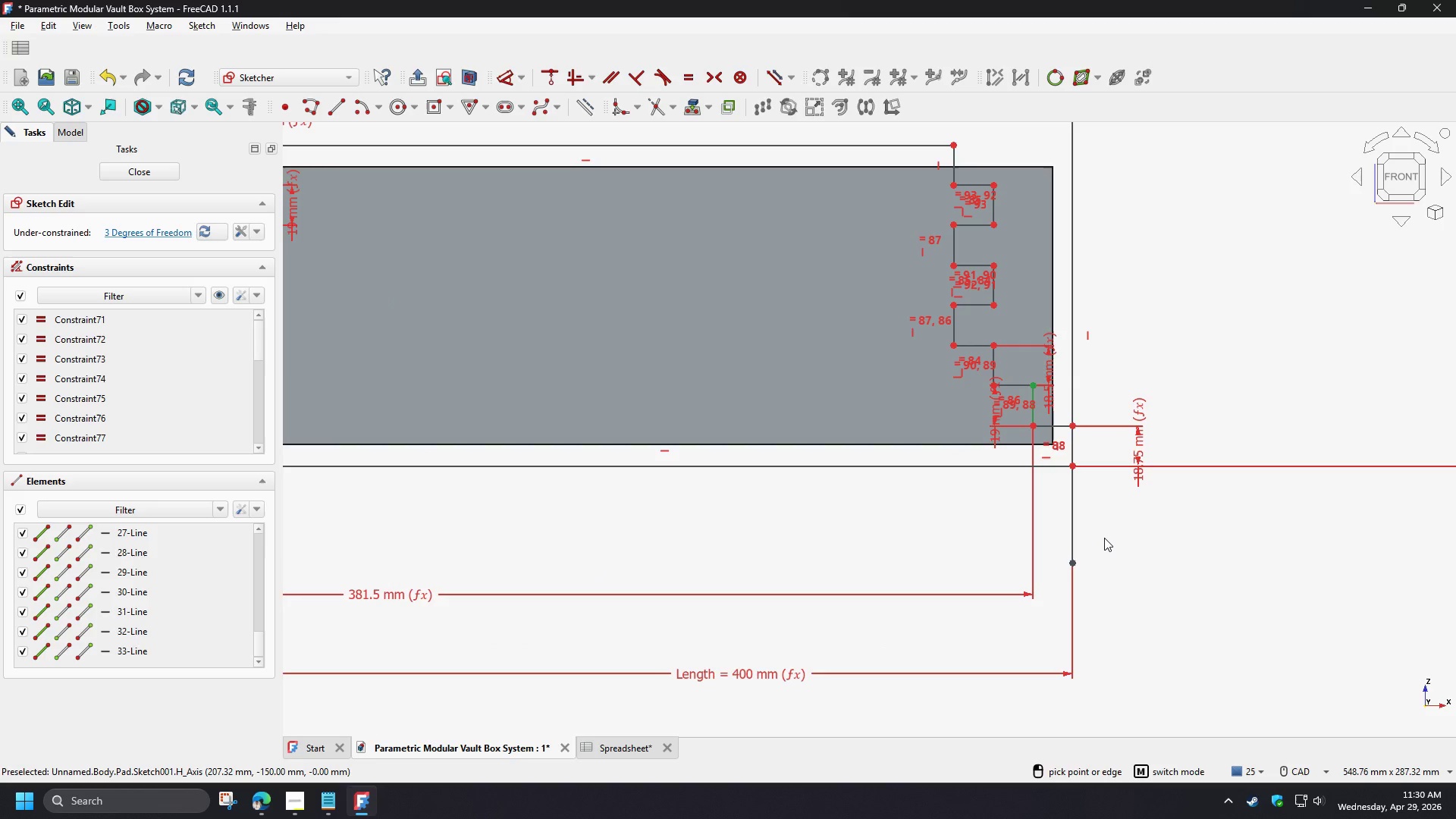 
left_click_drag(start_coordinate=[968, 610], to_coordinate=[1001, 645])
 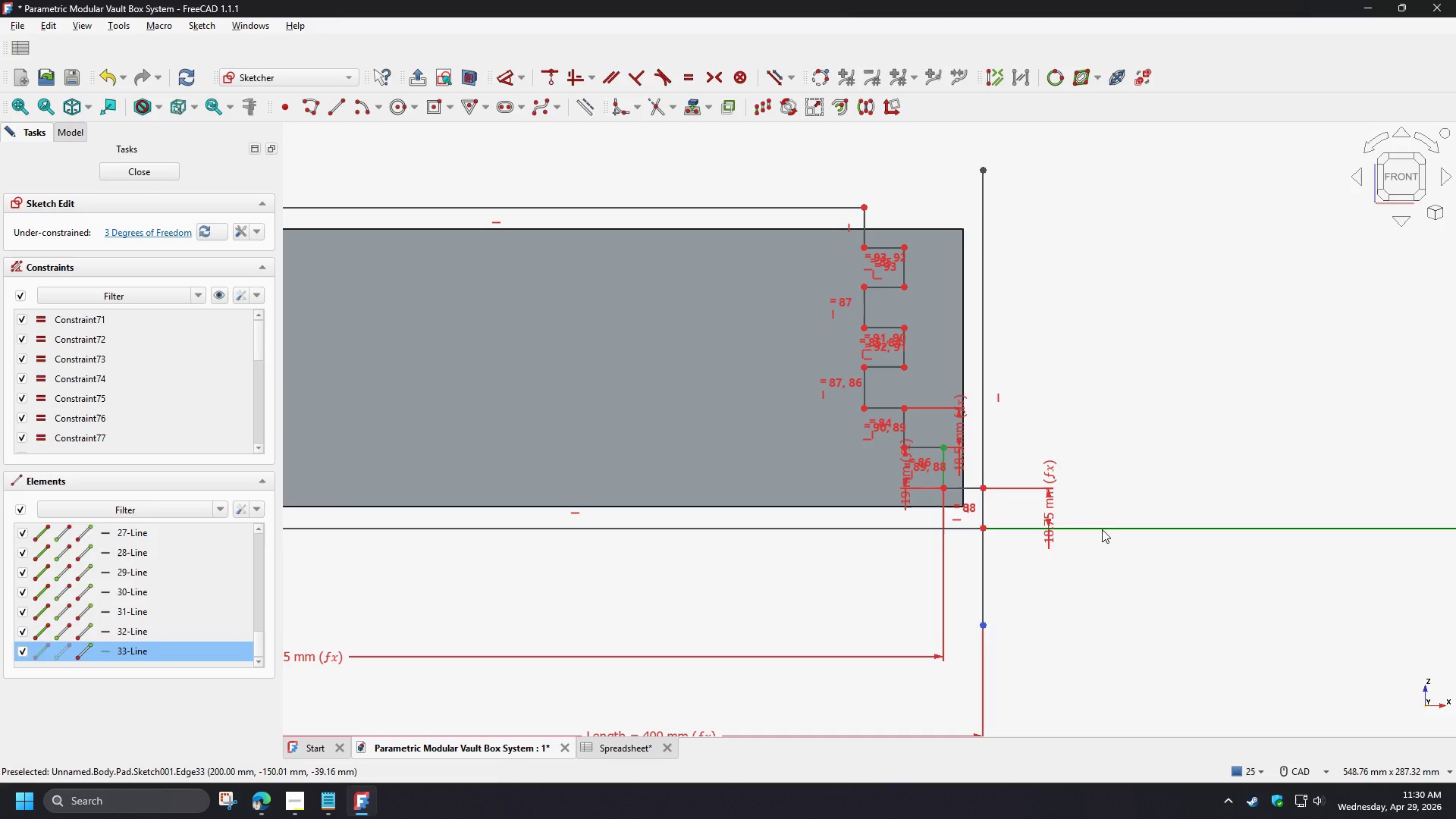 
left_click([1102, 526])
 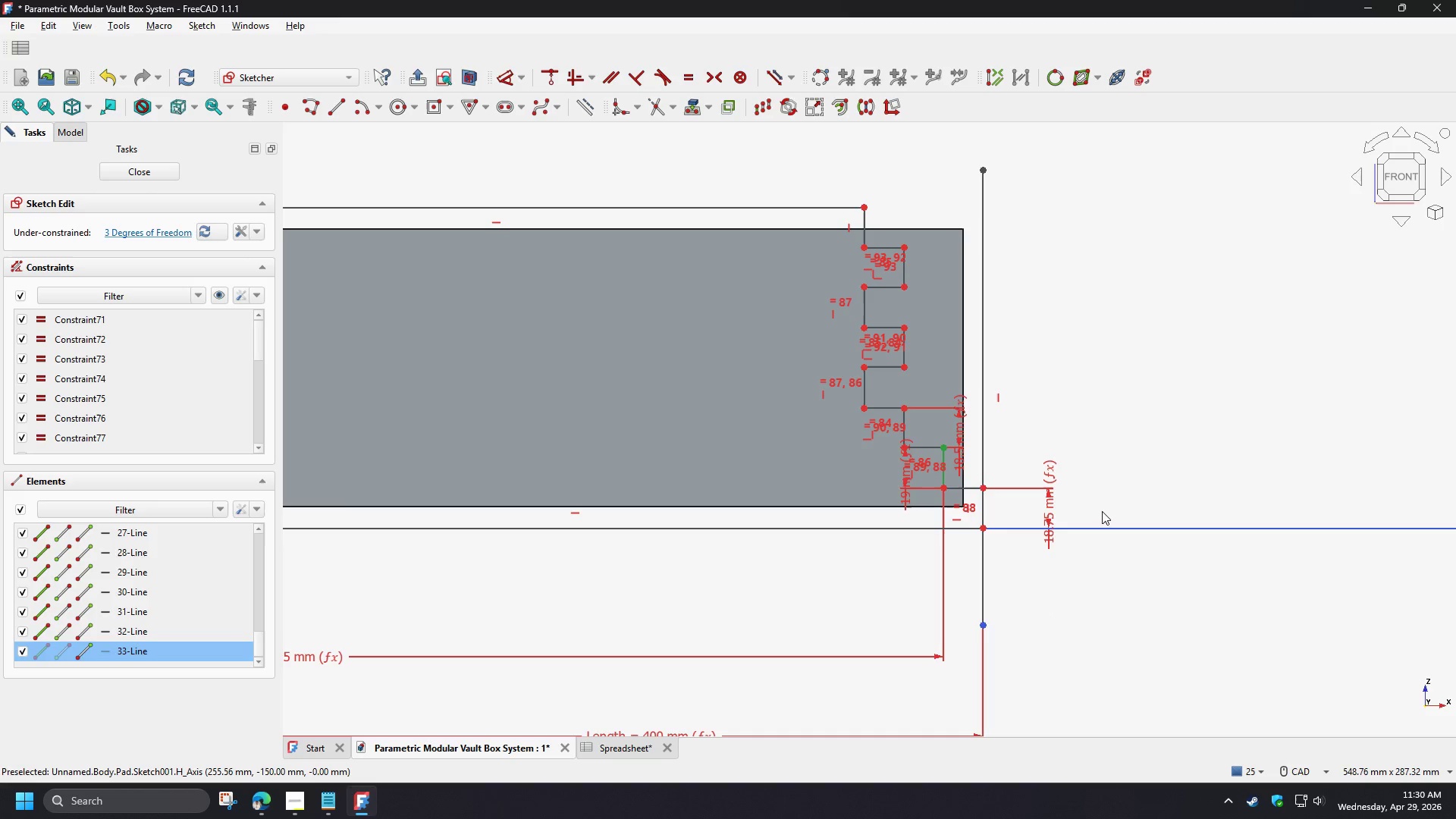 
key(C)
 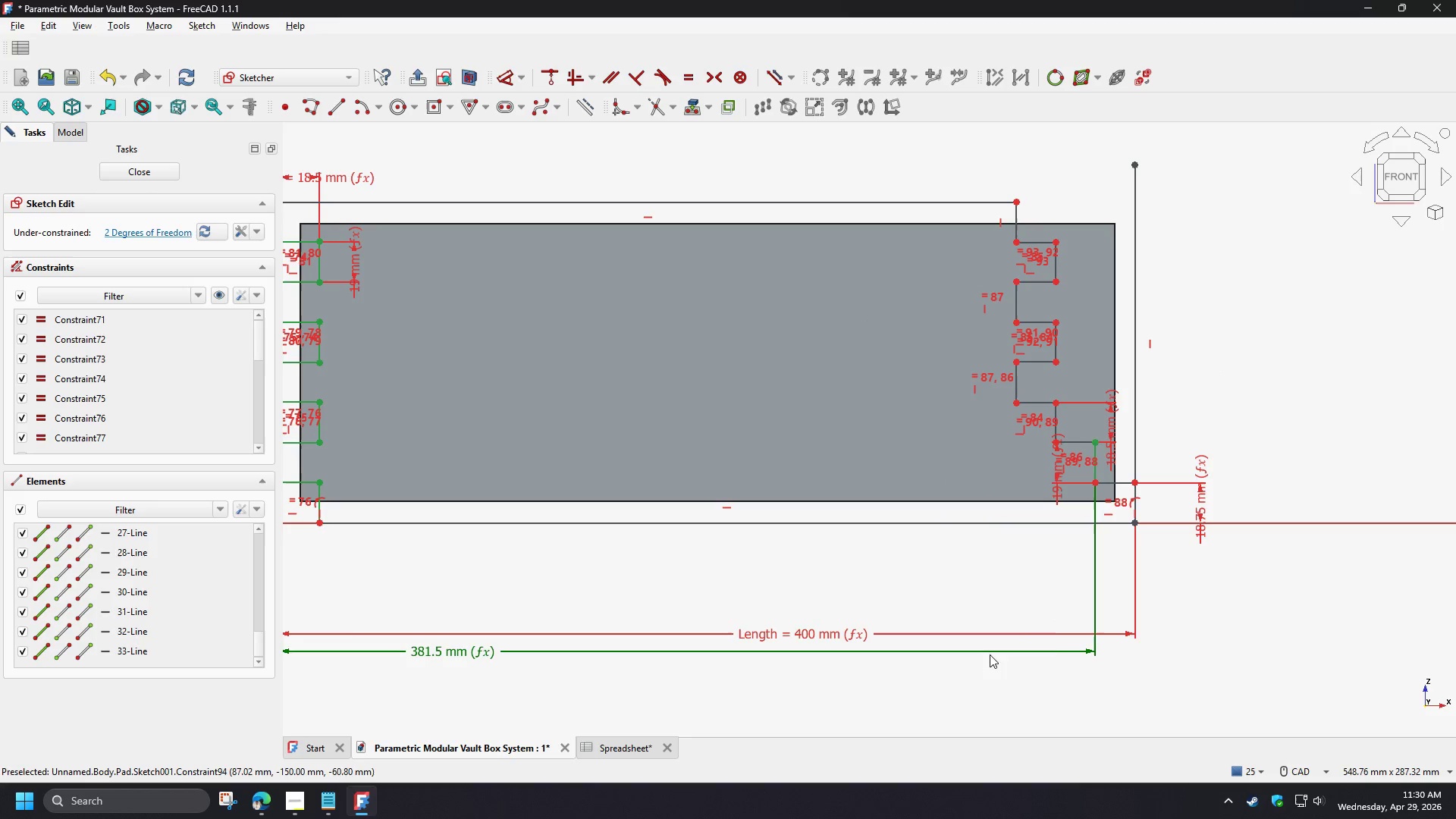 
left_click_drag(start_coordinate=[1056, 649], to_coordinate=[968, 560])
 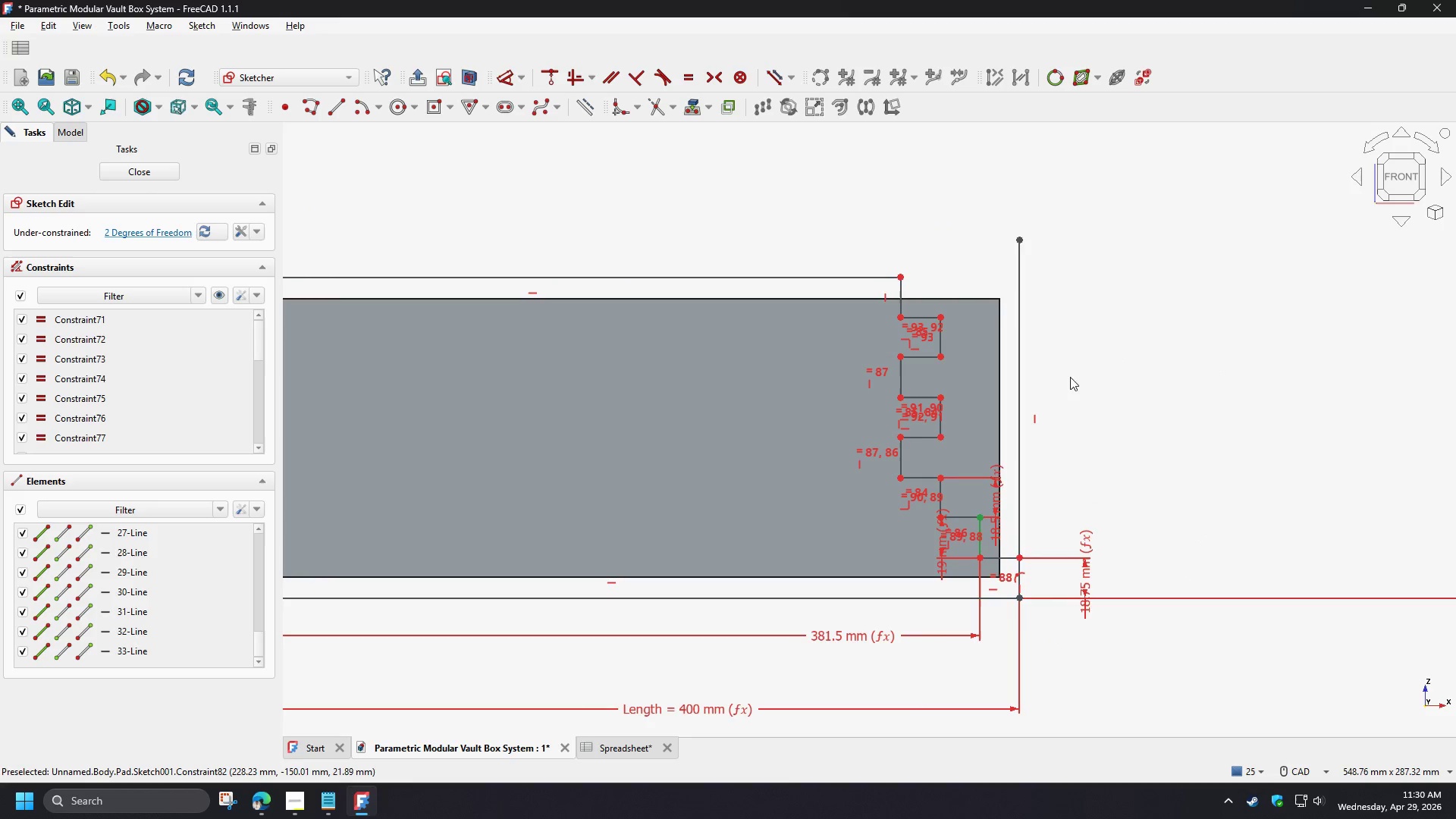 
scroll: coordinate [1031, 504], scroll_direction: up, amount: 3.0
 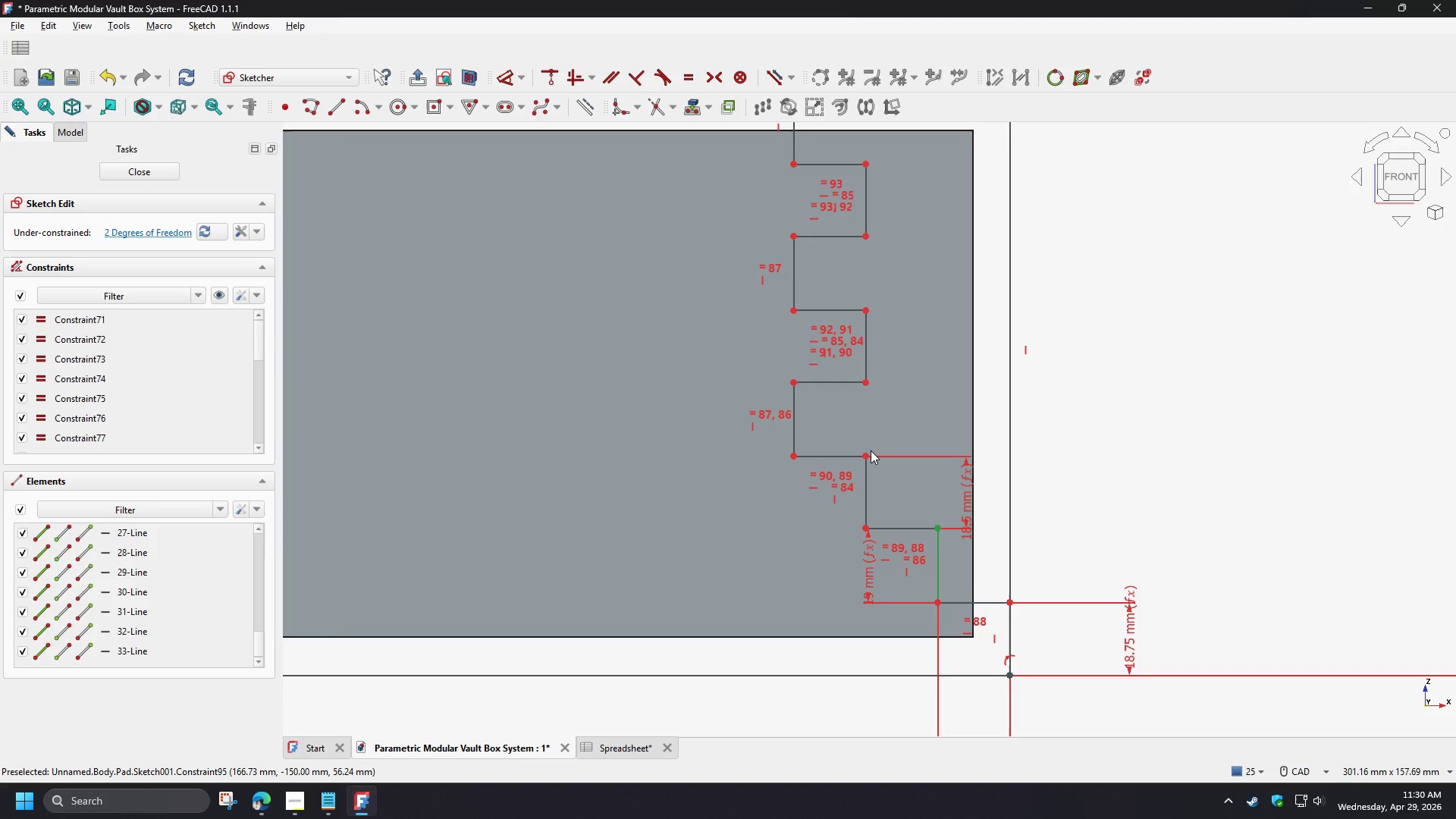 
wait(5.38)
 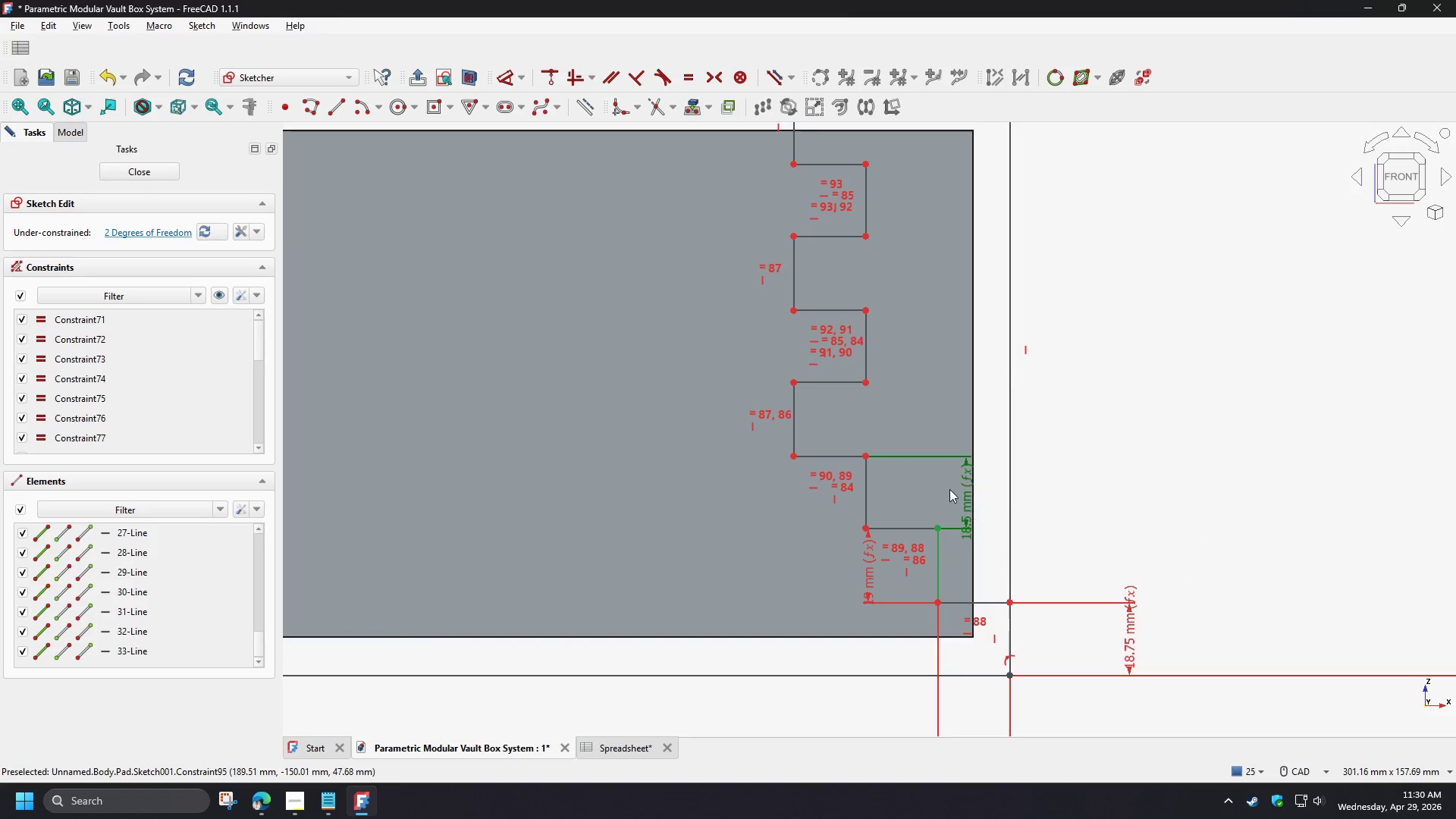 
left_click([864, 456])
 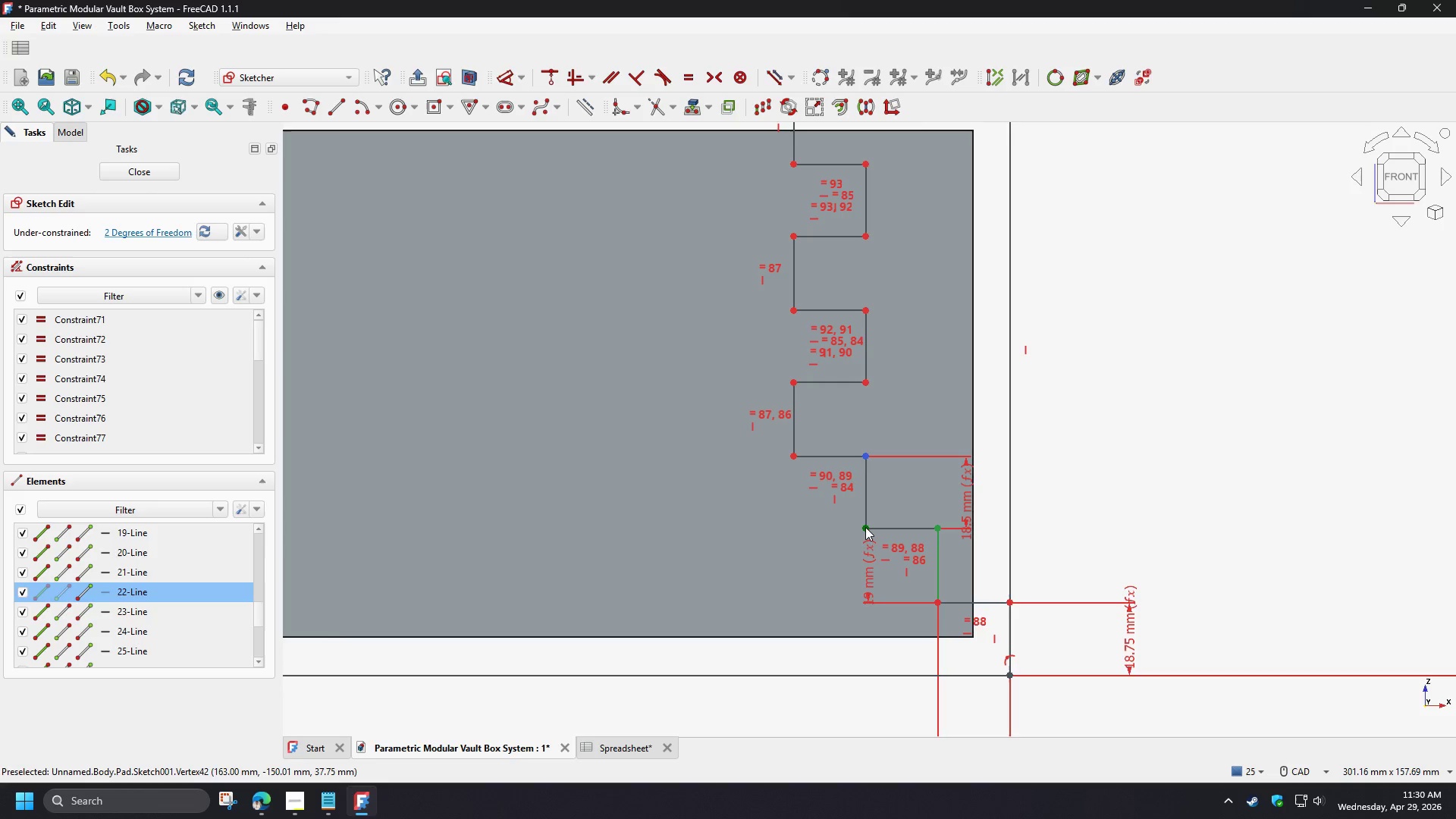 
left_click([865, 527])
 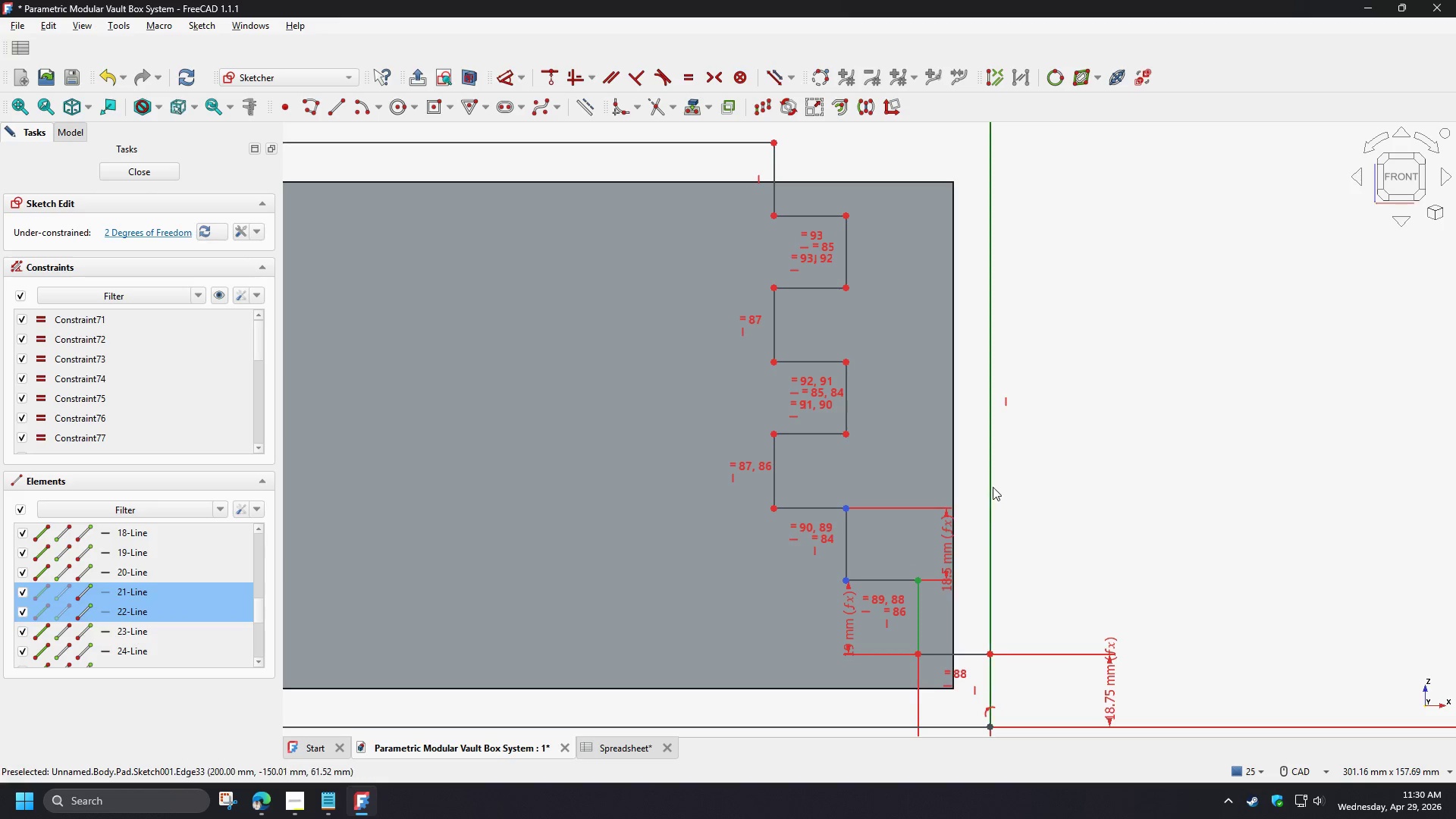 
left_click([990, 486])
 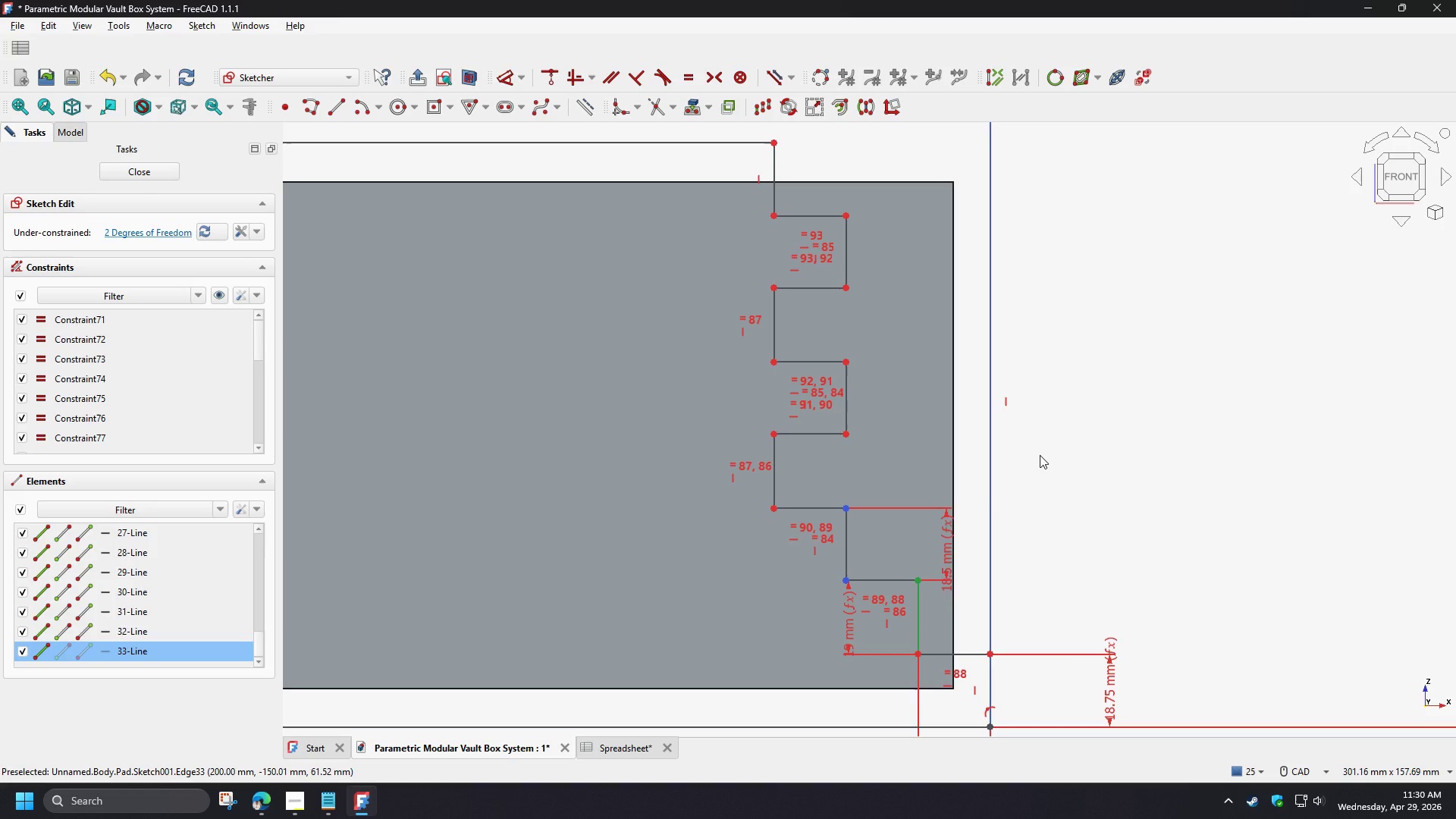 
left_click([889, 463])
 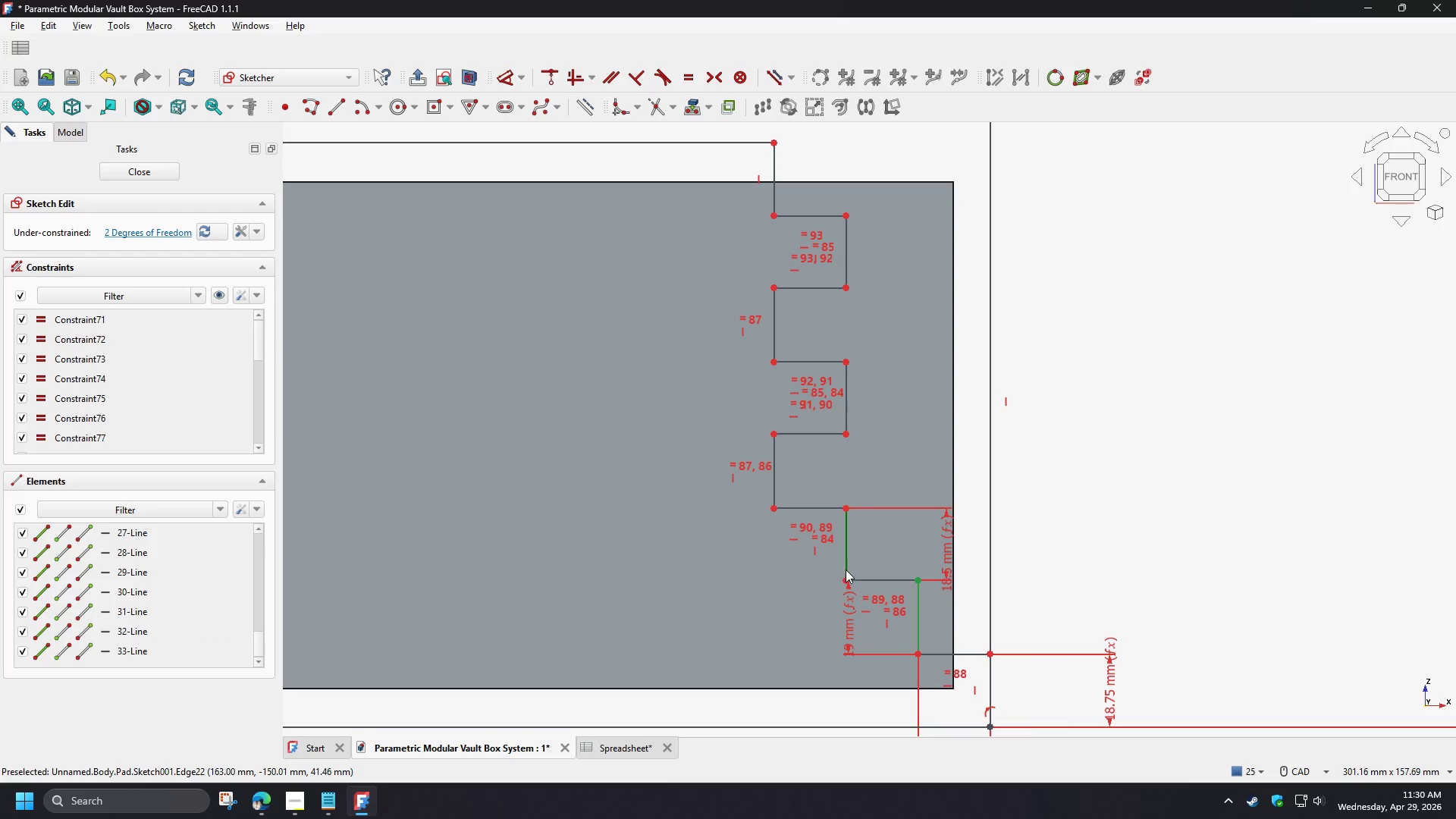 
left_click([846, 582])
 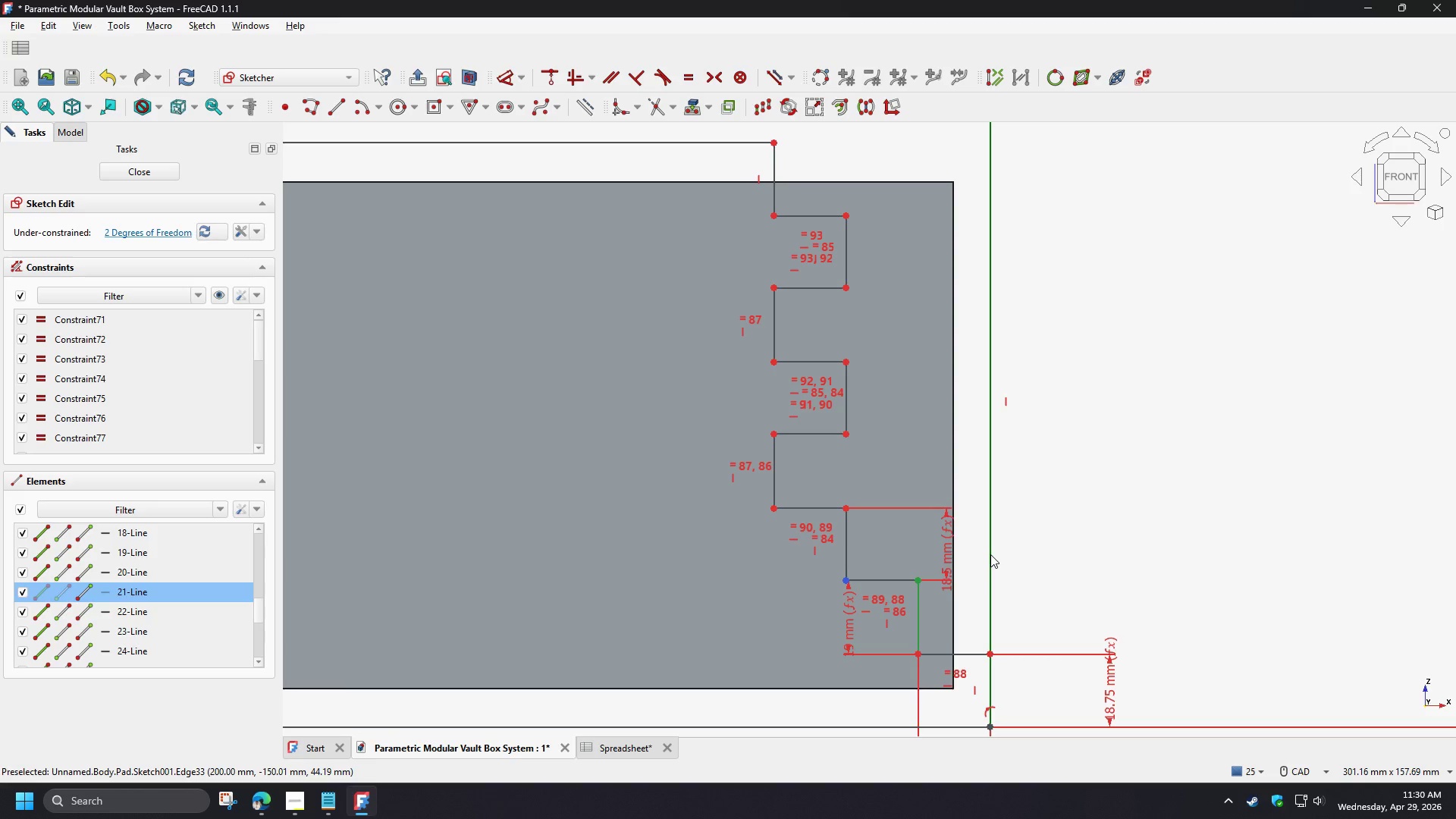 
left_click([990, 554])
 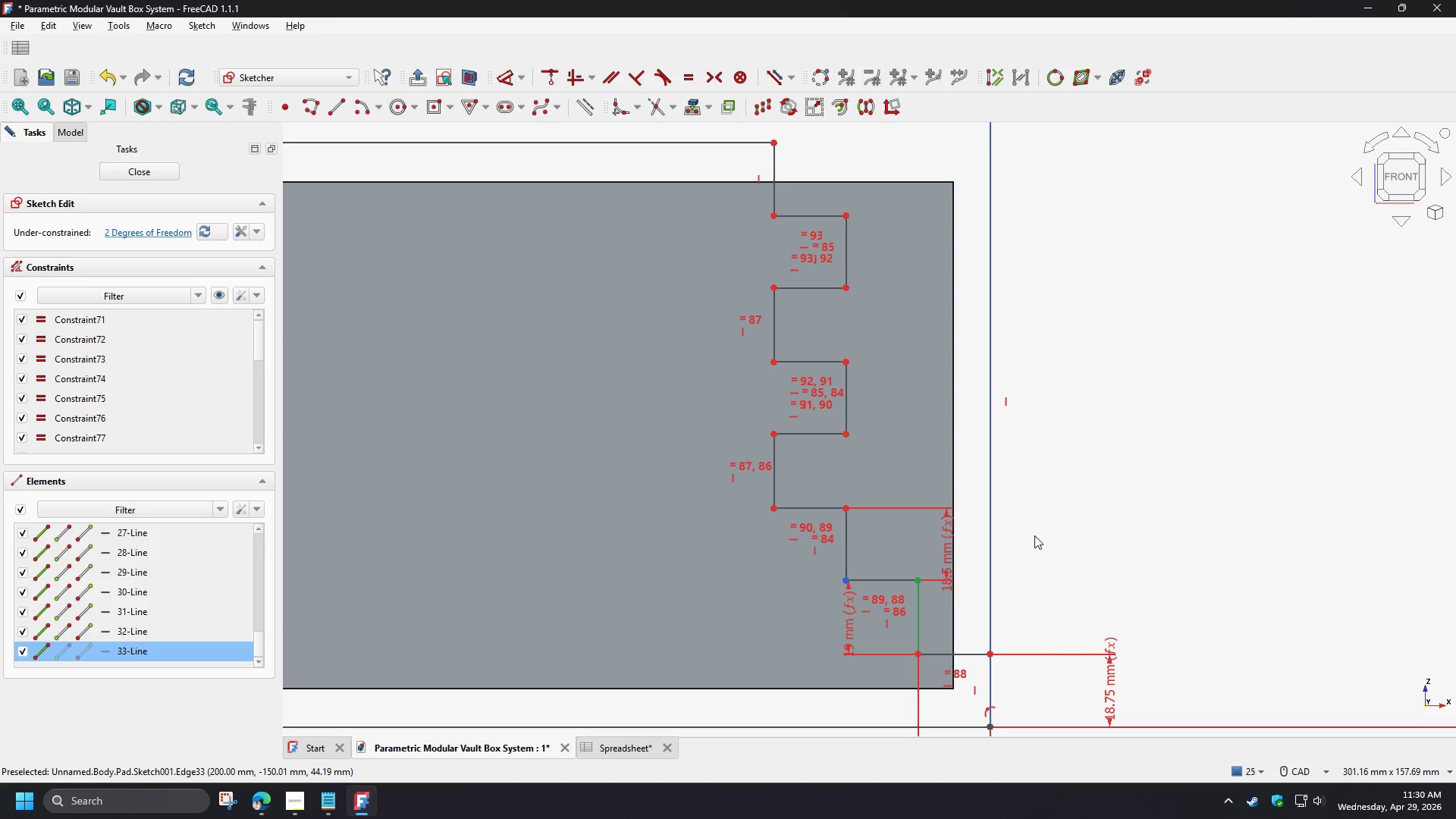 
key(C)
 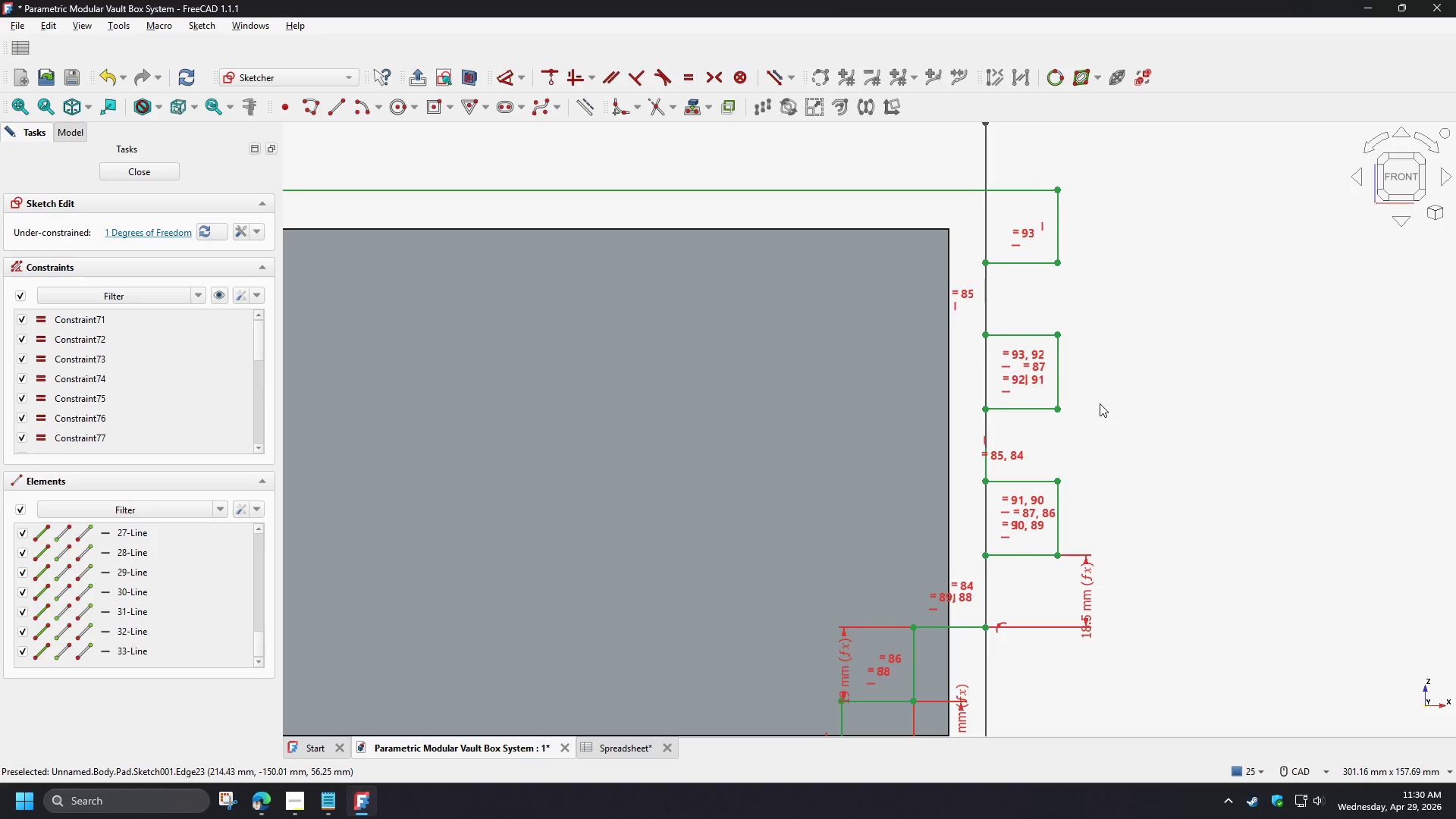 
wait(15.88)
 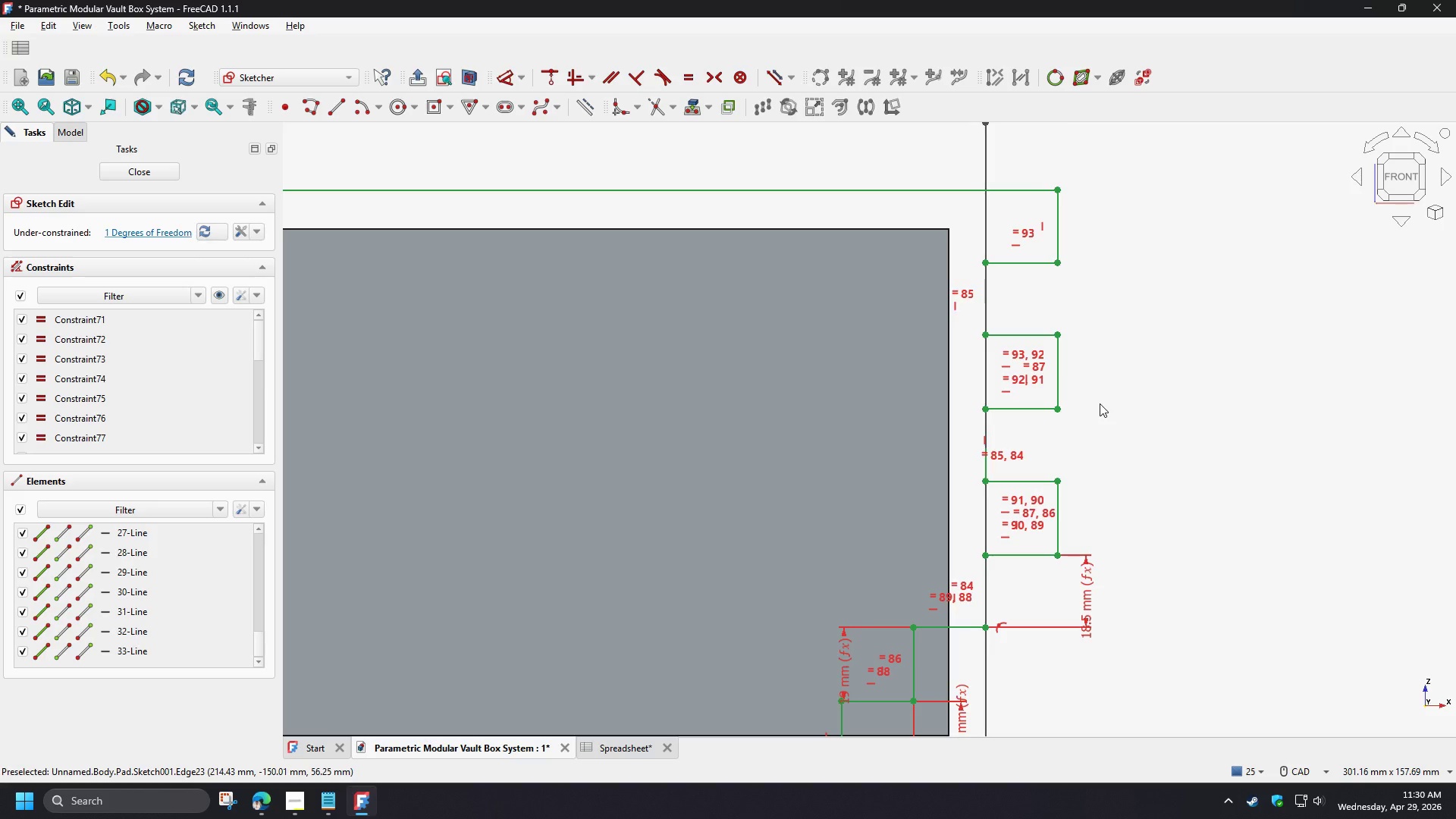 
left_click_drag(start_coordinate=[1058, 535], to_coordinate=[852, 536])
 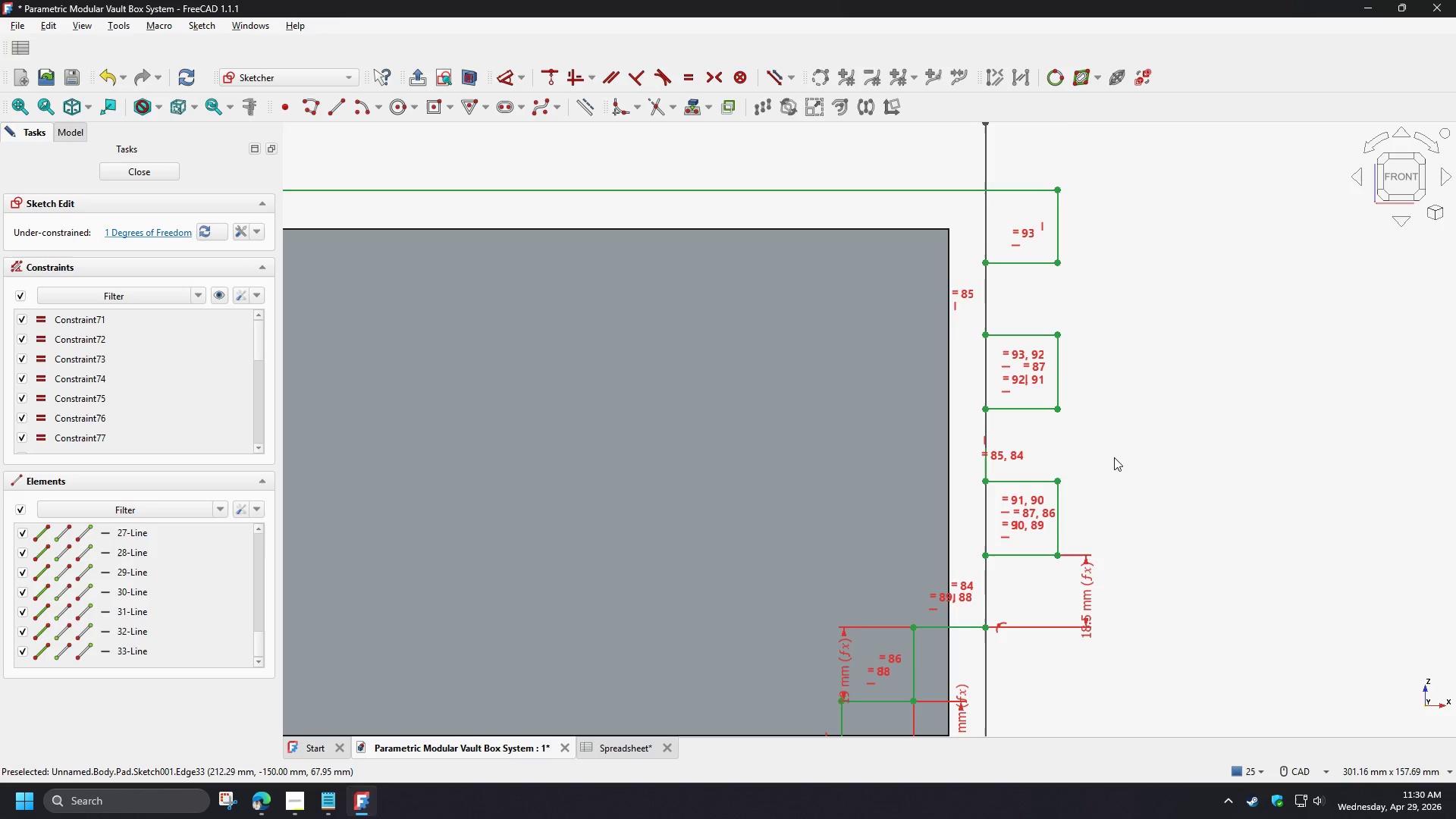 
key(Control+Z)
 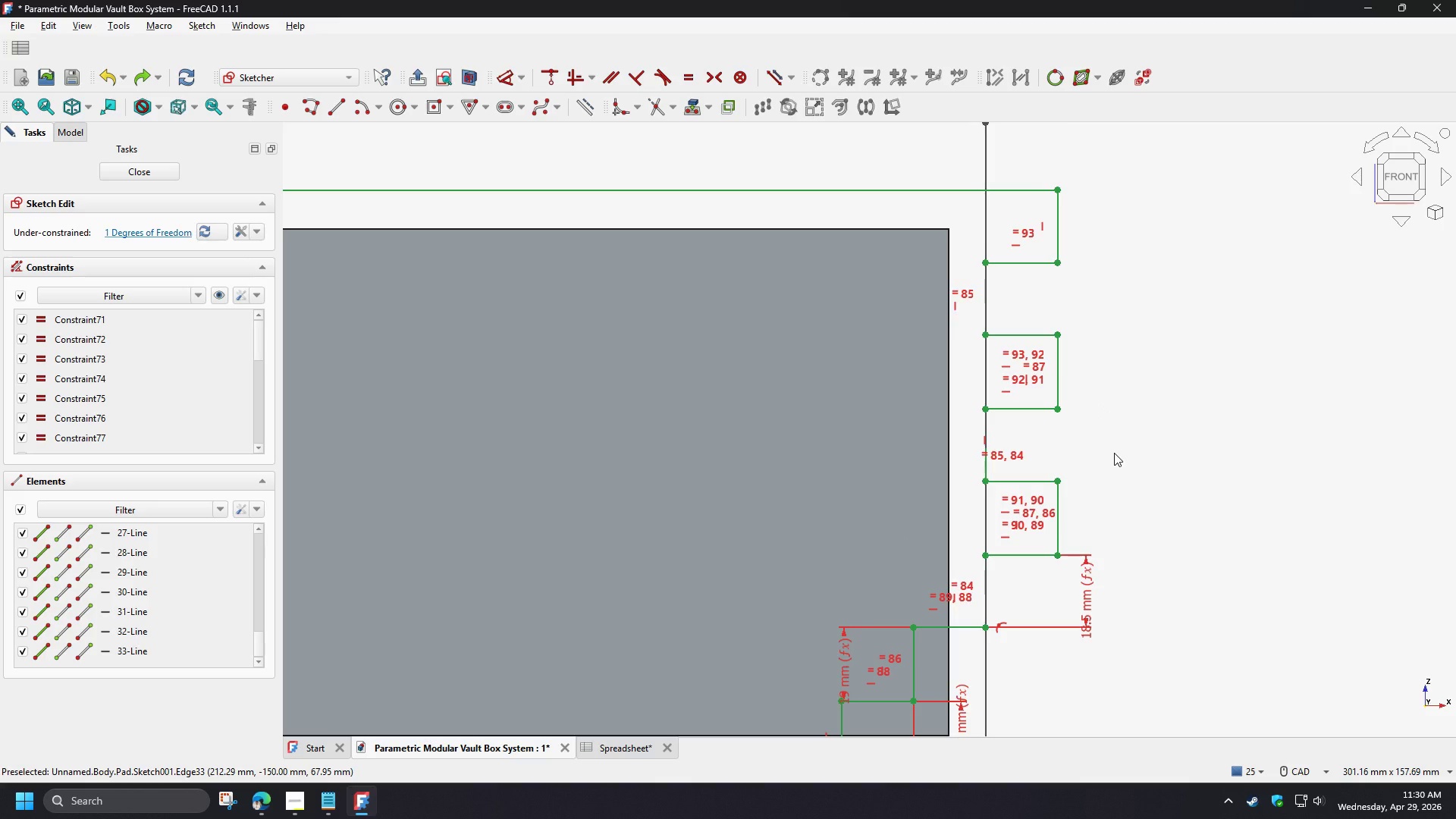 
key(Control+Z)
 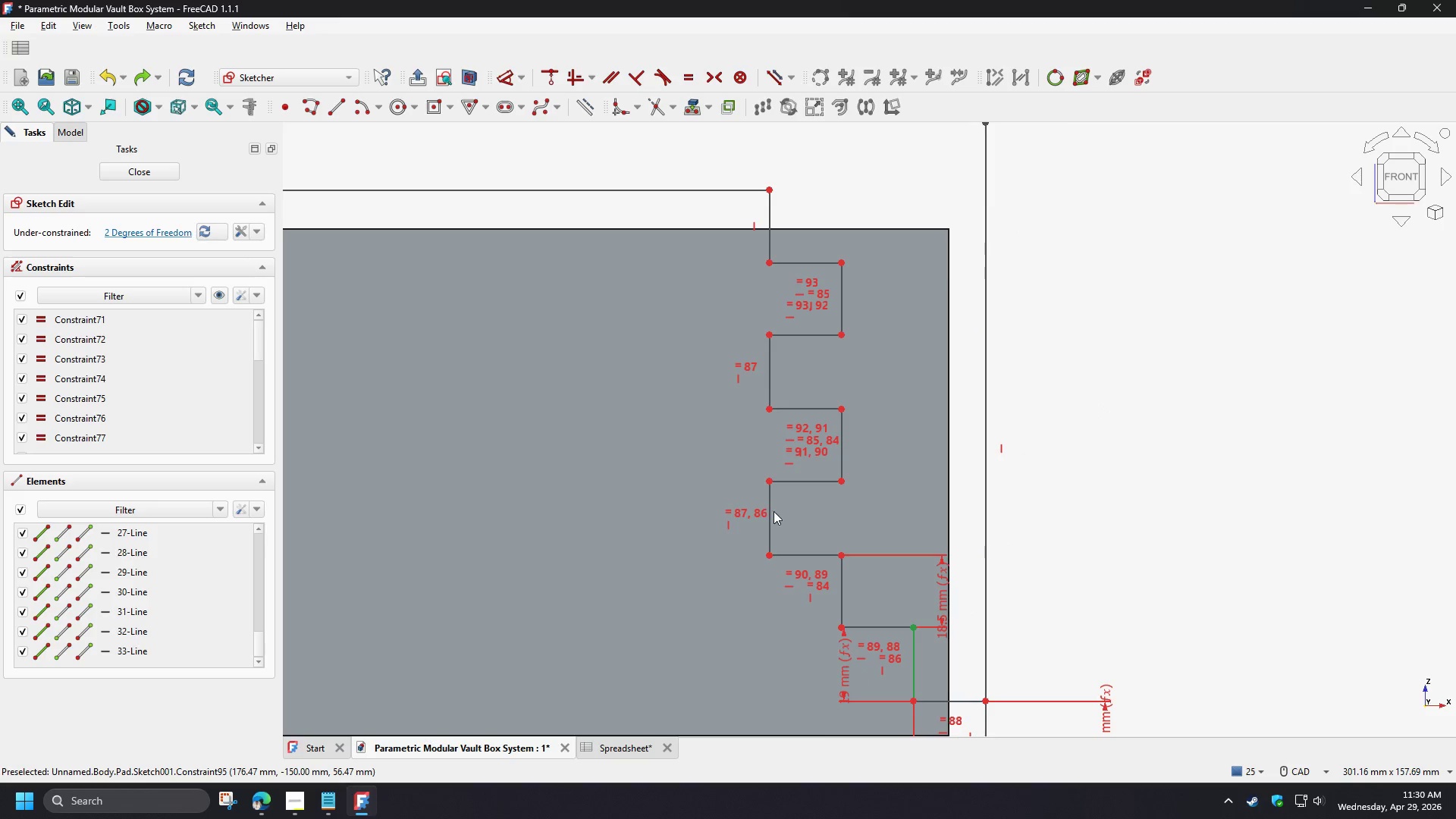 
left_click_drag(start_coordinate=[770, 512], to_coordinate=[721, 515])
 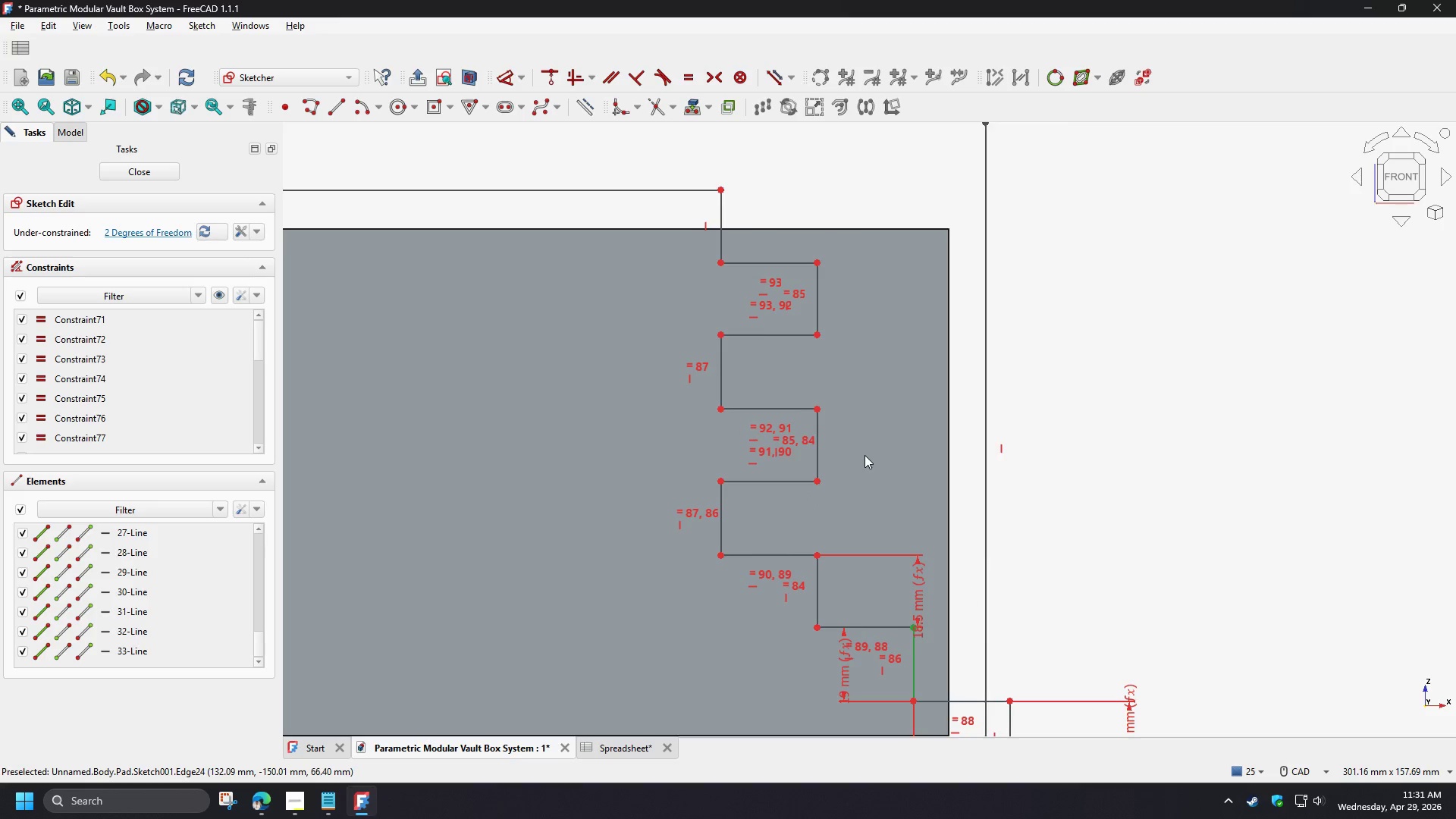 
scroll: coordinate [864, 454], scroll_direction: down, amount: 2.0
 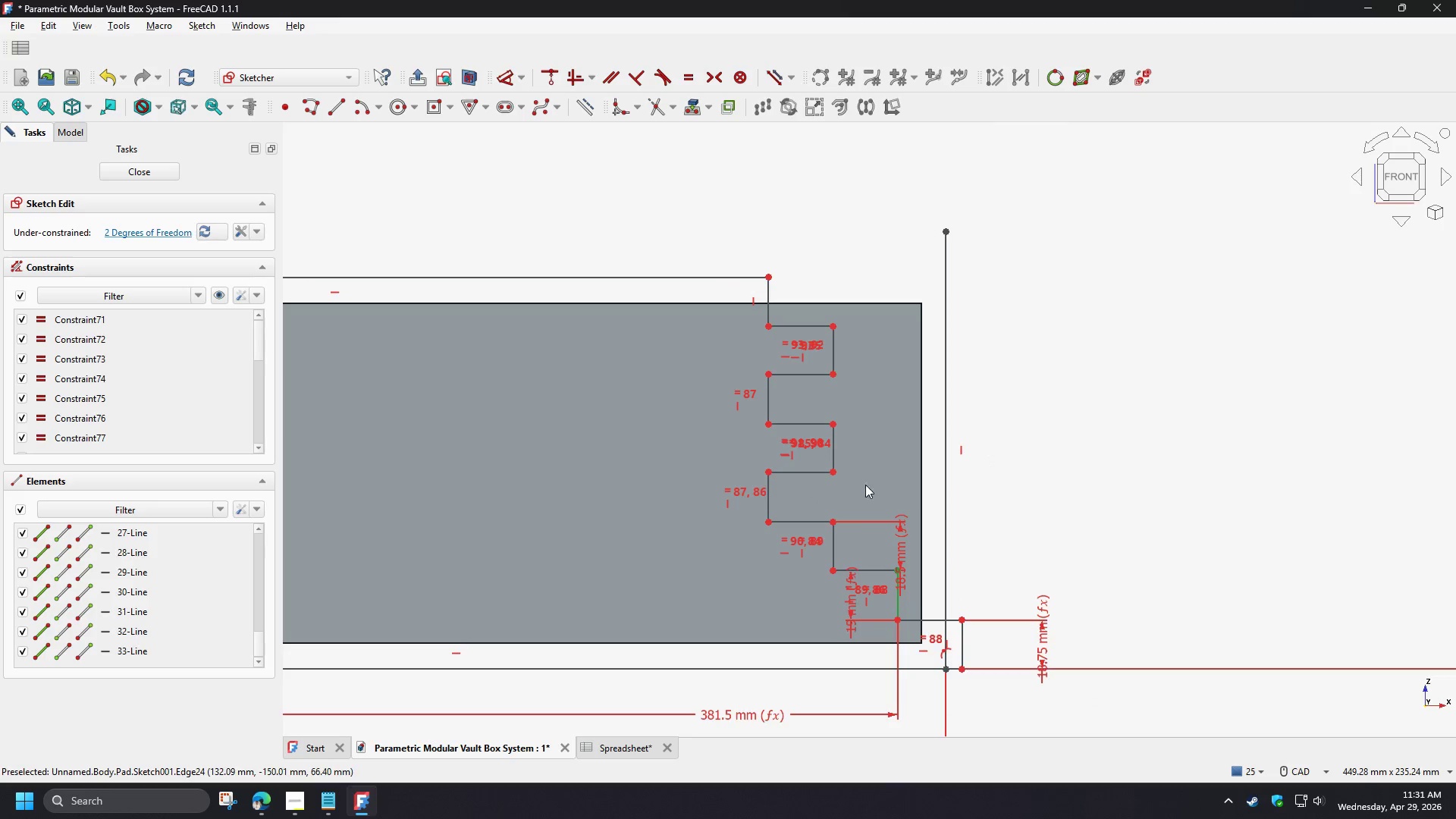 
scroll: coordinate [839, 553], scroll_direction: up, amount: 4.0
 